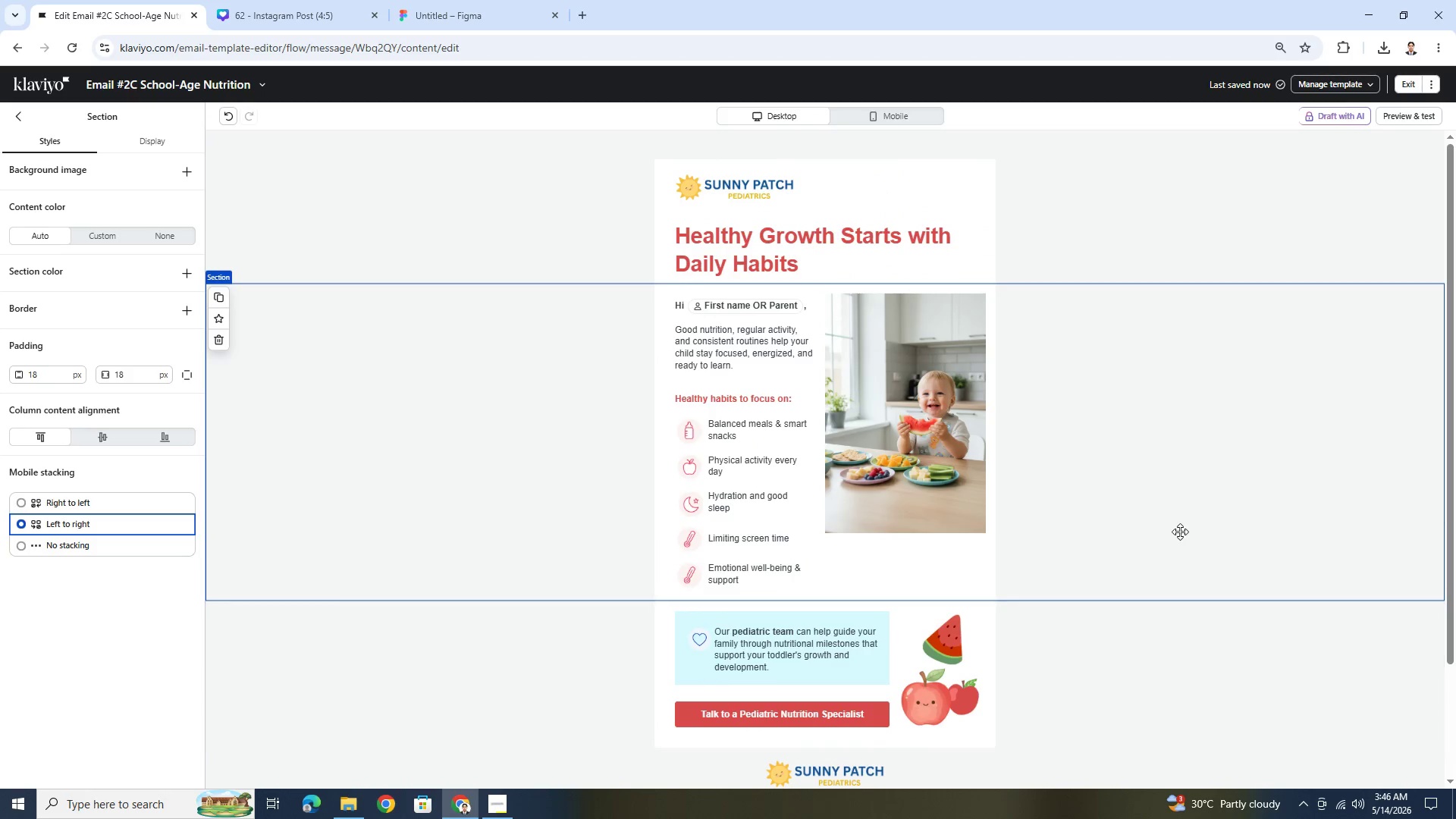 
scroll: coordinate [1180, 532], scroll_direction: down, amount: 2.0
 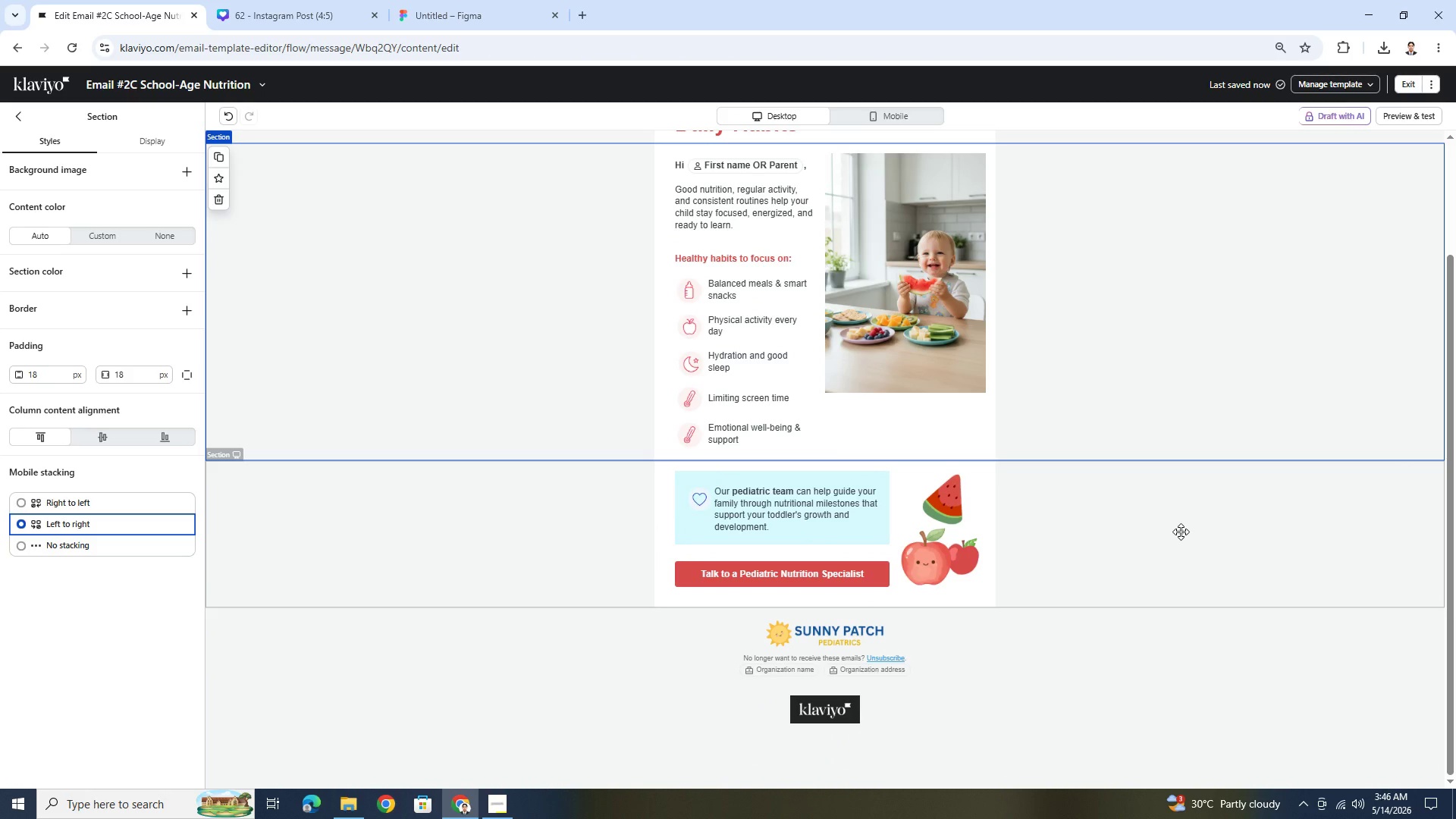 
wait(22.27)
 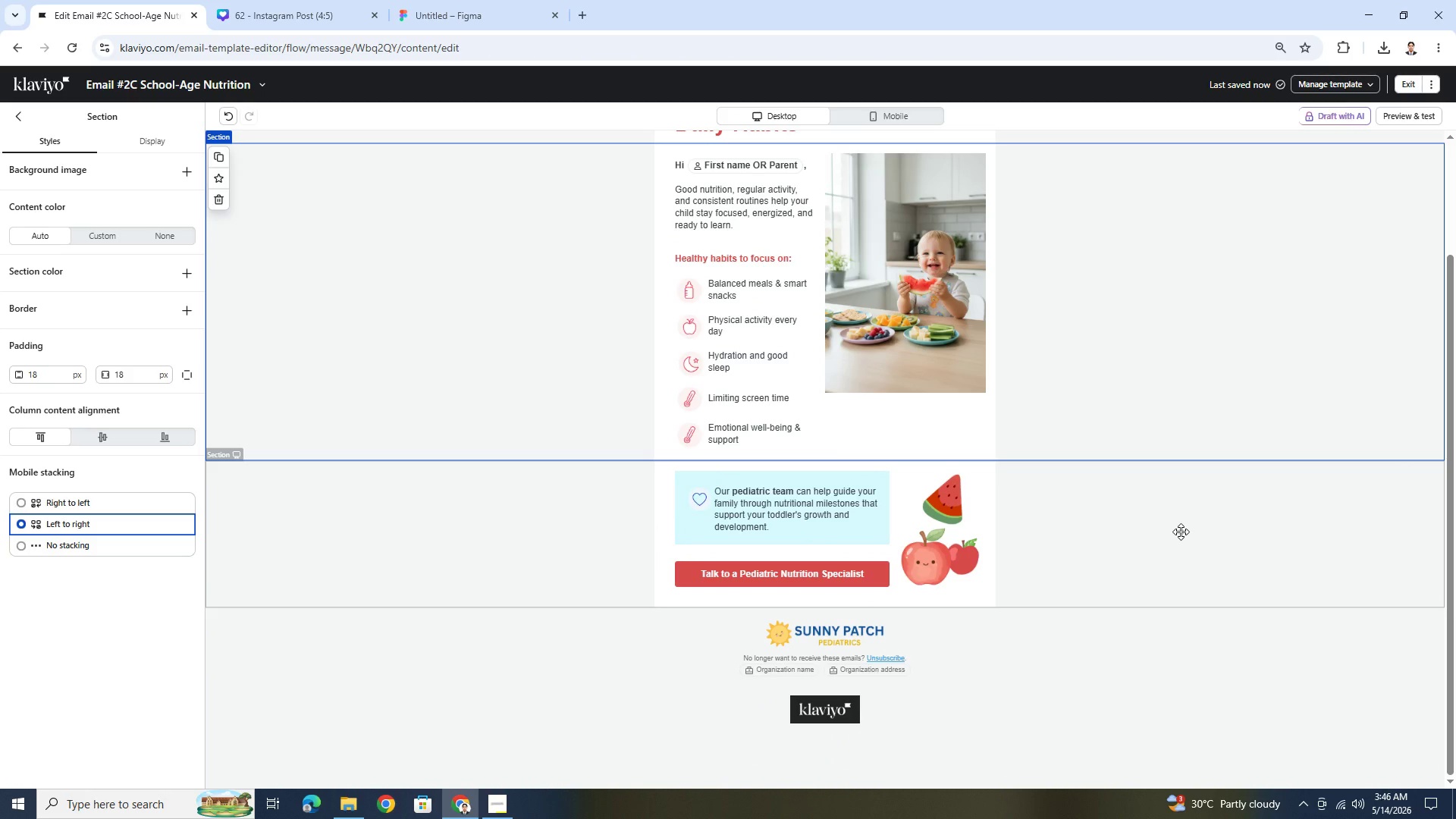 
left_click([764, 435])
 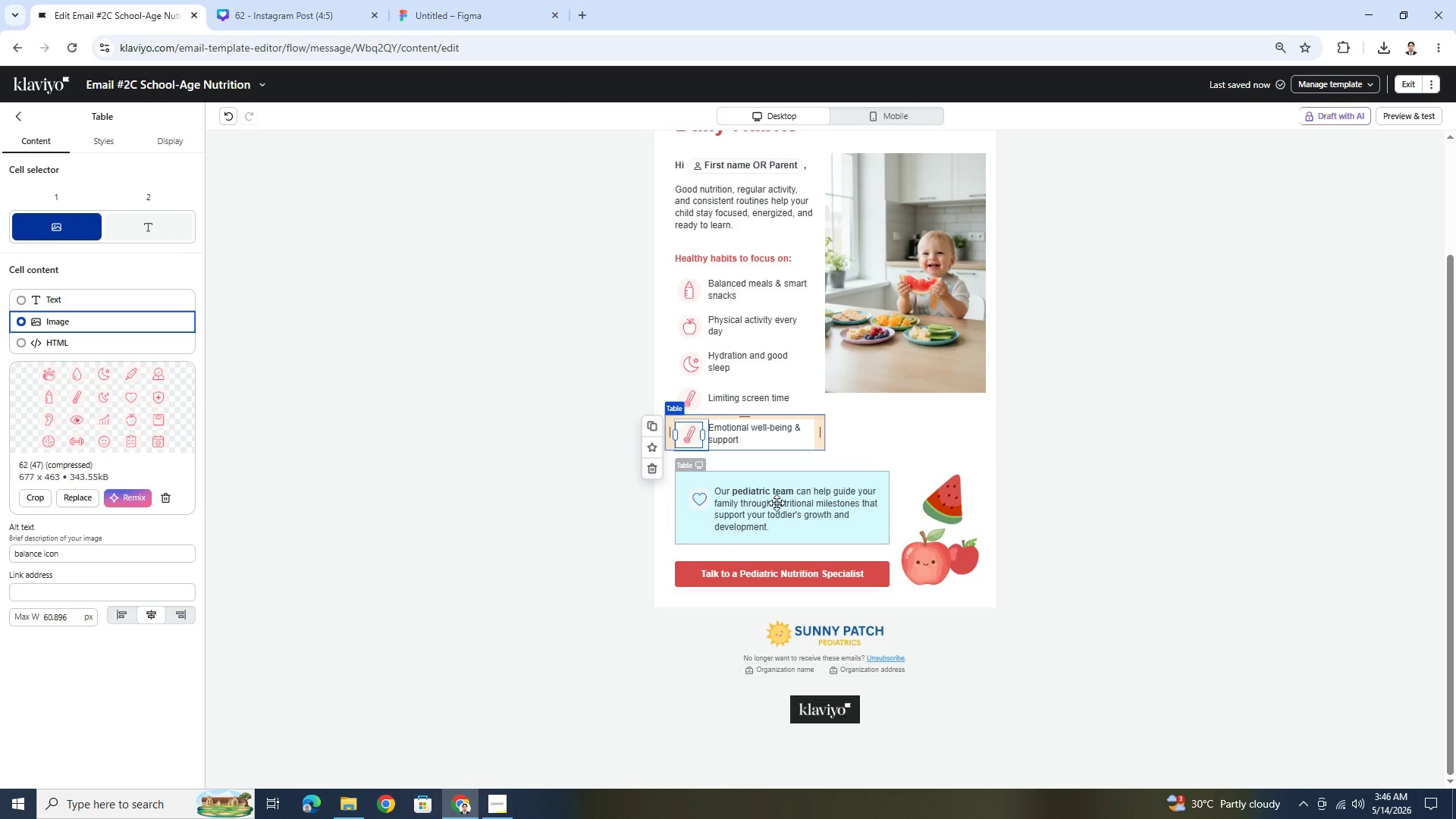 
double_click([777, 503])
 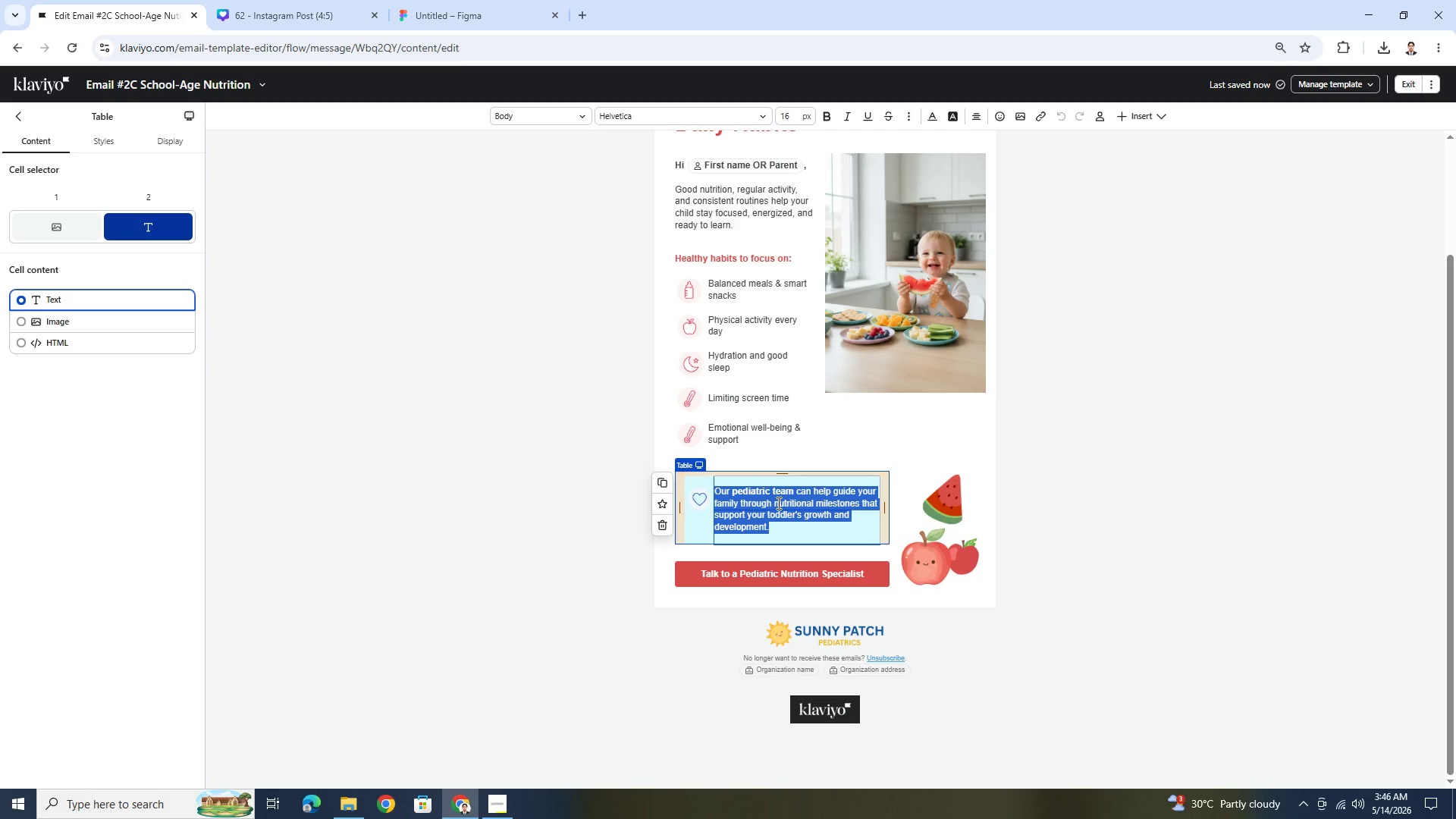 
wait(8.05)
 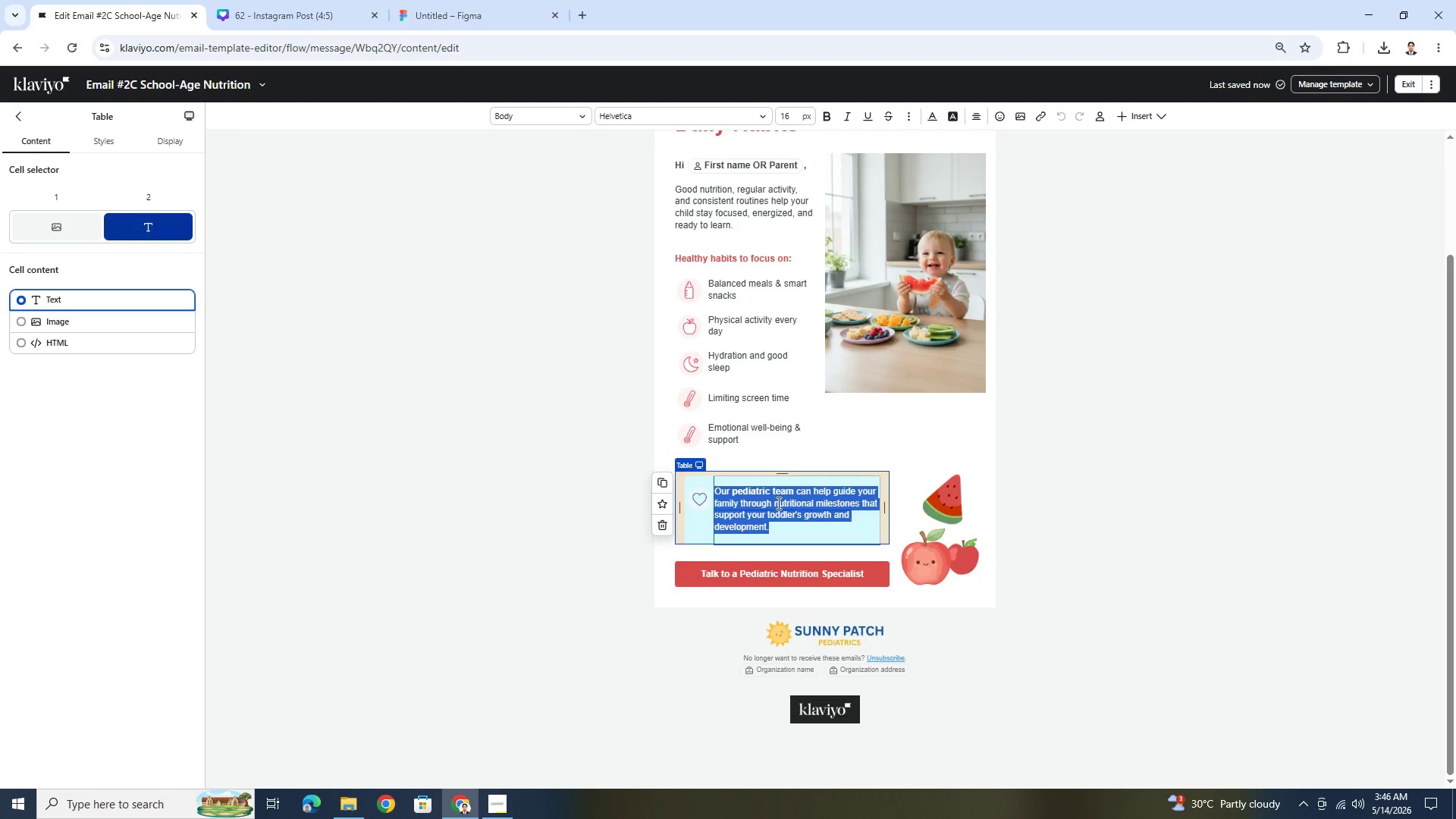 
hold_key(key=ShiftLeft, duration=1.5)
 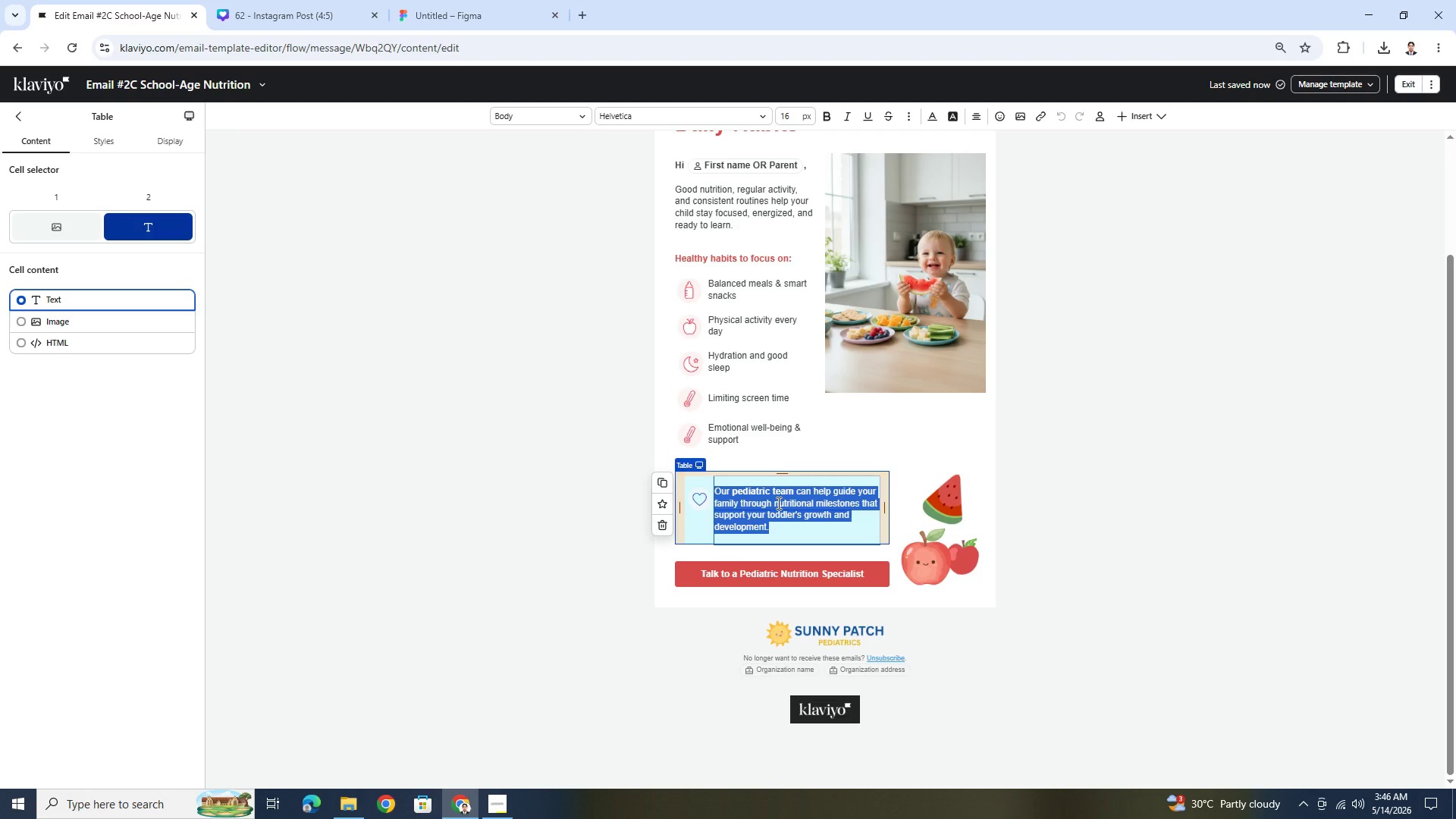 
type(Small daily choices today create strong, healthy tomorrows.)
 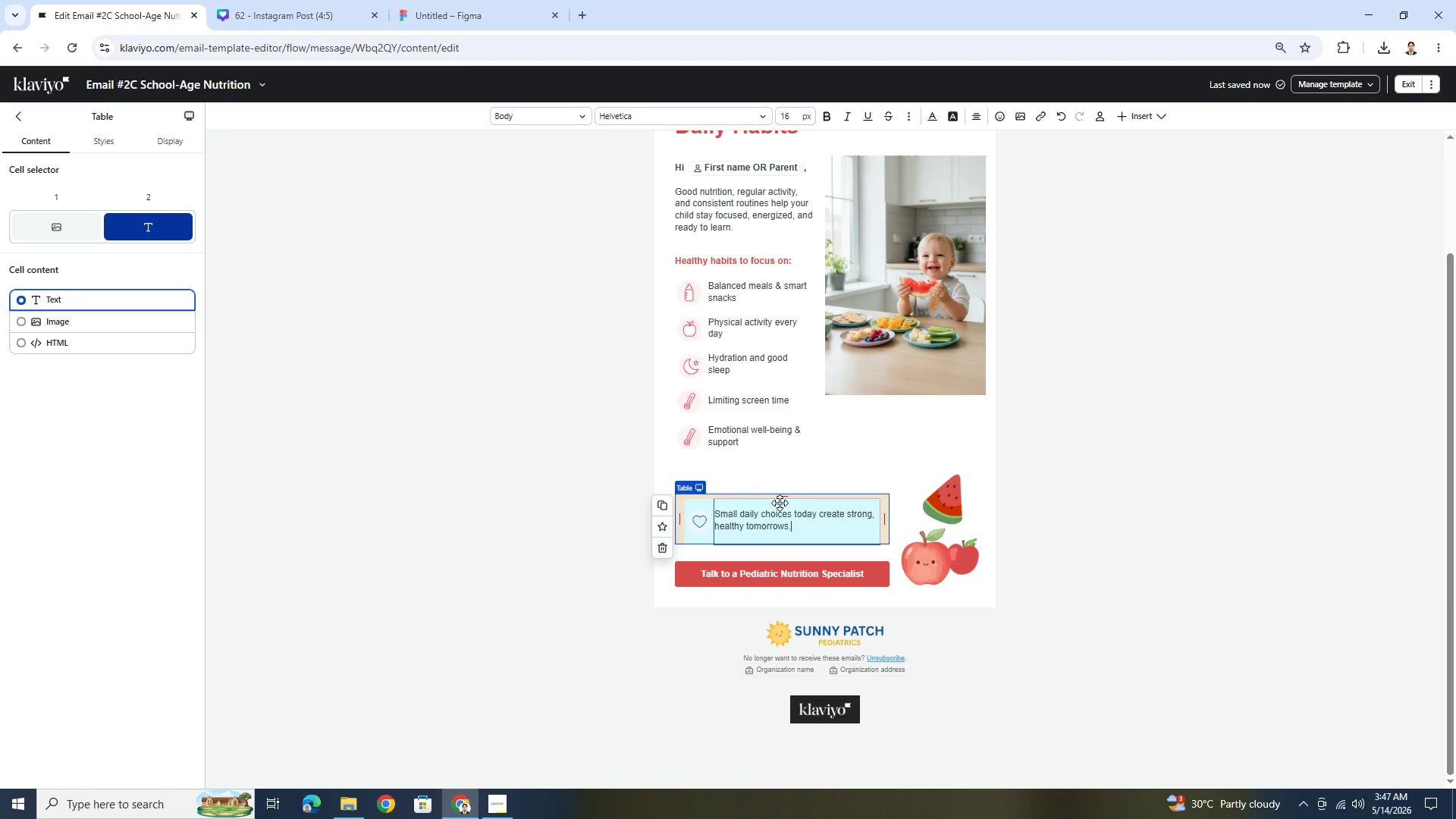 
left_click([863, 470])
 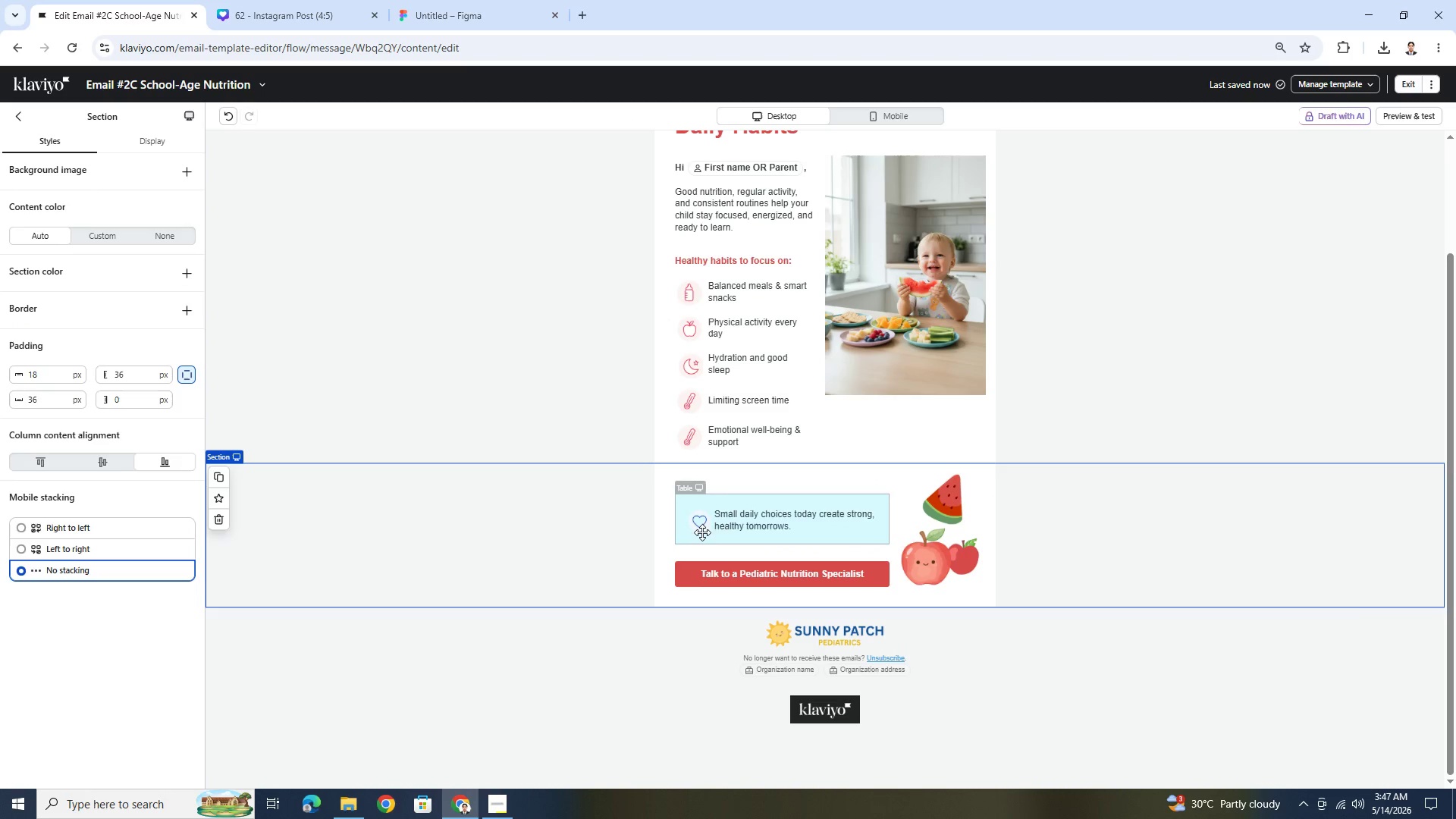 
wait(6.61)
 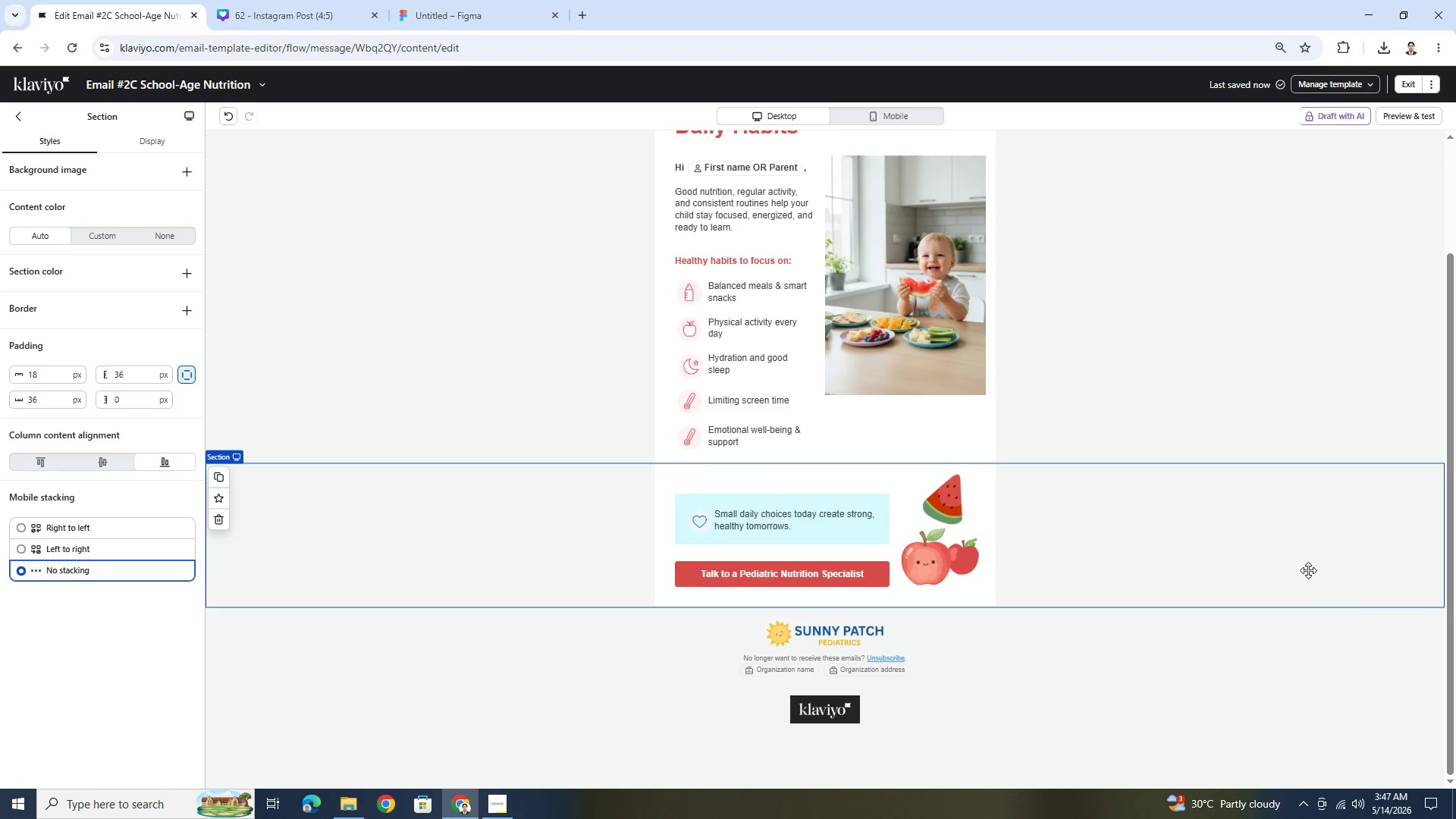 
left_click([844, 571])
 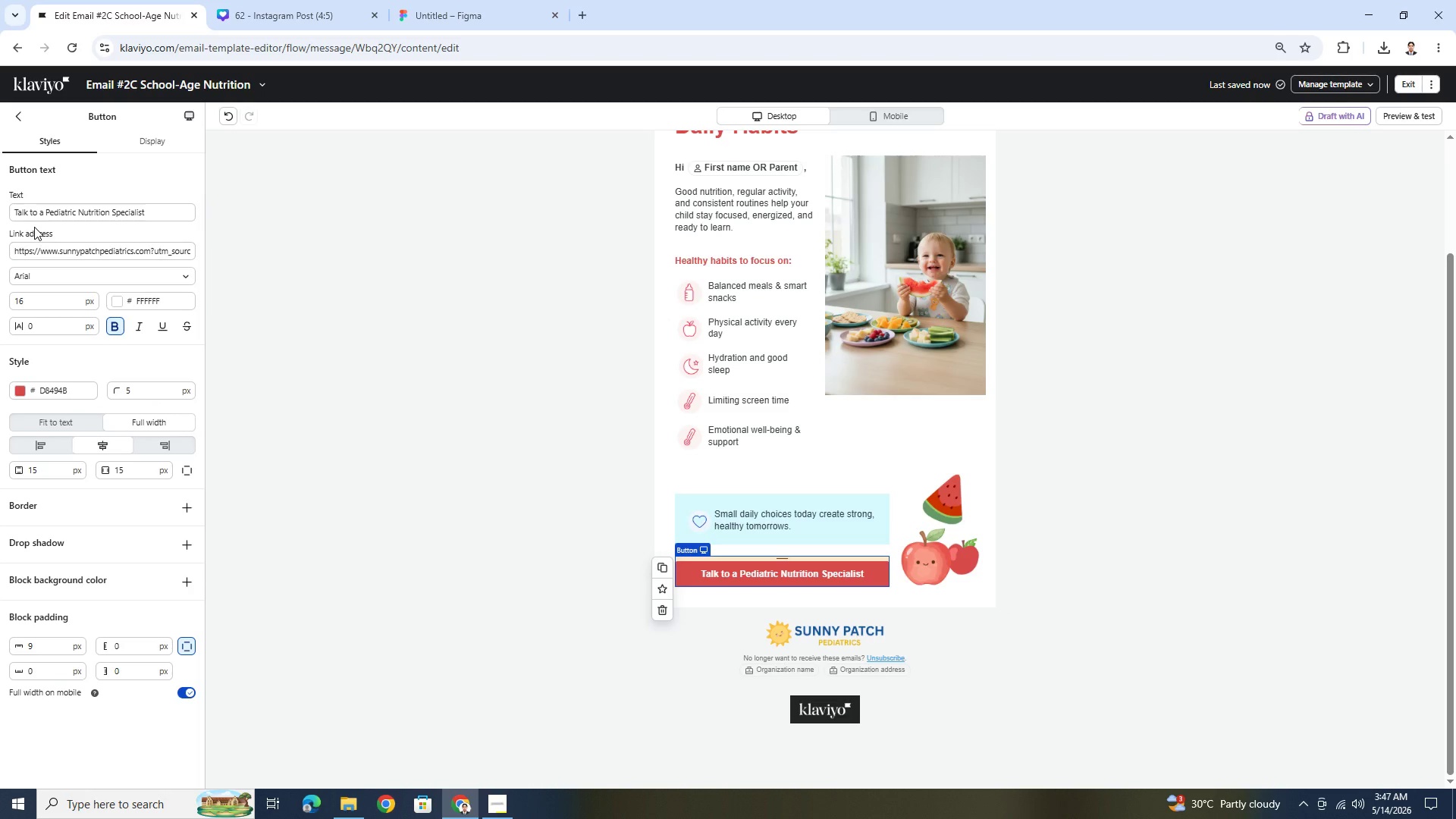 
wait(12.59)
 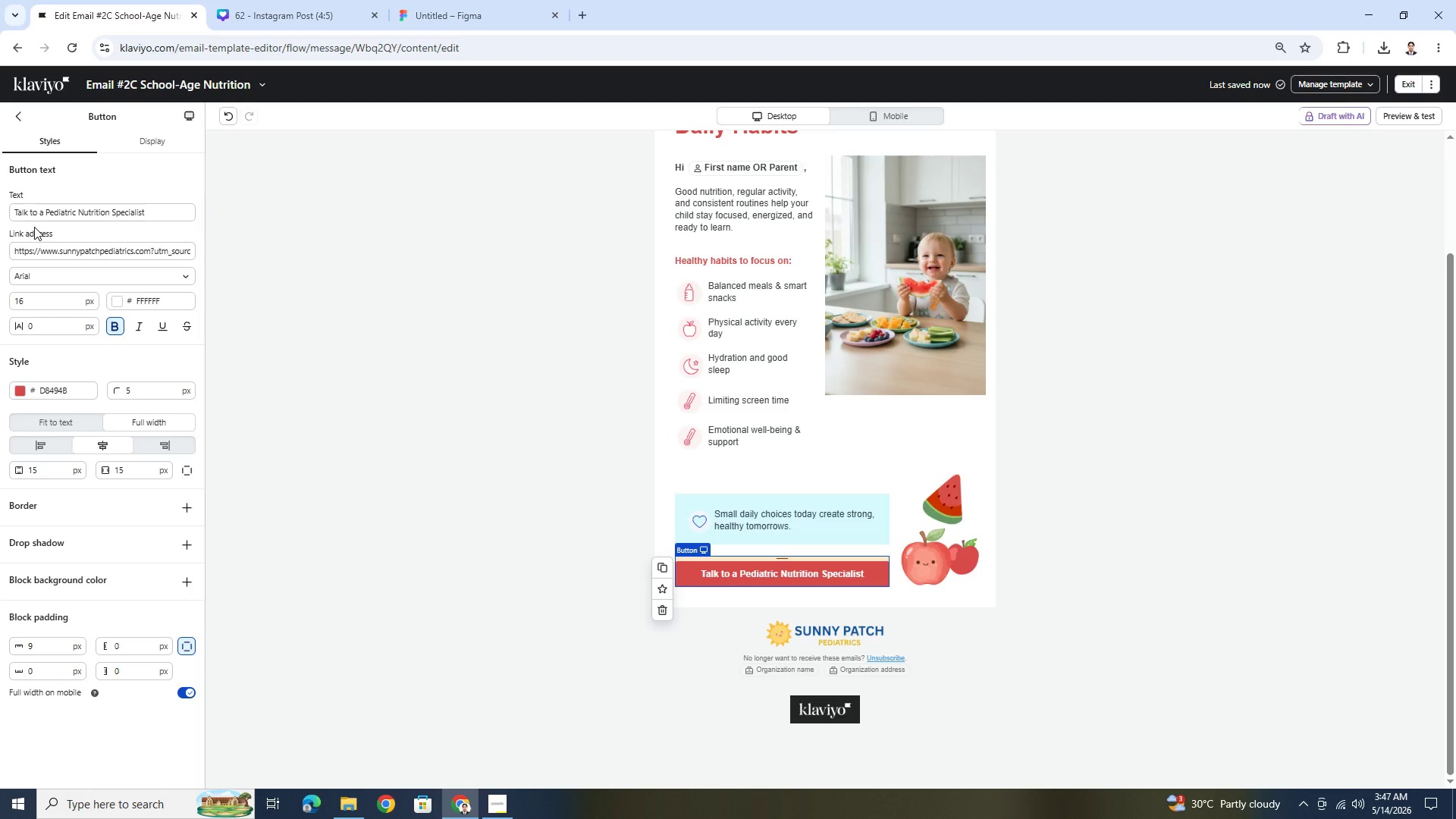 
double_click([58, 213])
 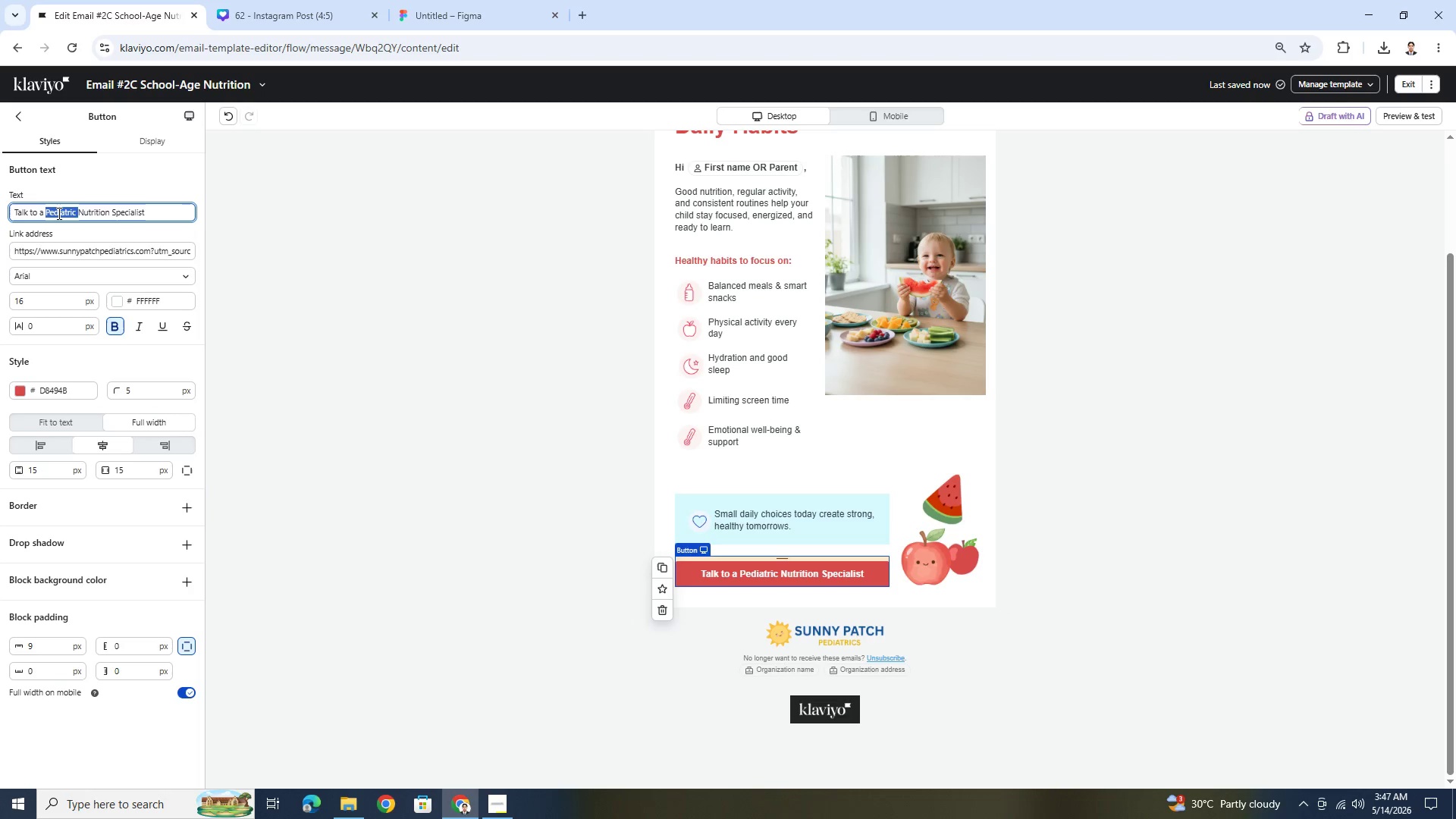 
triple_click([58, 213])
 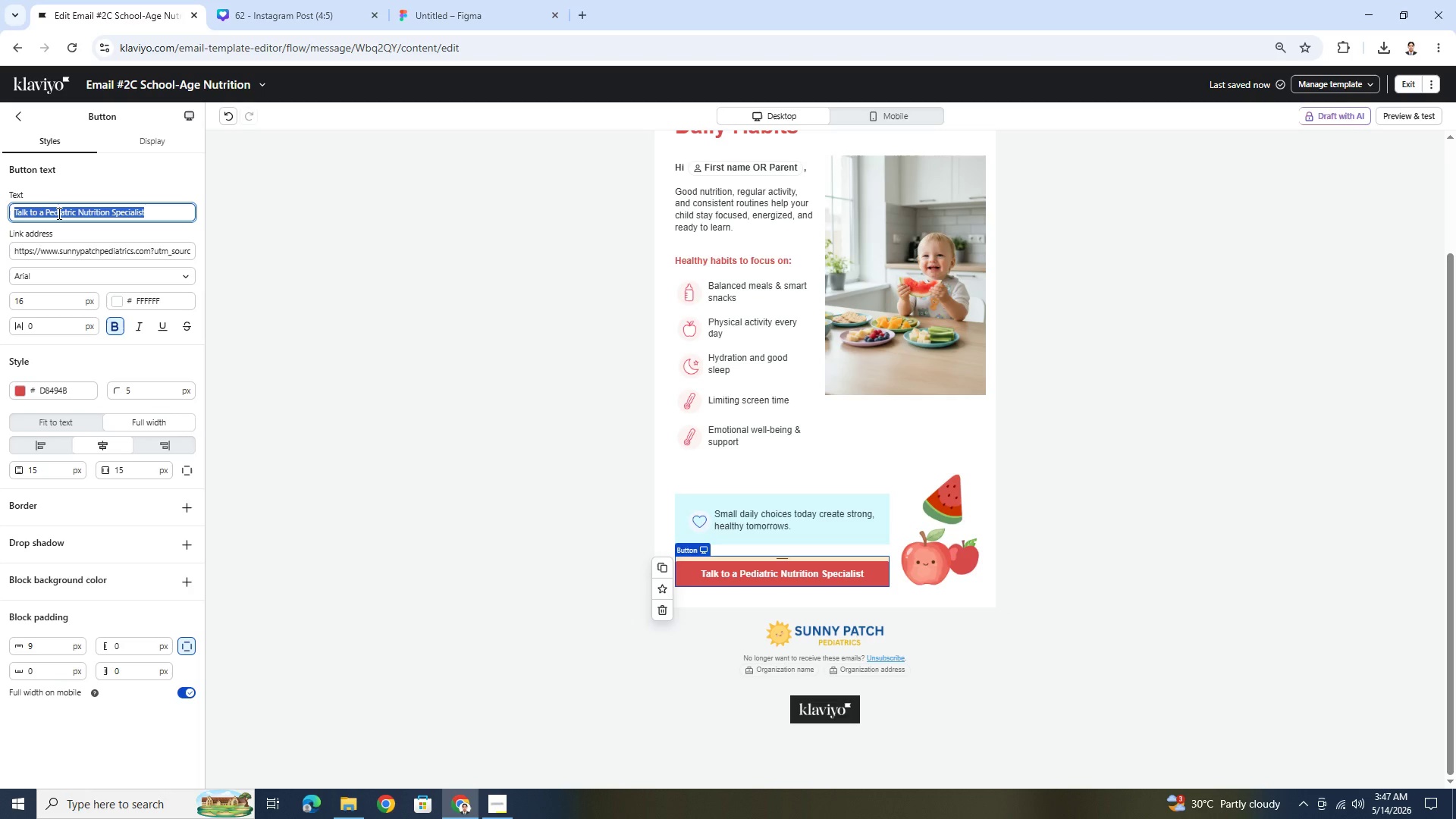 
type(Schedule a NUtrition)
 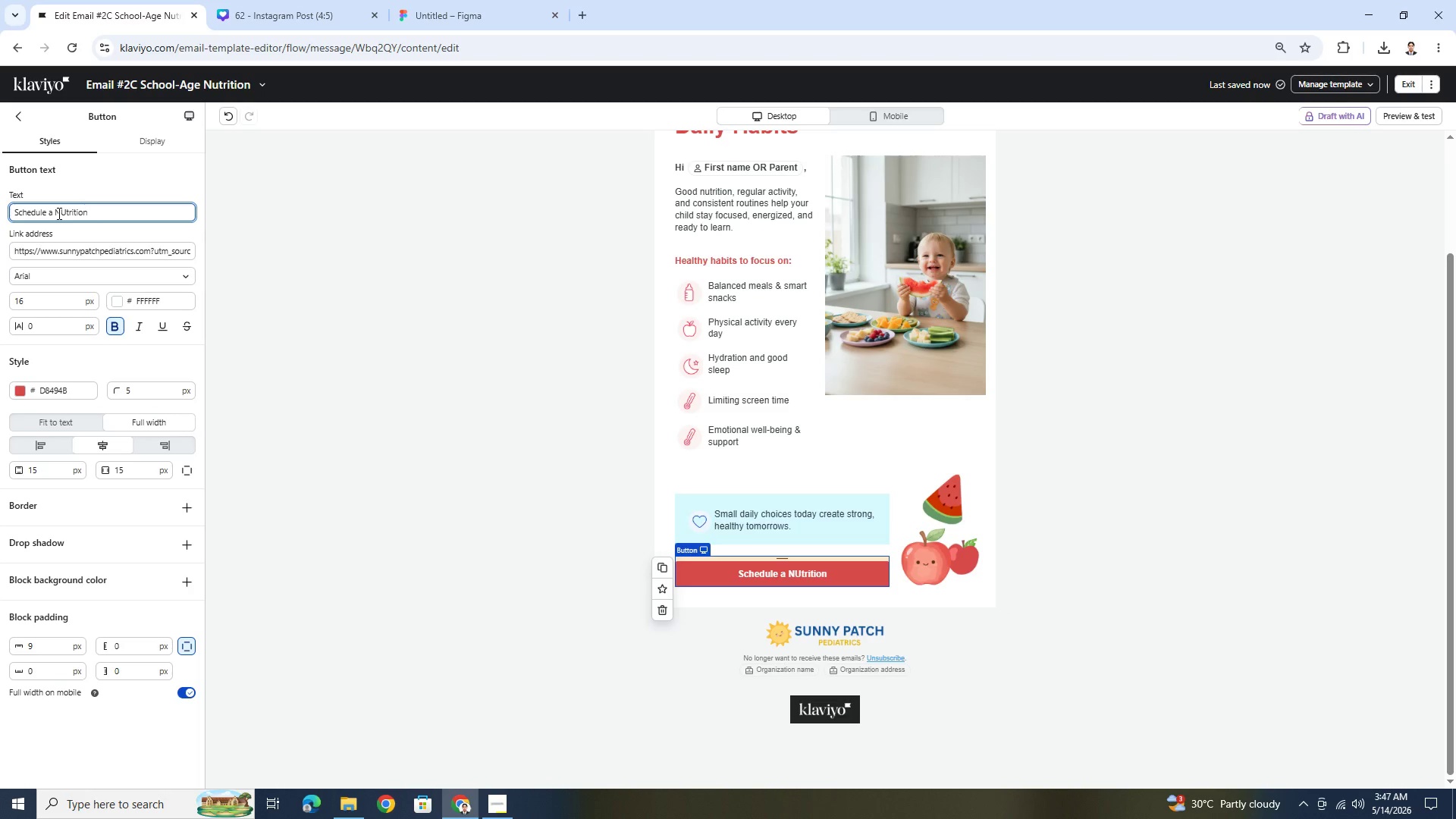 
scroll: coordinate [310, 174], scroll_direction: up, amount: 3.0
 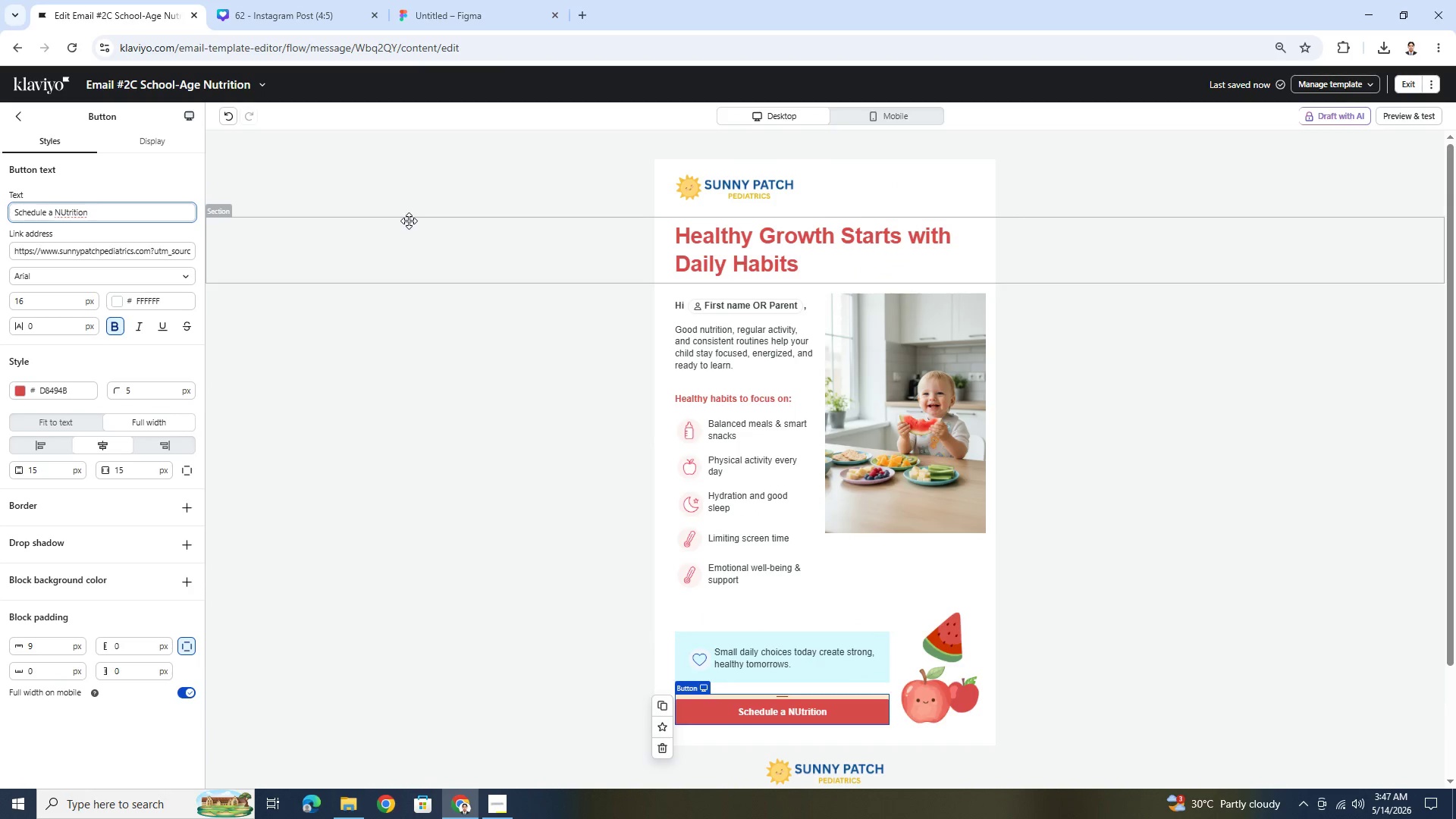 
scroll: coordinate [409, 221], scroll_direction: down, amount: 3.0
 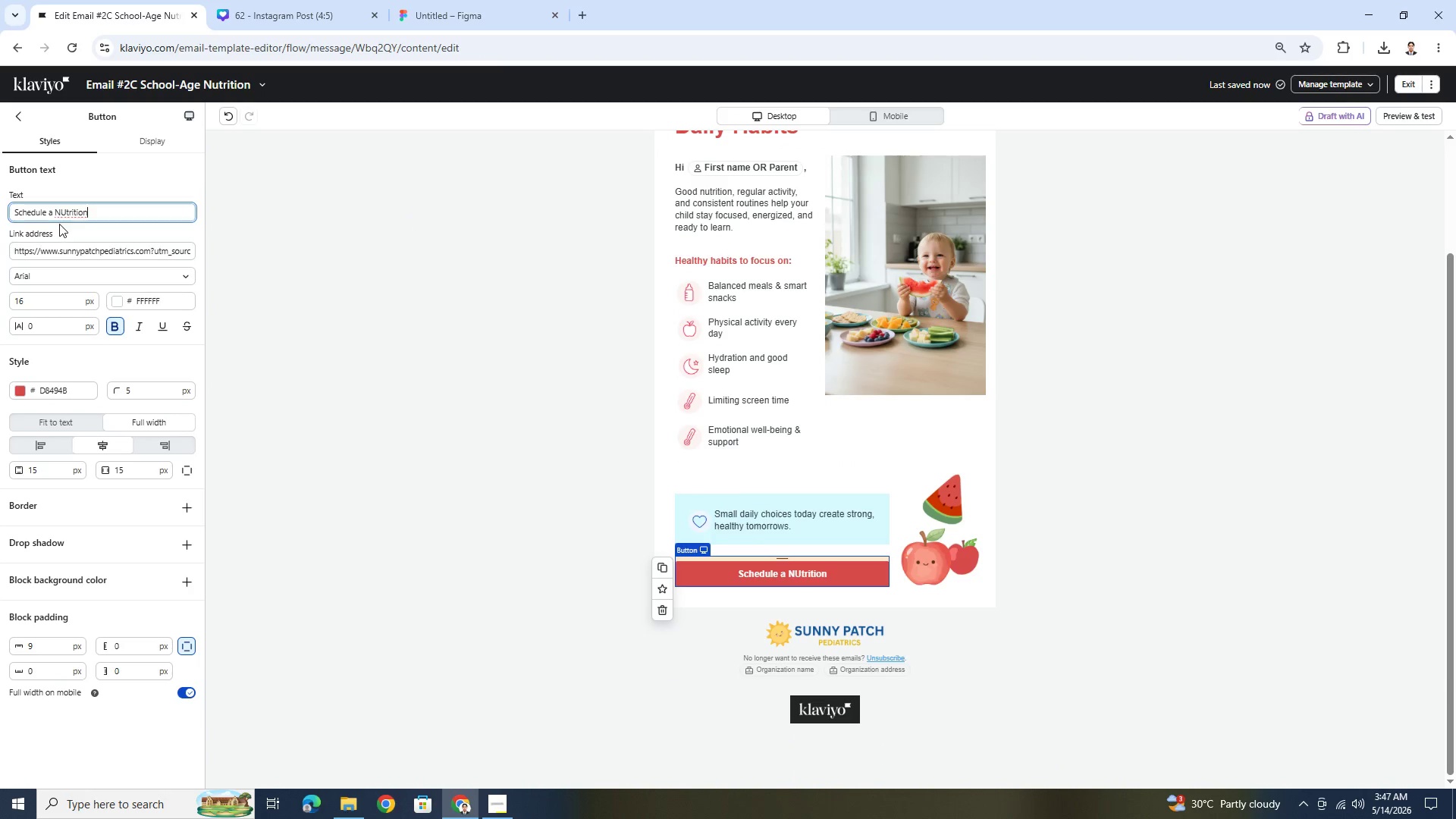 
left_click([65, 213])
 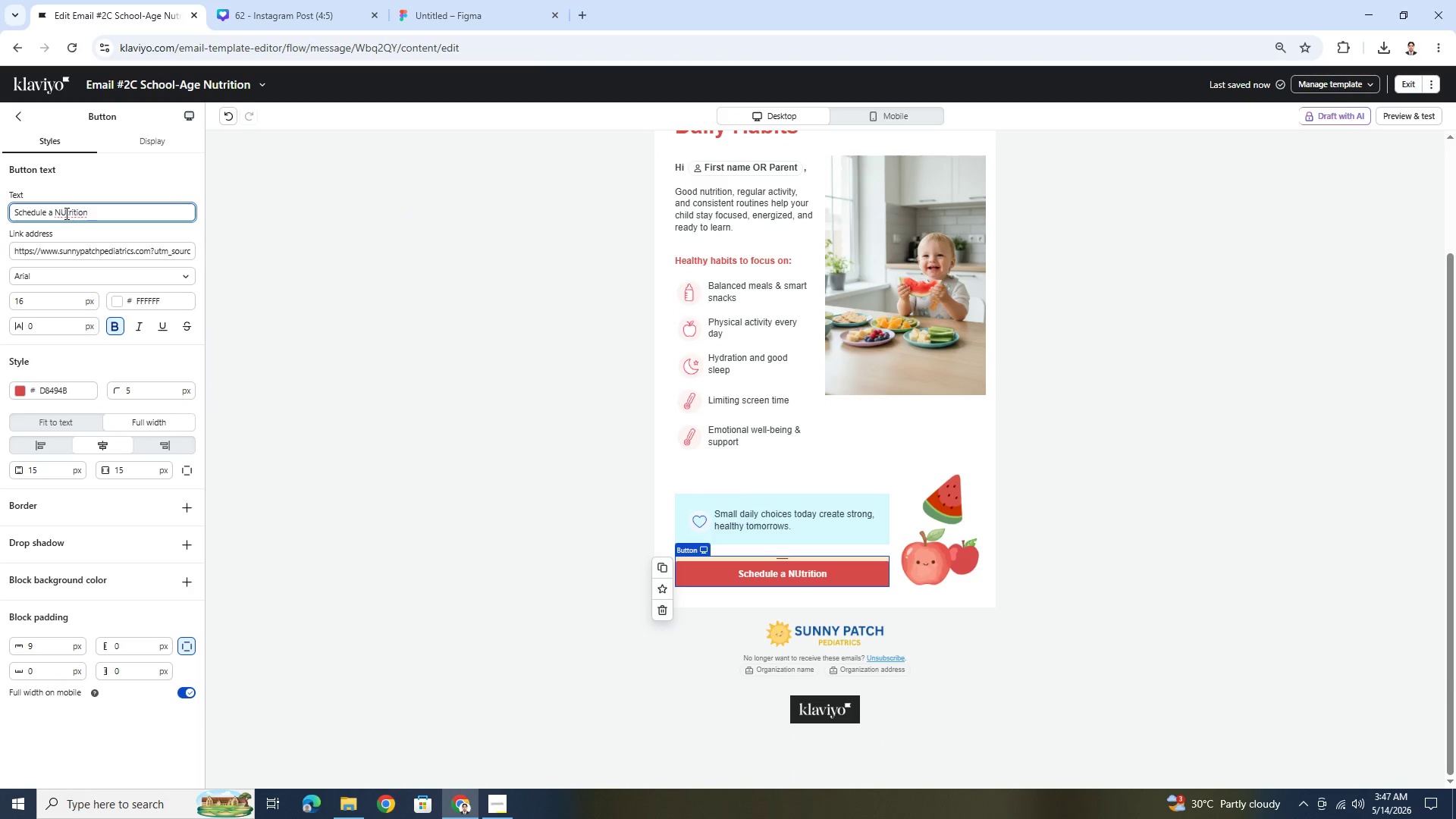 
key(Backspace)
 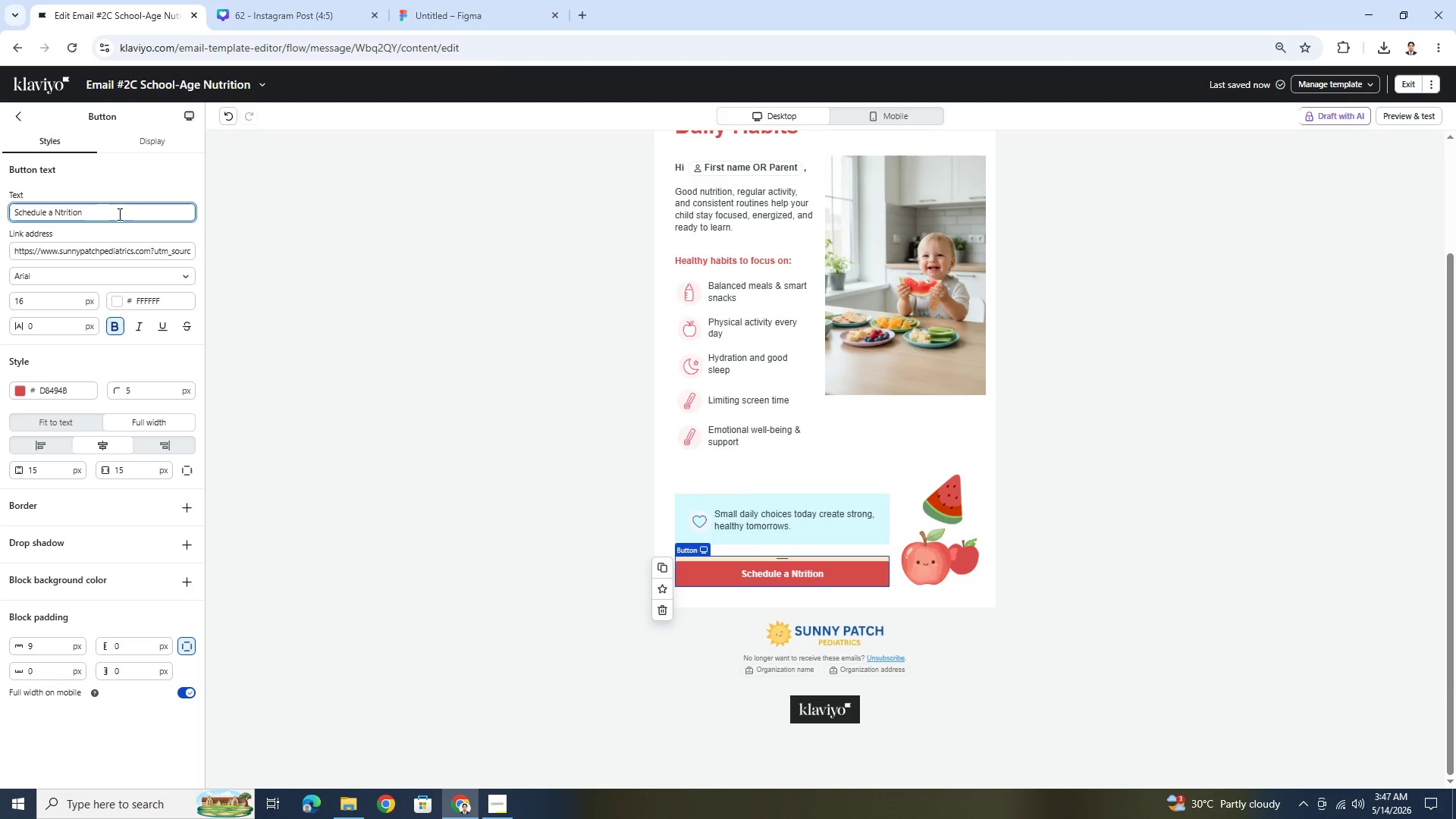 
key(U)
 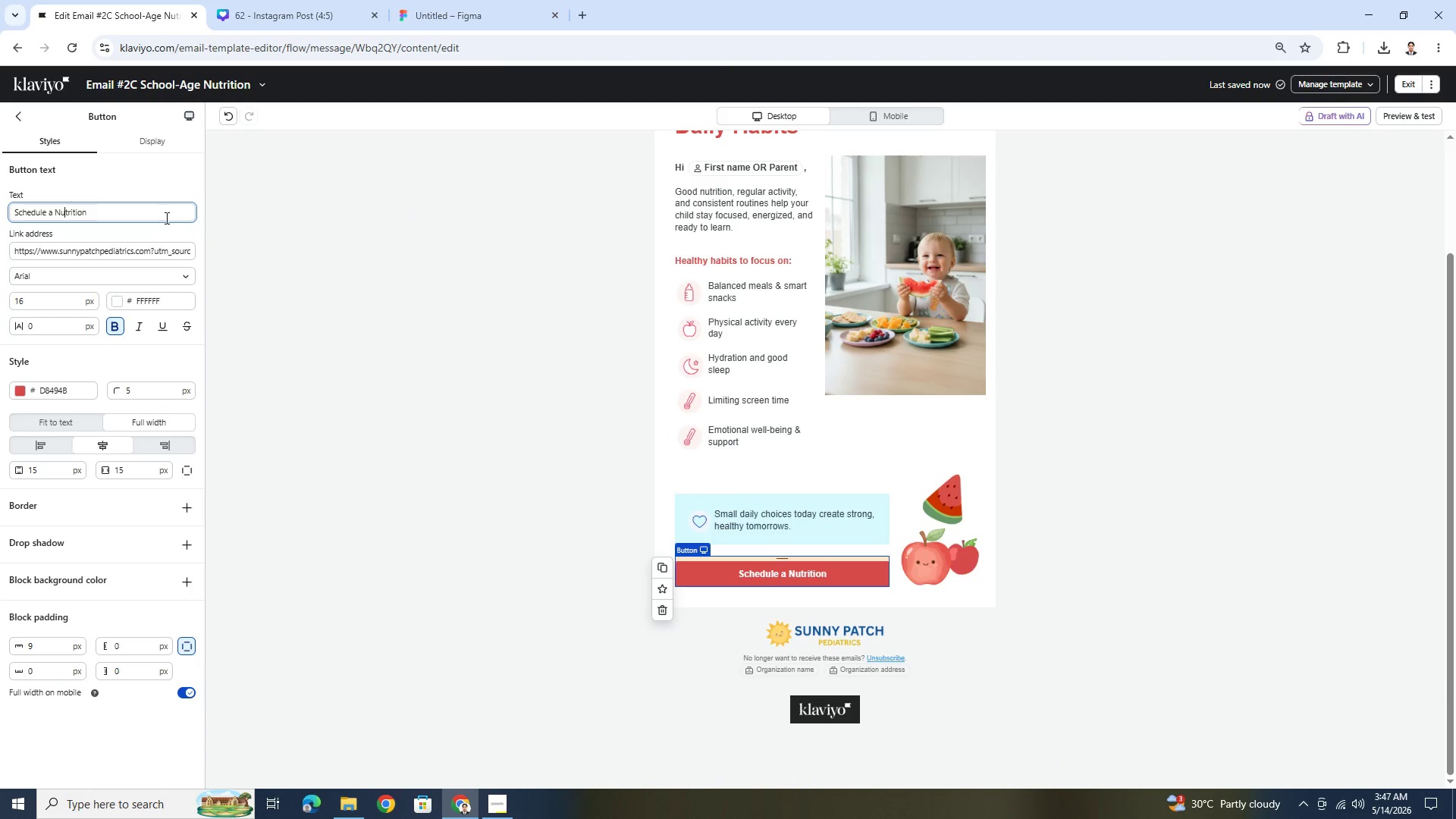 
left_click([155, 213])
 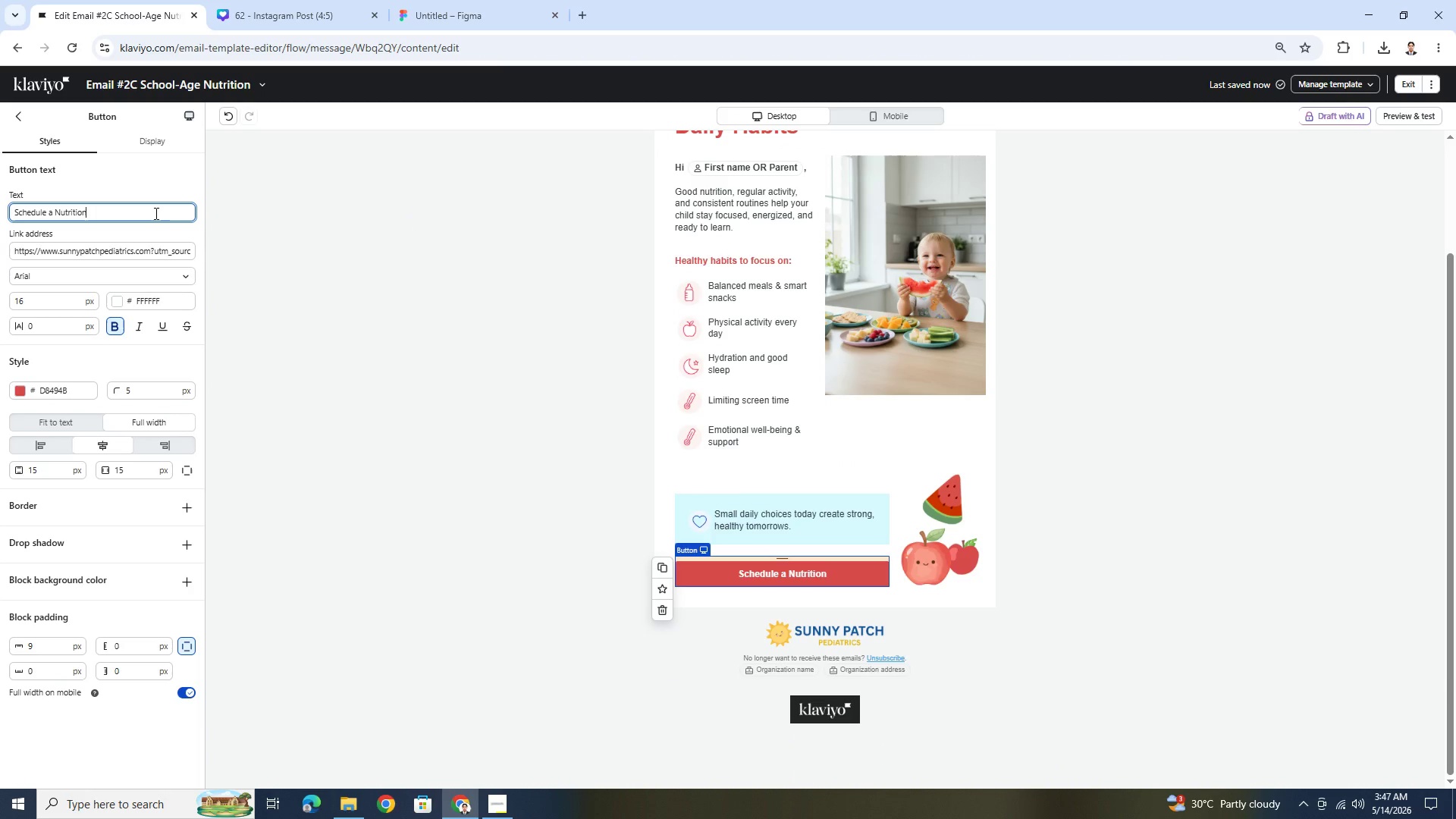 
type( Consultation)
 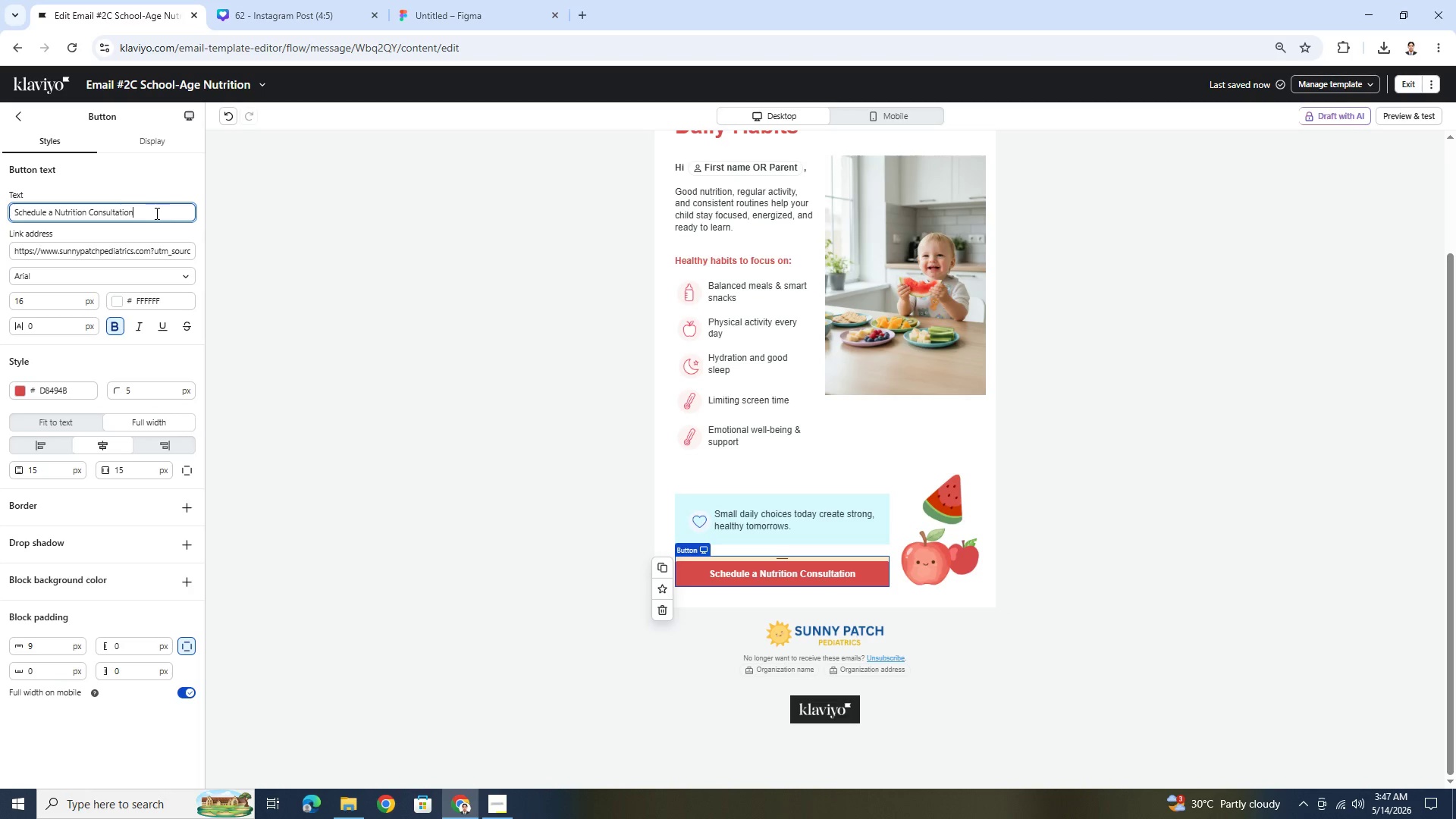 
left_click([1127, 409])
 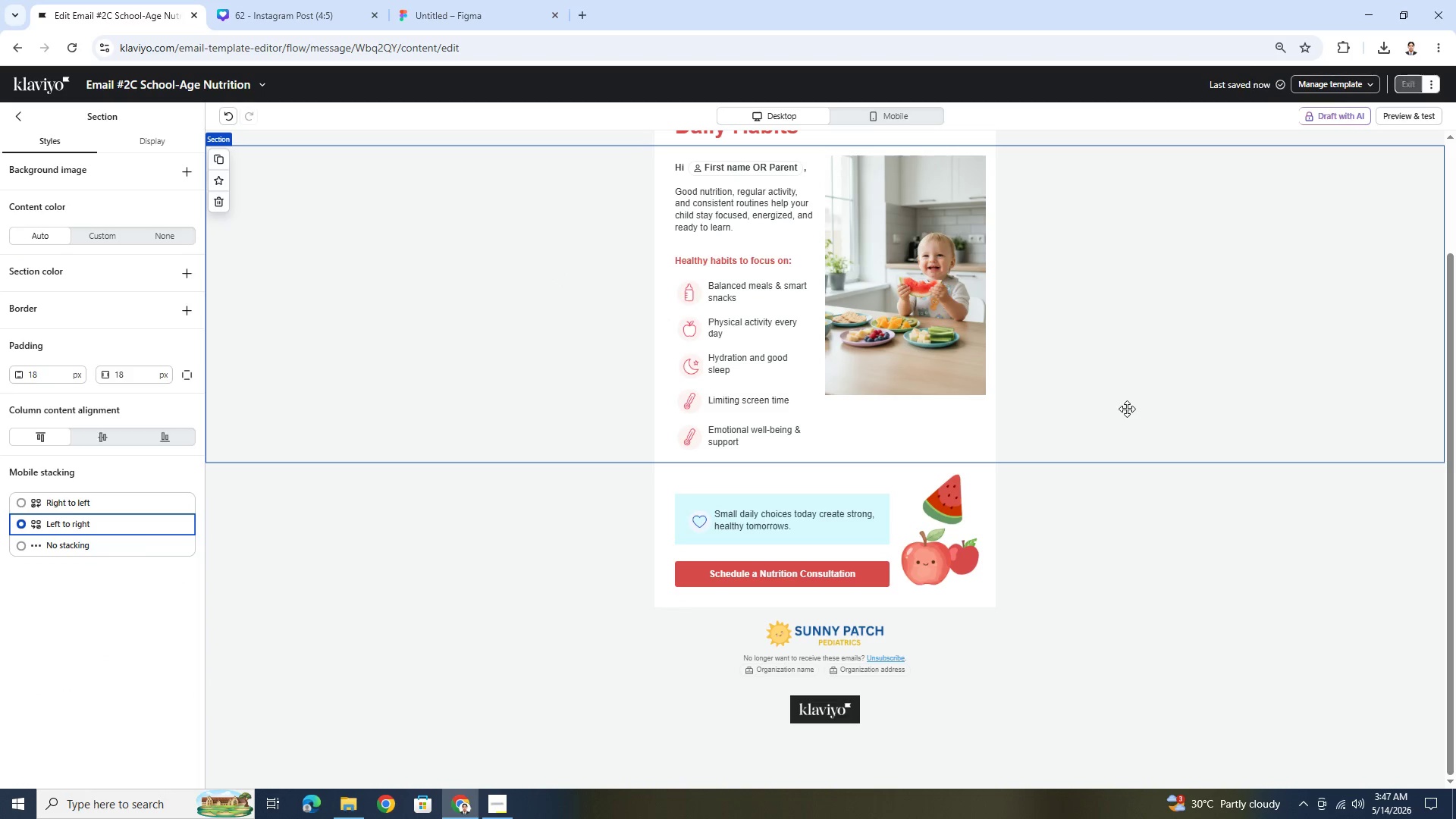 
scroll: coordinate [1127, 409], scroll_direction: up, amount: 2.0
 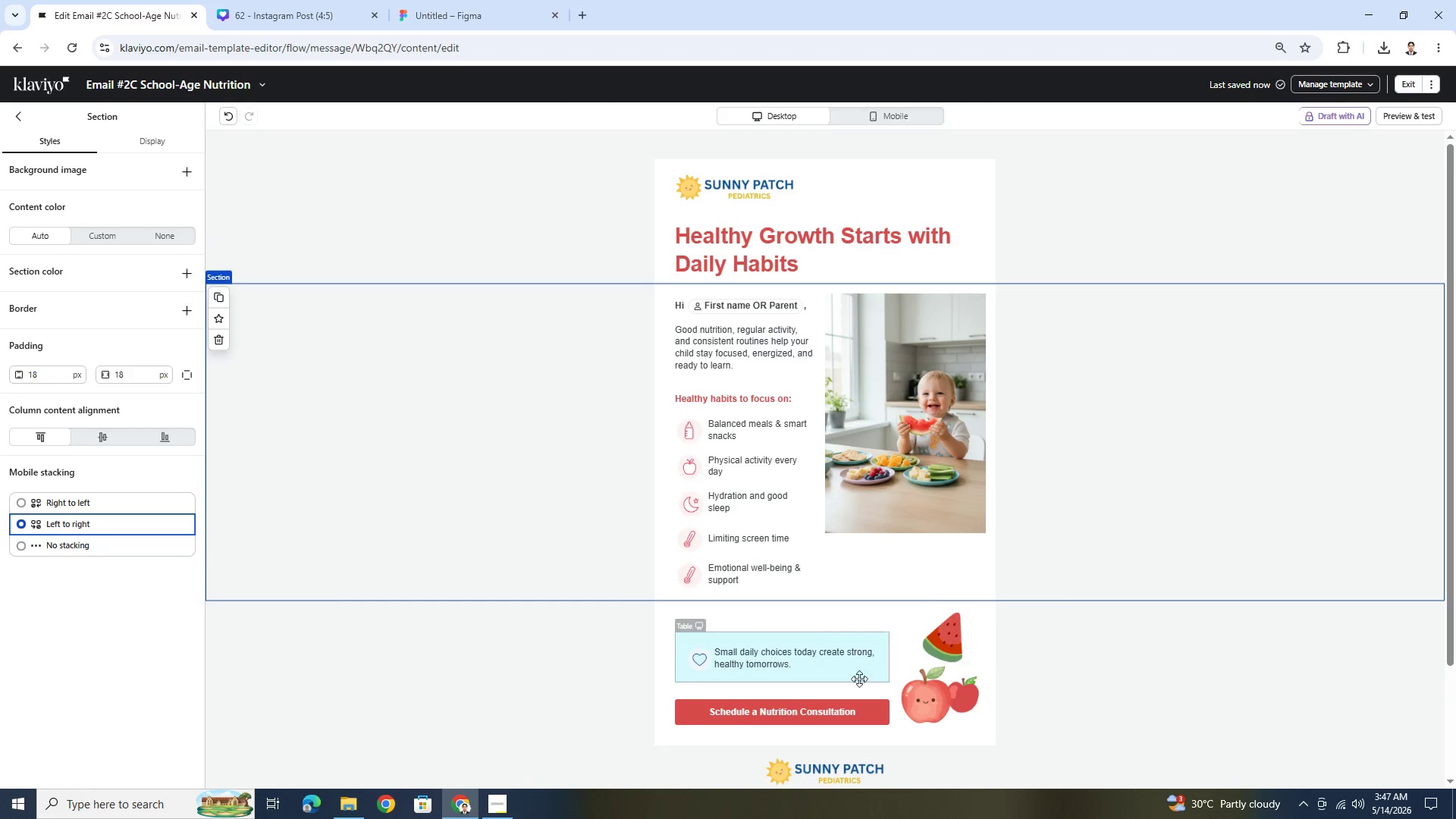 
left_click([856, 705])
 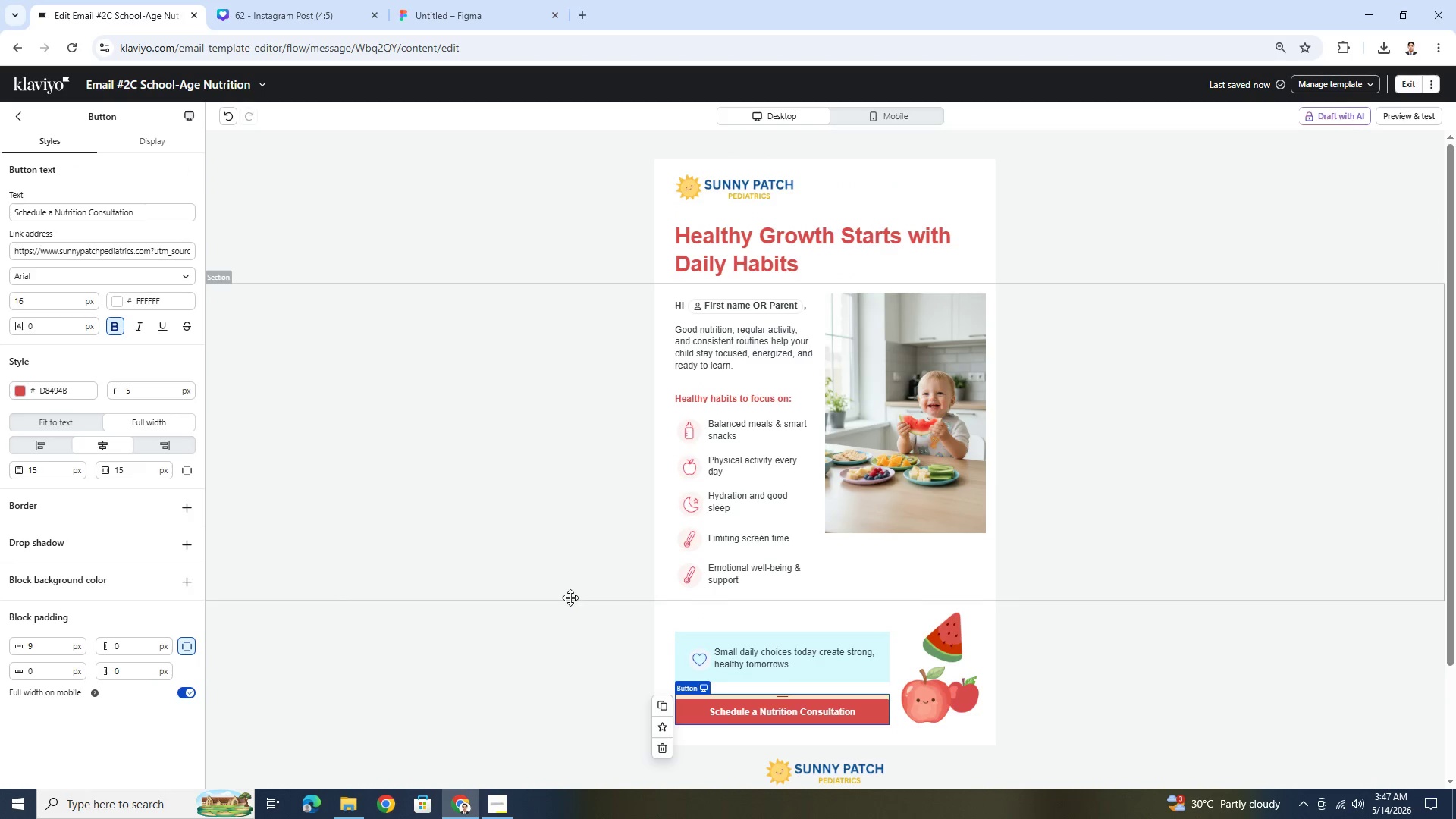 
mouse_move([91, 281])
 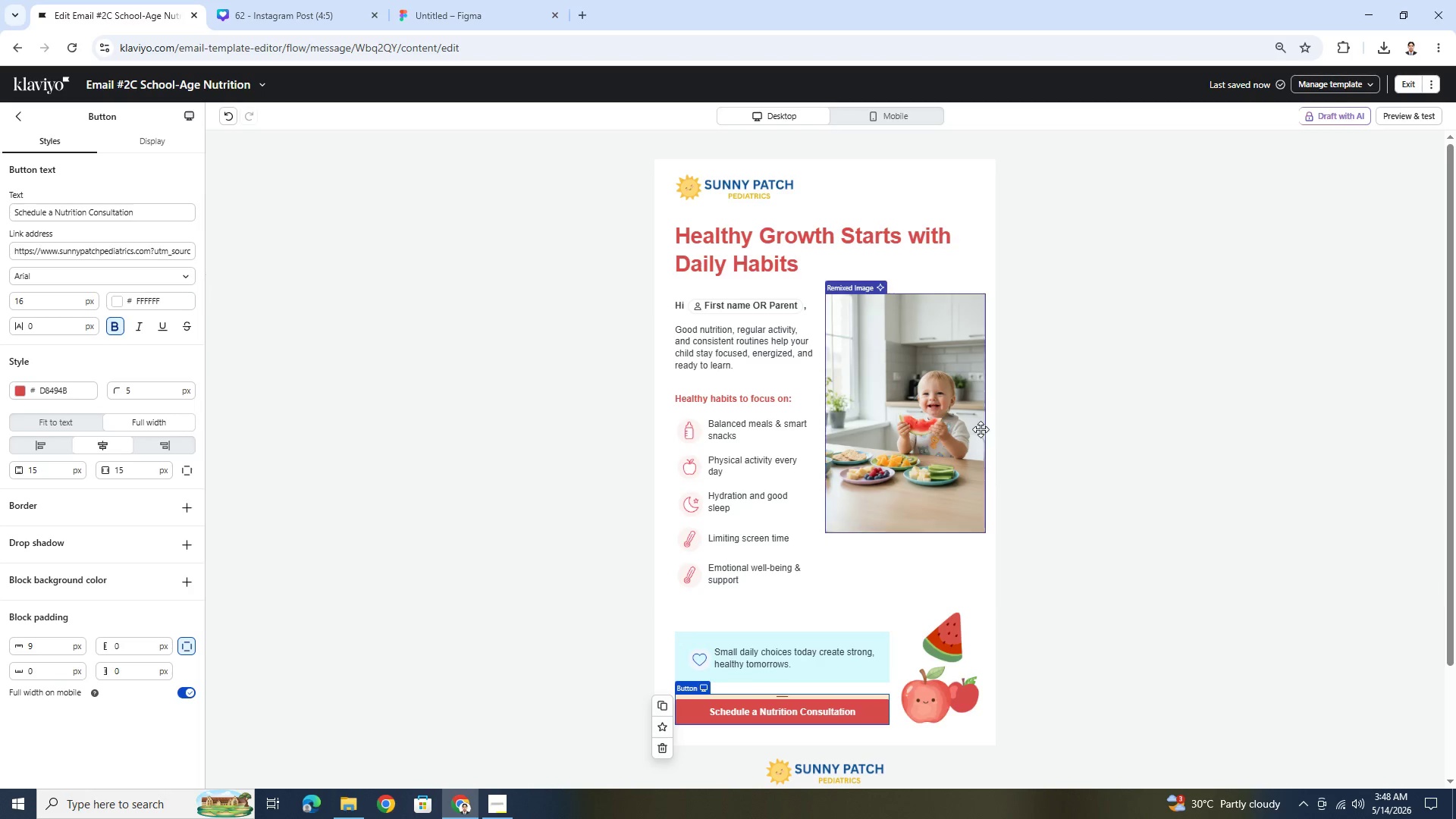 
wait(10.86)
 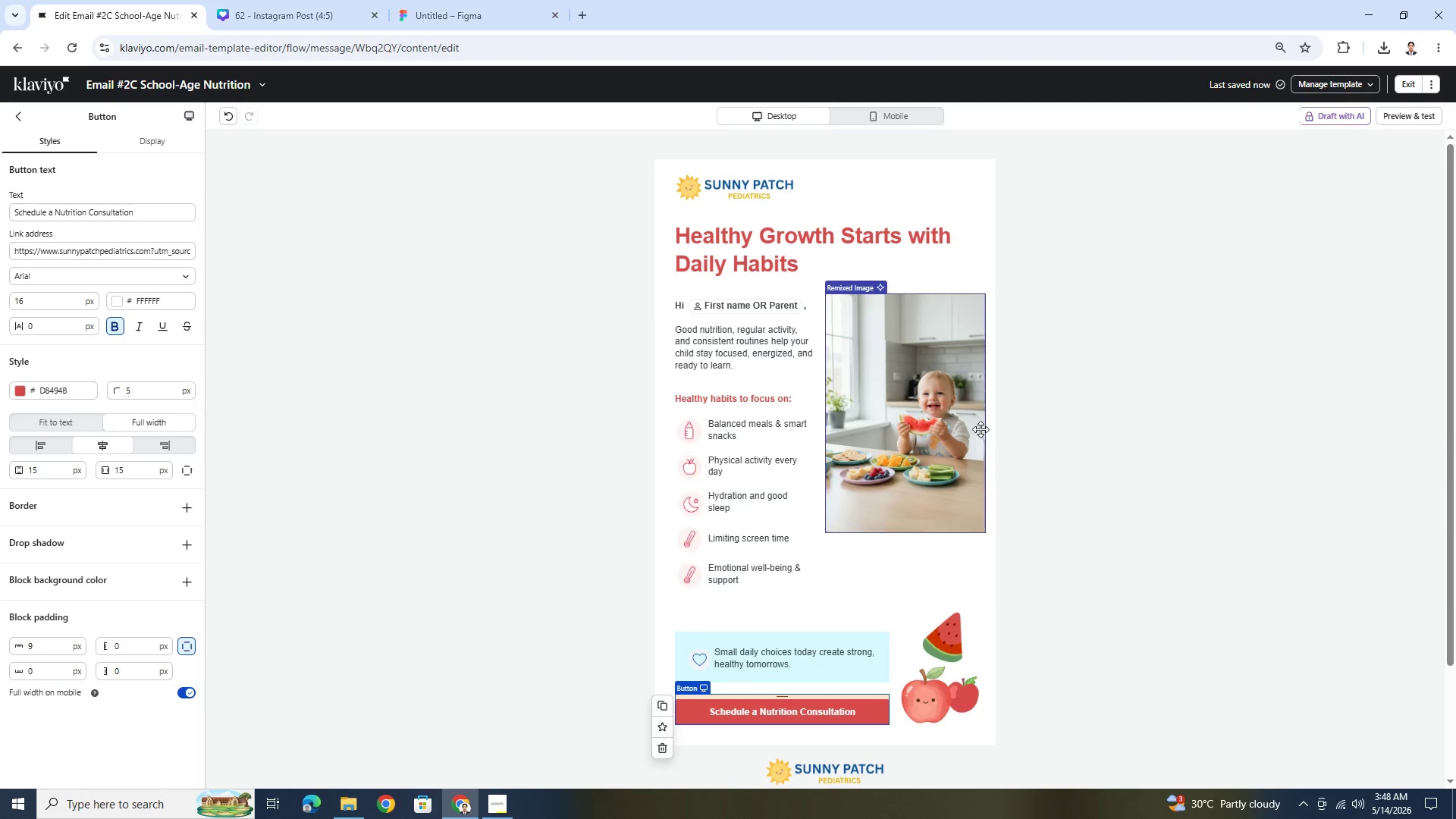 
left_click([981, 424])
 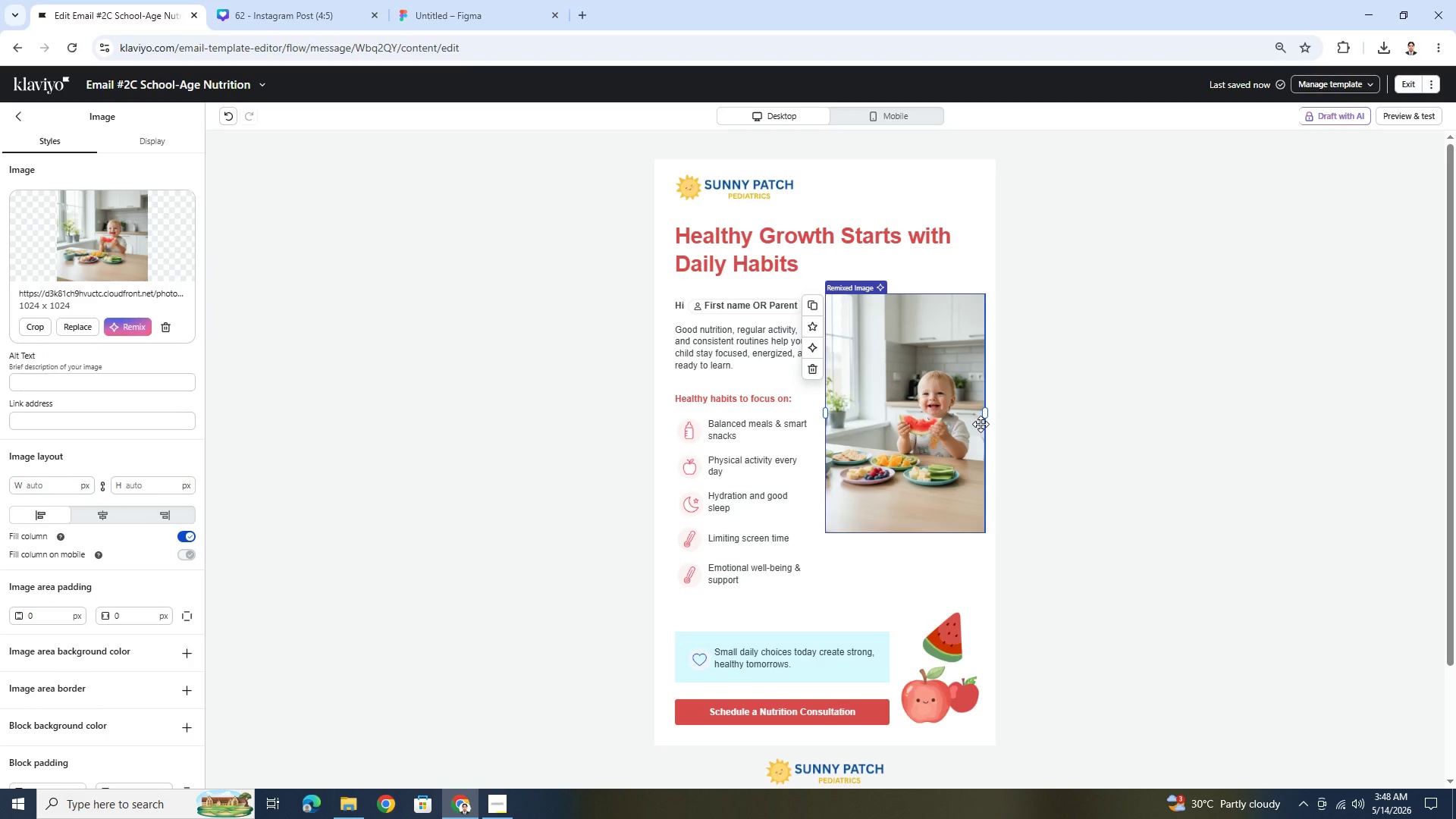 
wait(9.56)
 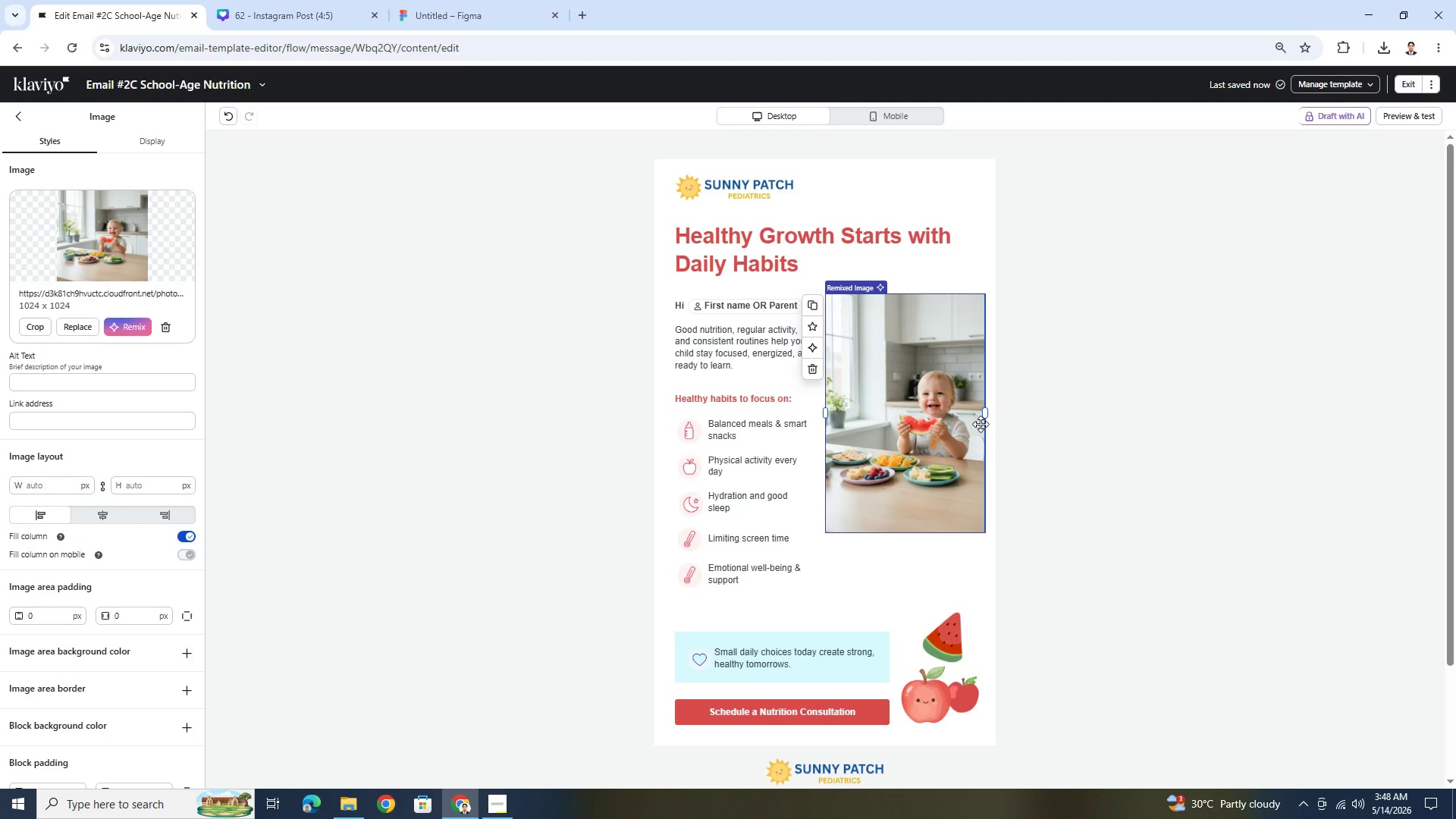 
left_click([172, 324])
 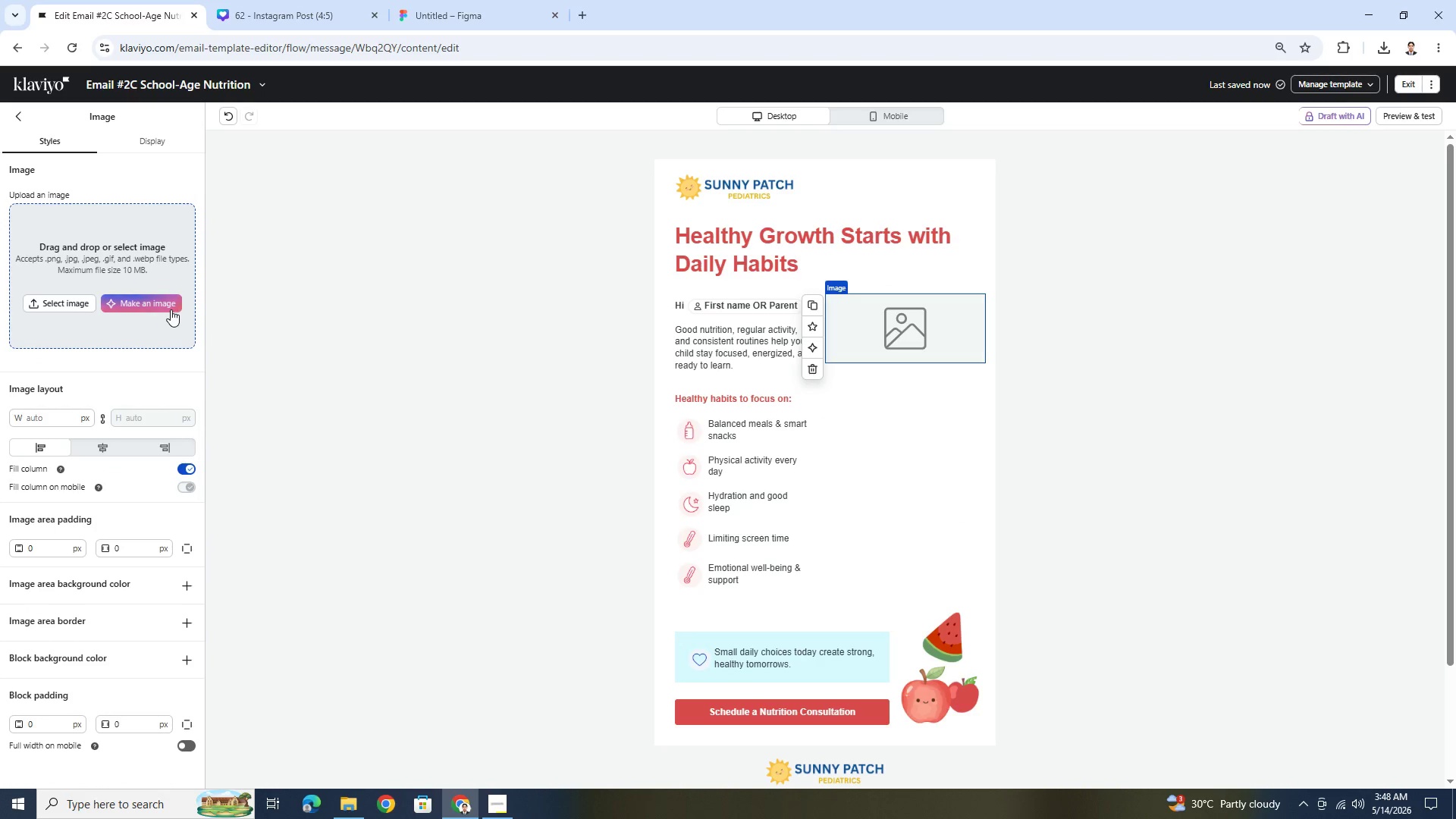 
left_click([171, 309])
 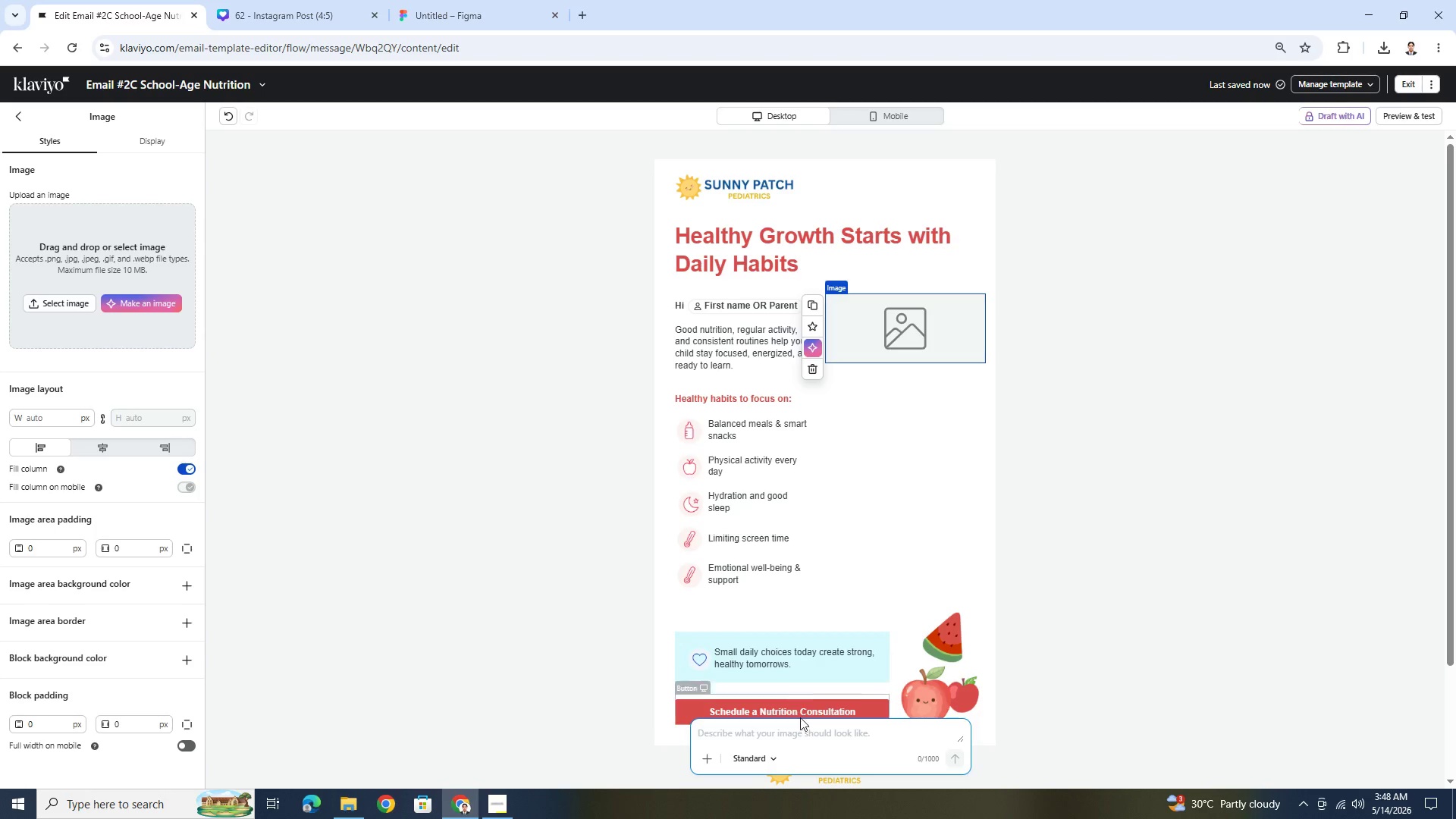 
left_click([794, 737])
 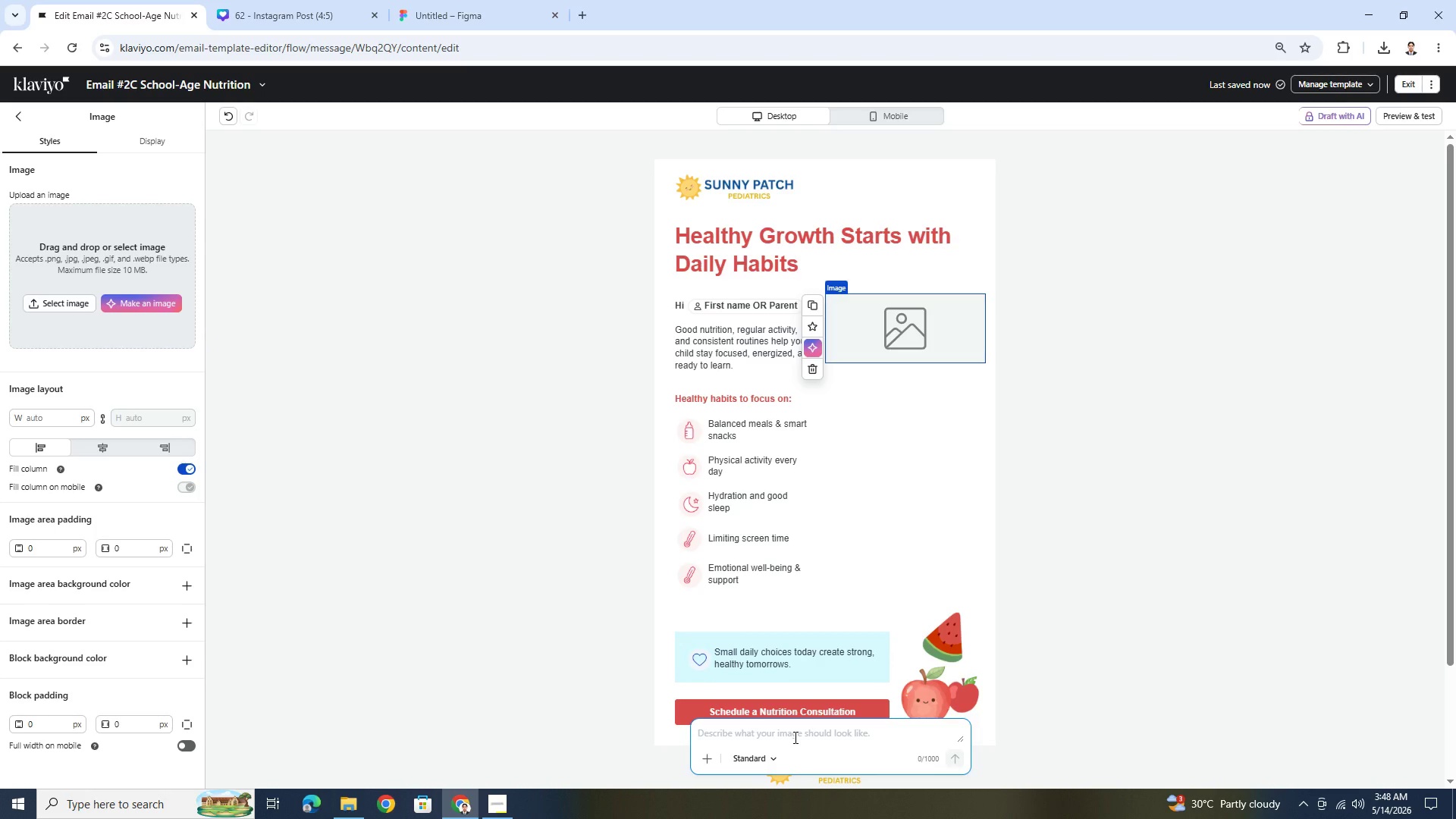 
wait(13.86)
 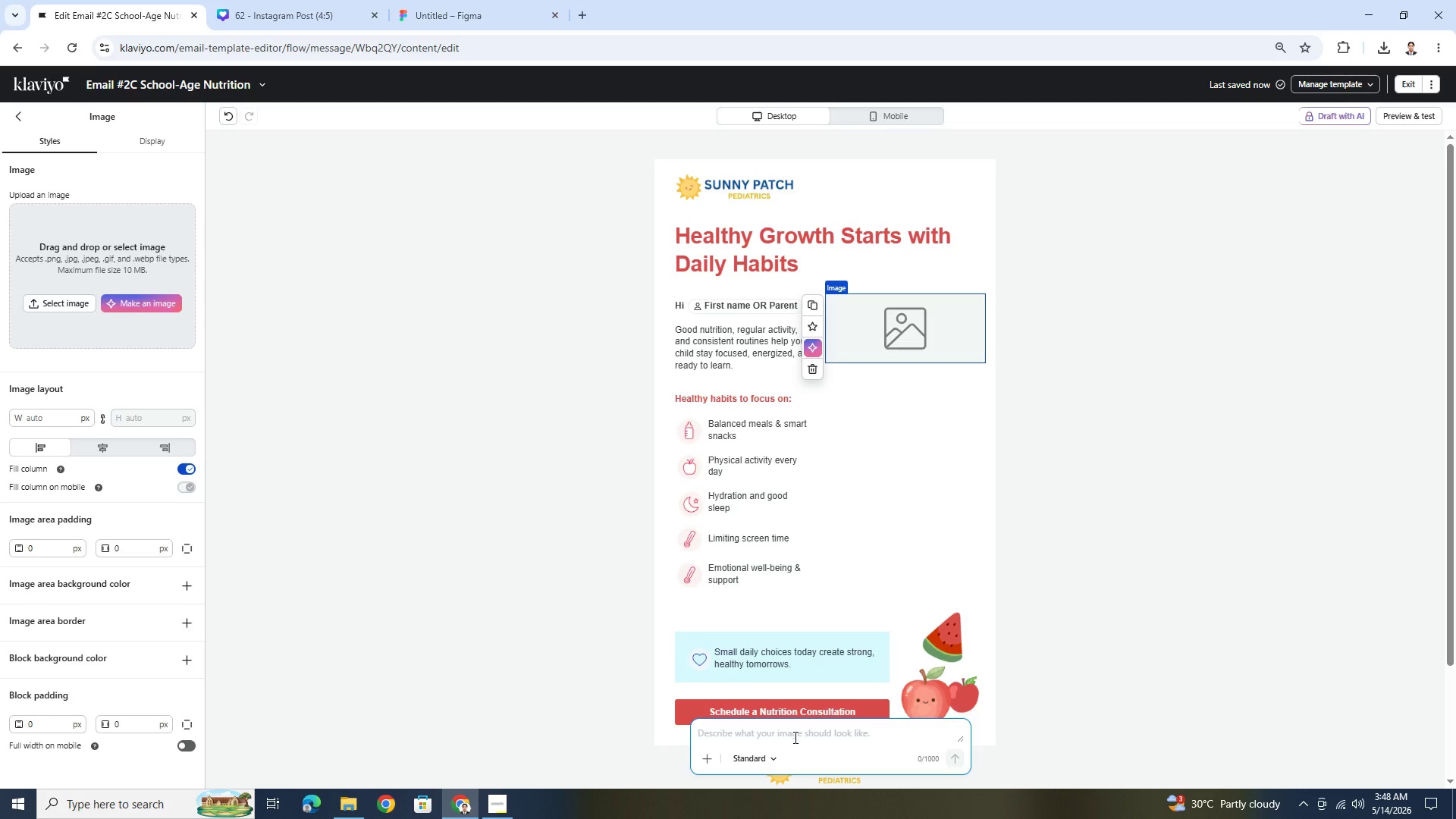 
type(A happy-)
key(Backspace)
type( school-age child )
 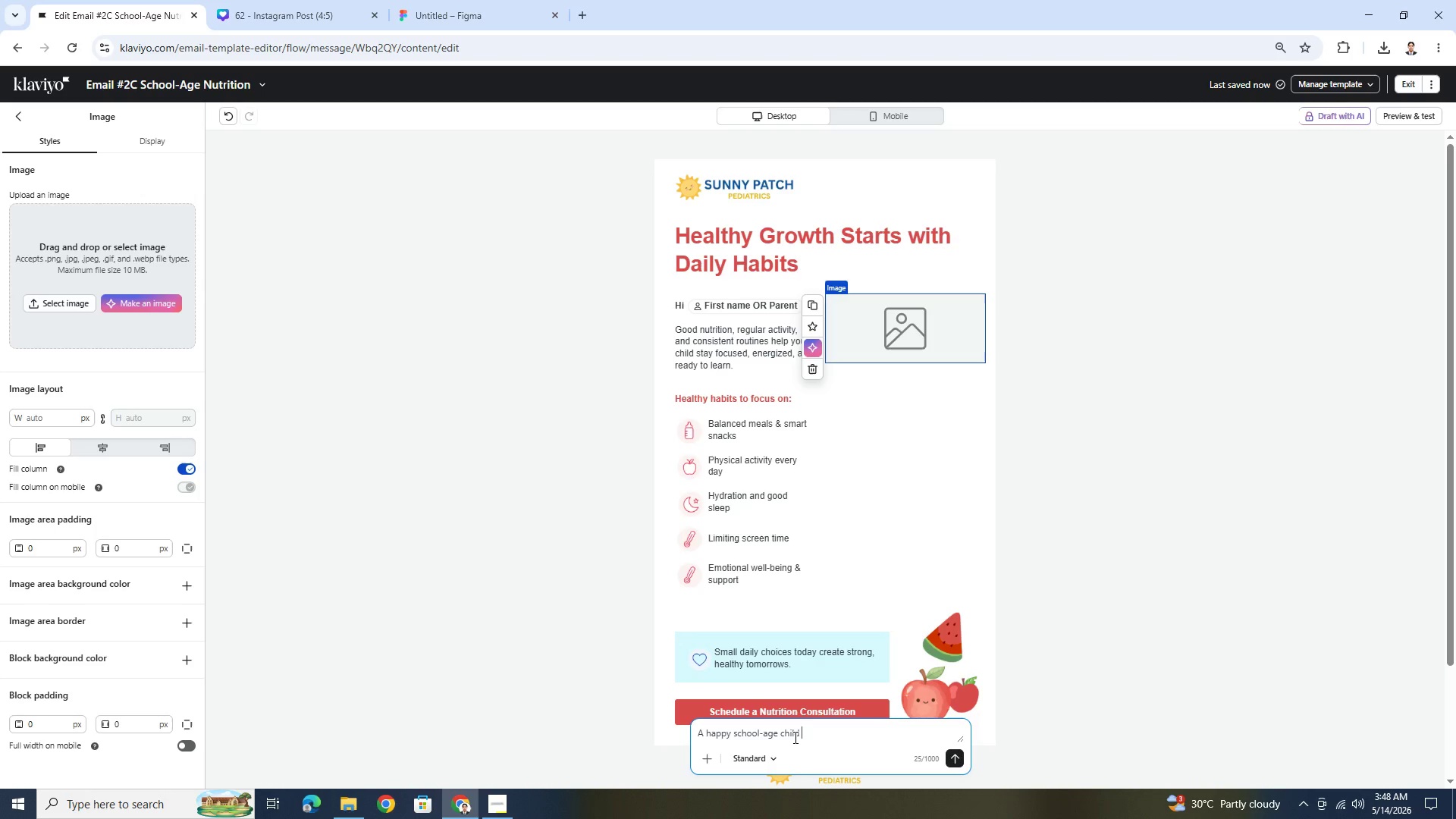 
wait(9.3)
 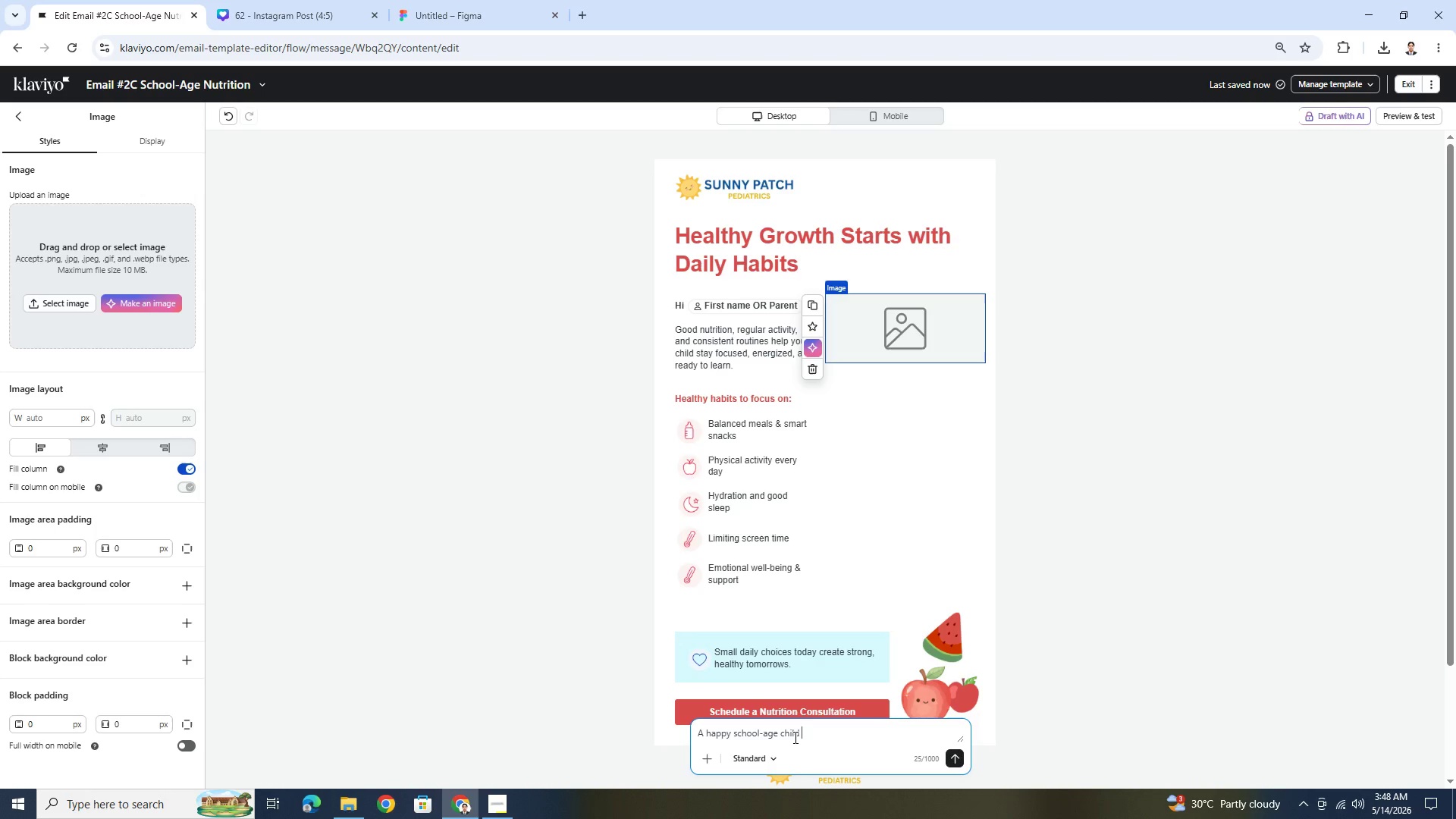 
type(sitting at a table with healthy food)
 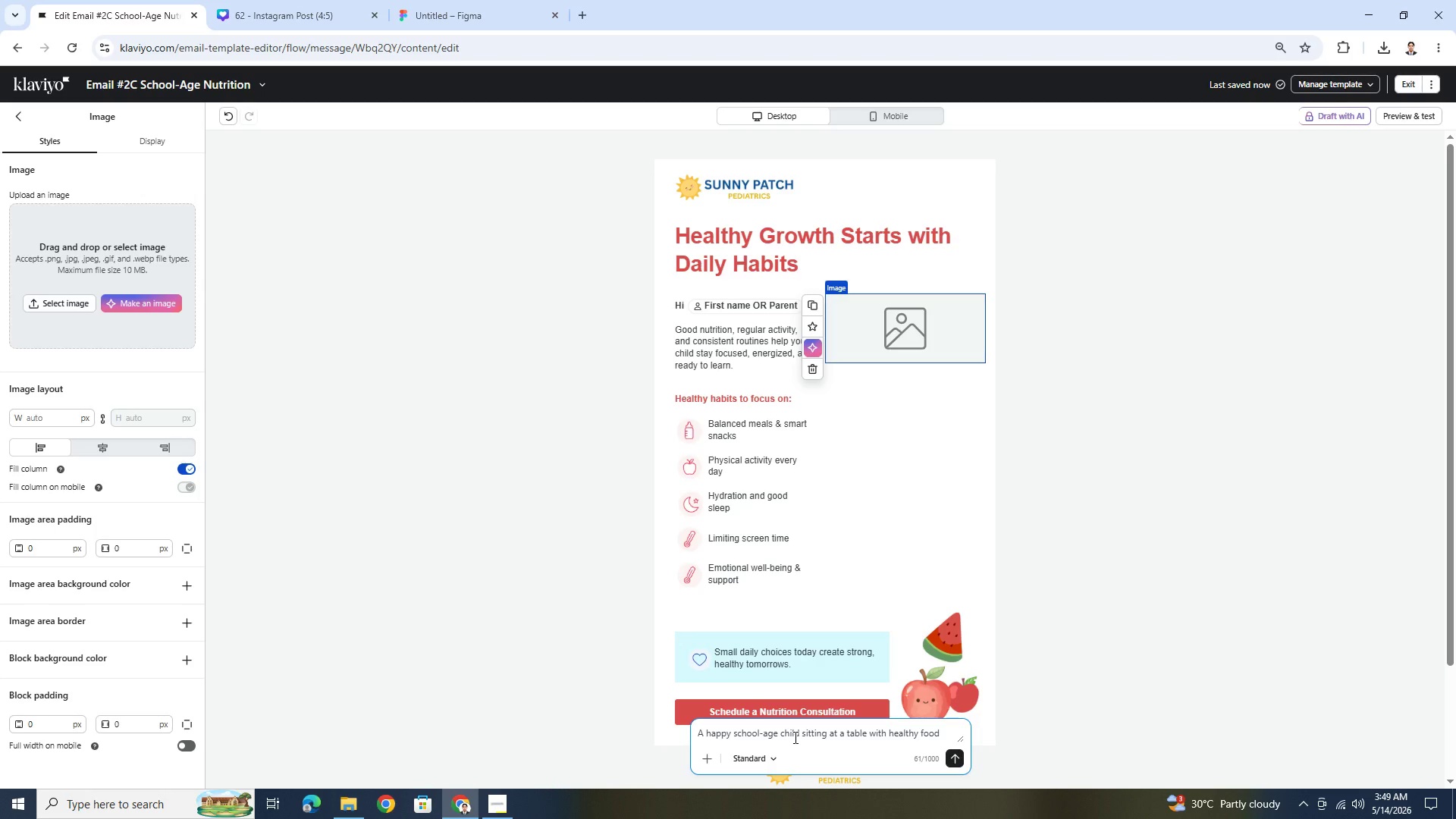 
wait(13.17)
 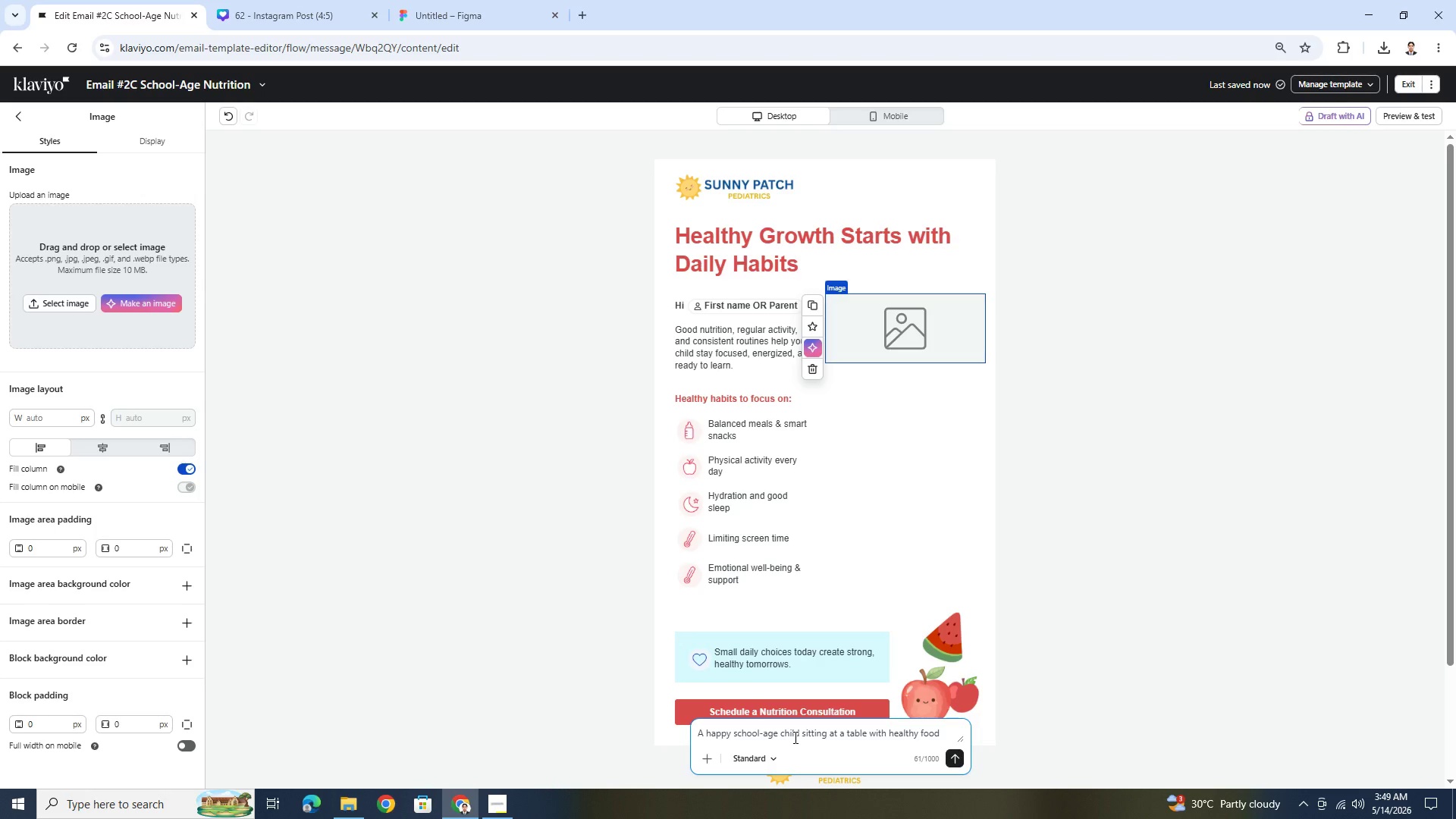 
type(, holding a forkk)
key(Backspace)
type( with colorful fruits and vegetables in a lunchbox, bright natural lighting, )
 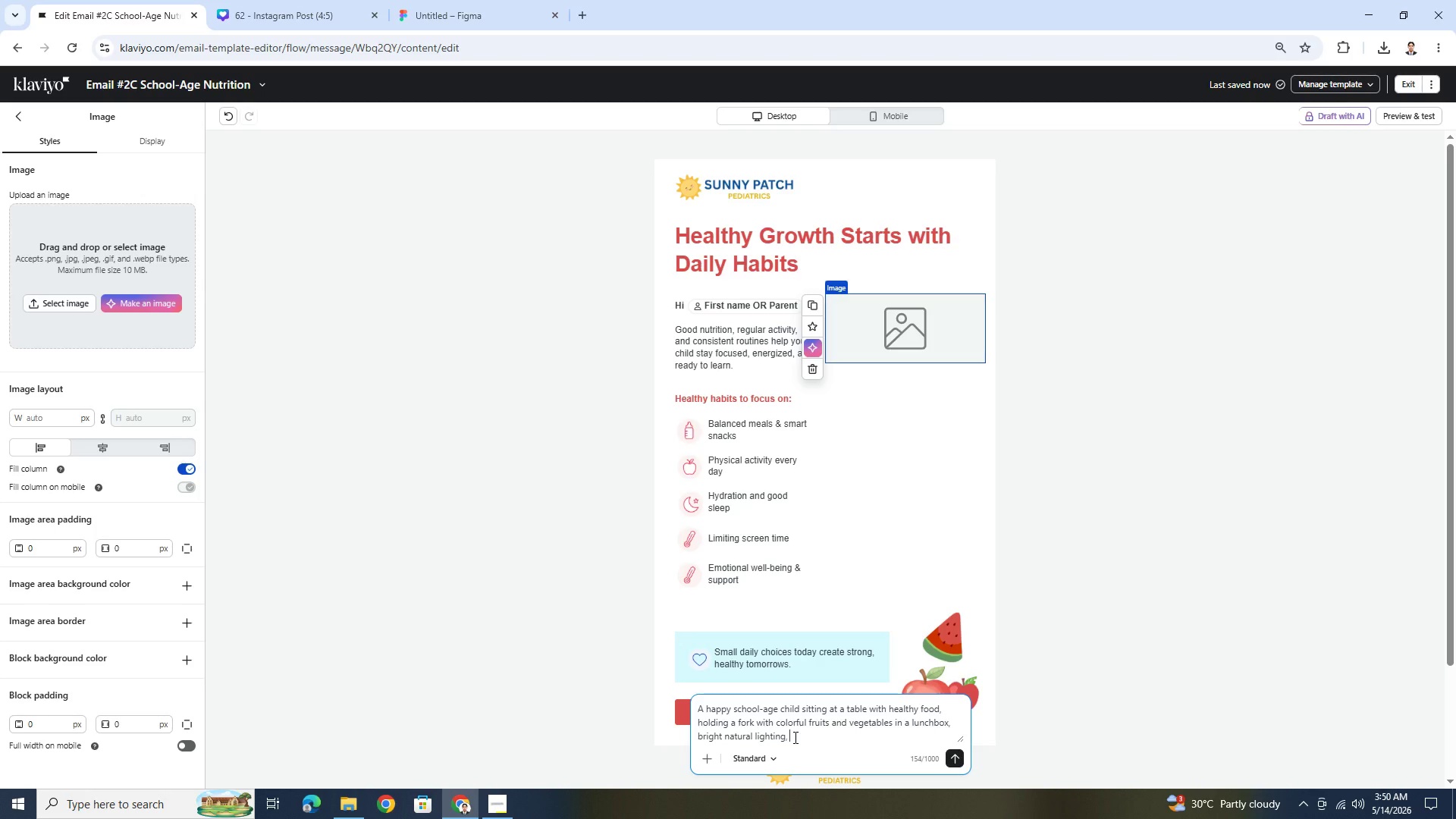 
type(modern kitchen background, )
 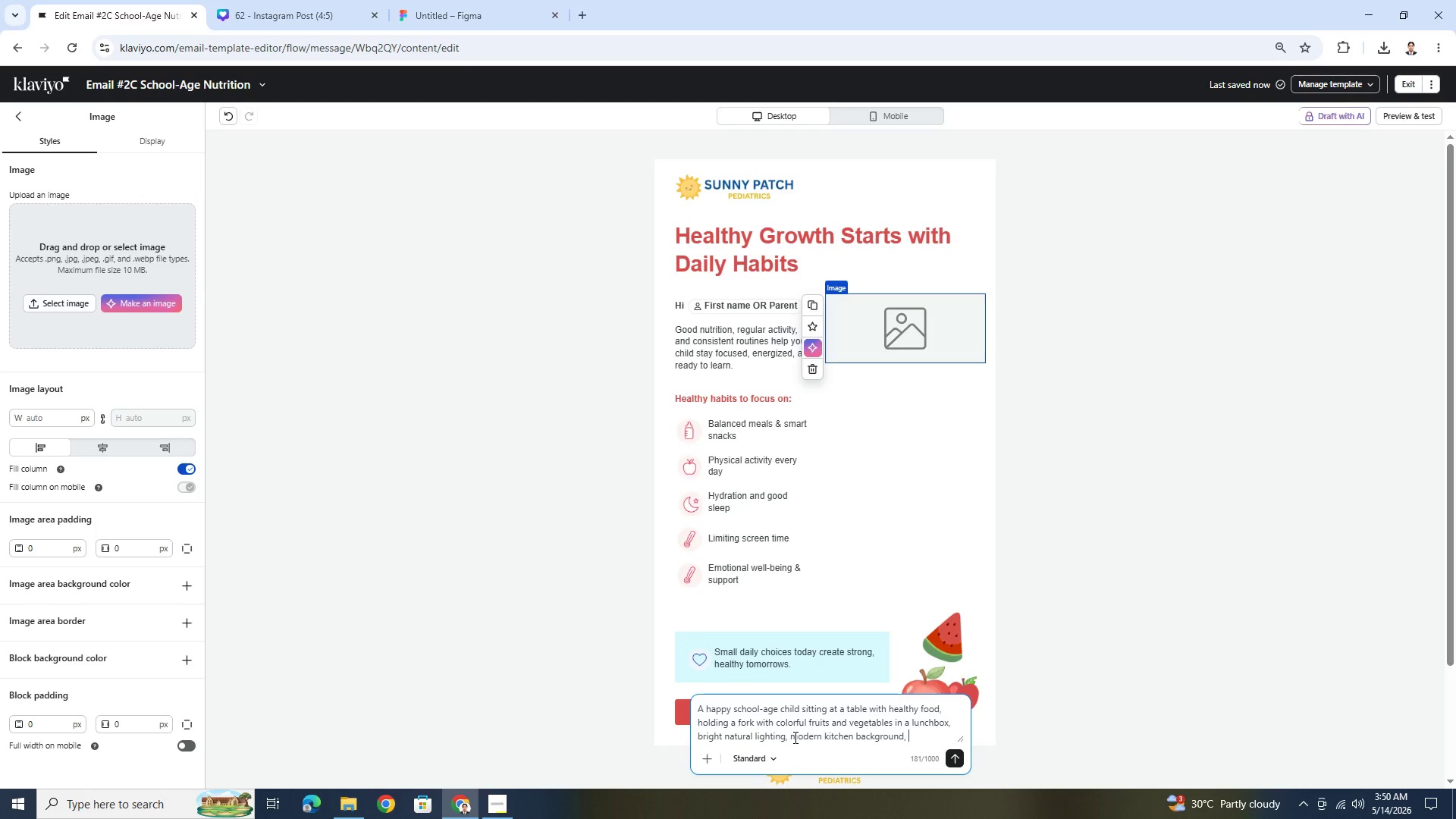 
type(soft pastel tones, clean and minimal composition, realistic lifestyle photography,)
 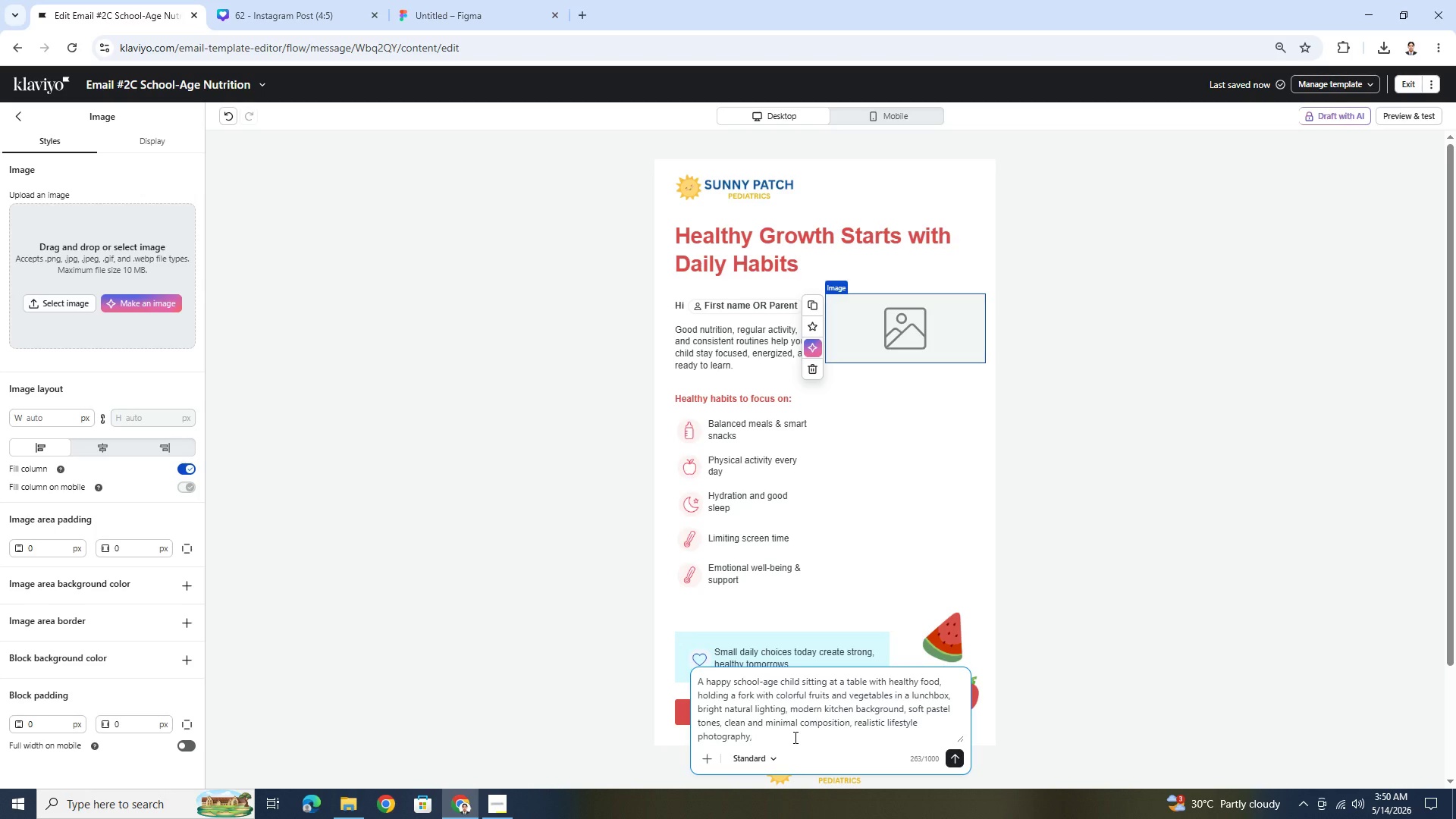 
wait(5.16)
 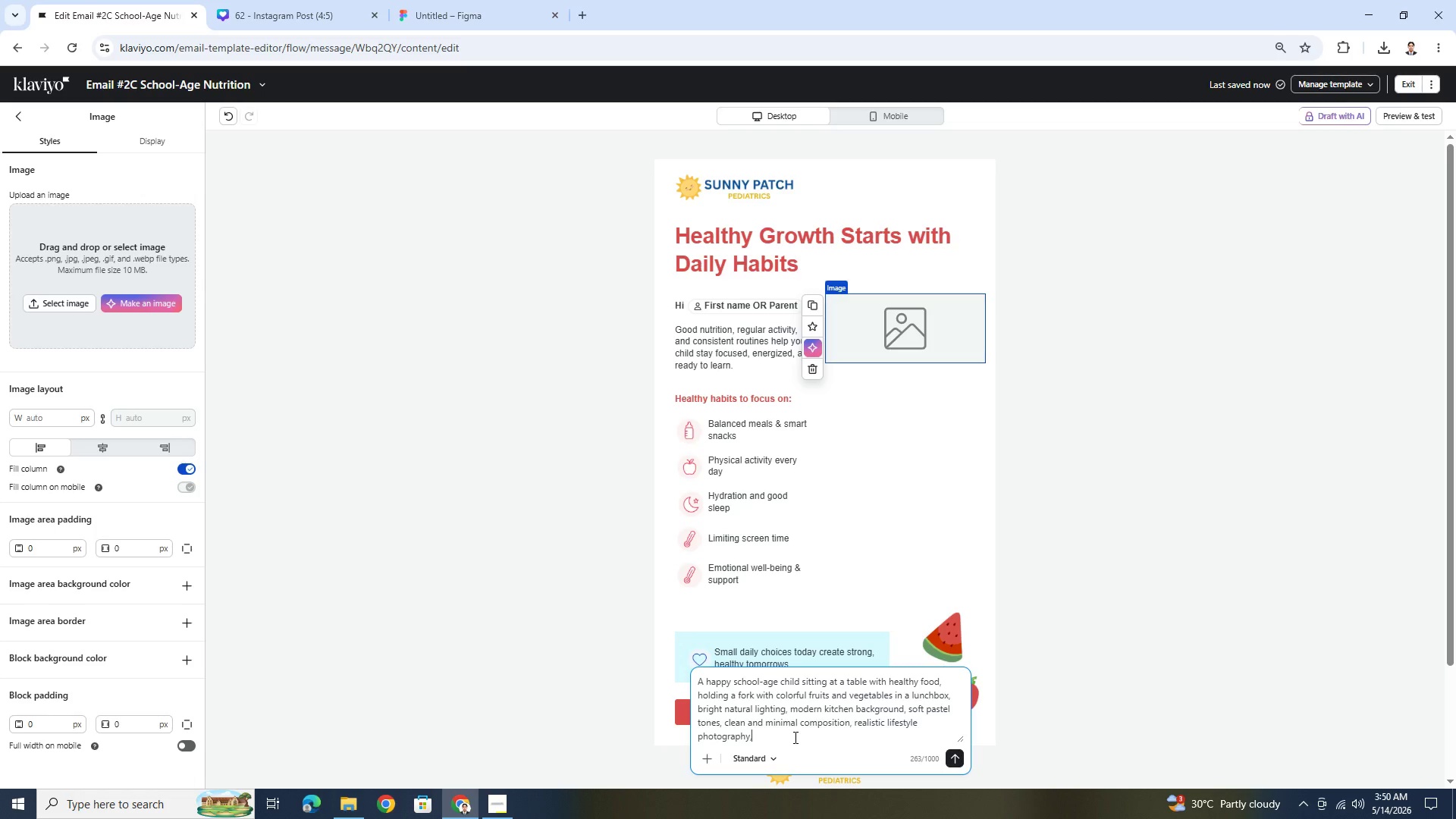 
key(Space)
 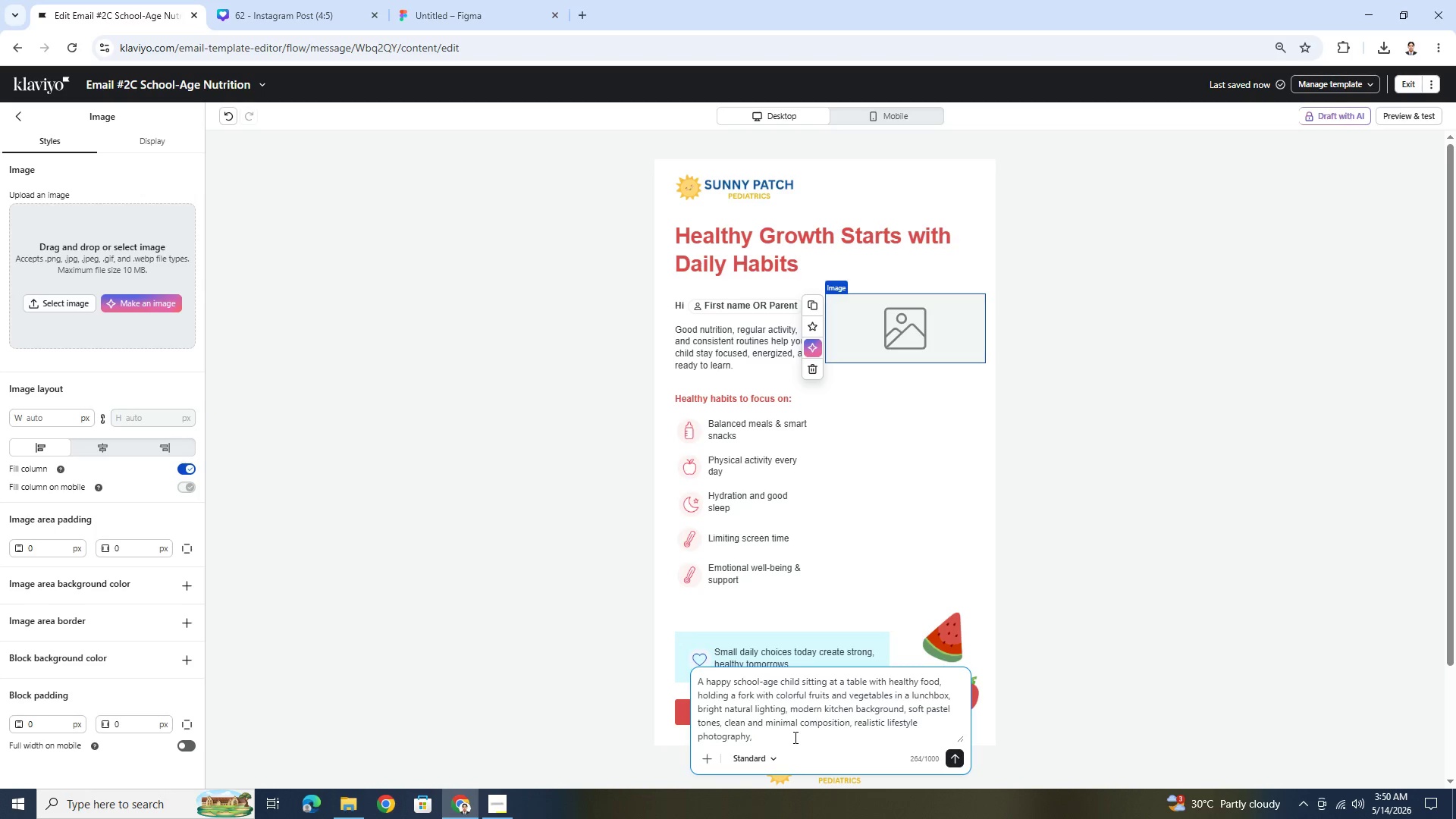 
type(cheerful expression, )
 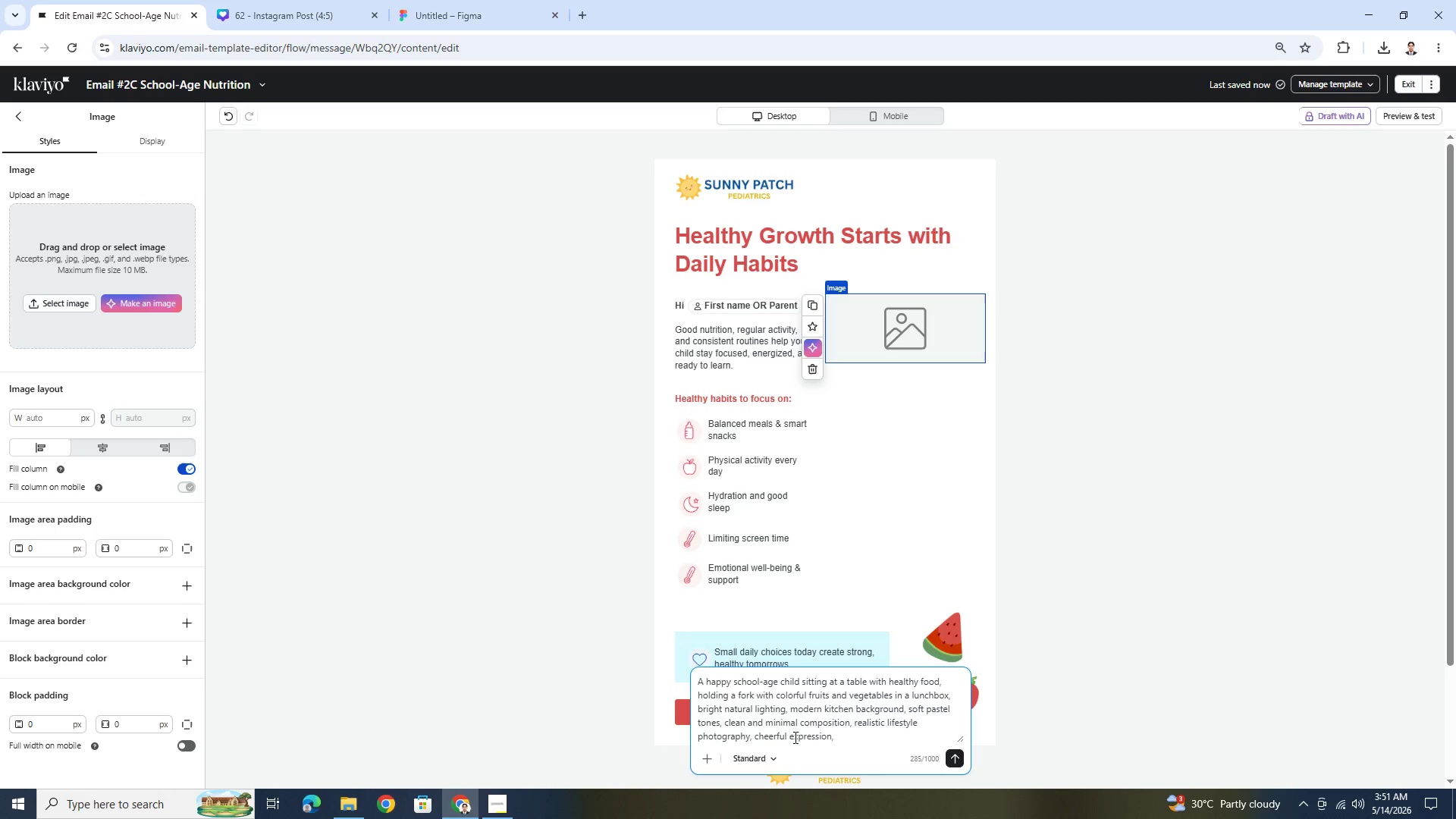 
type(warm and welcoming atmosphere.)
 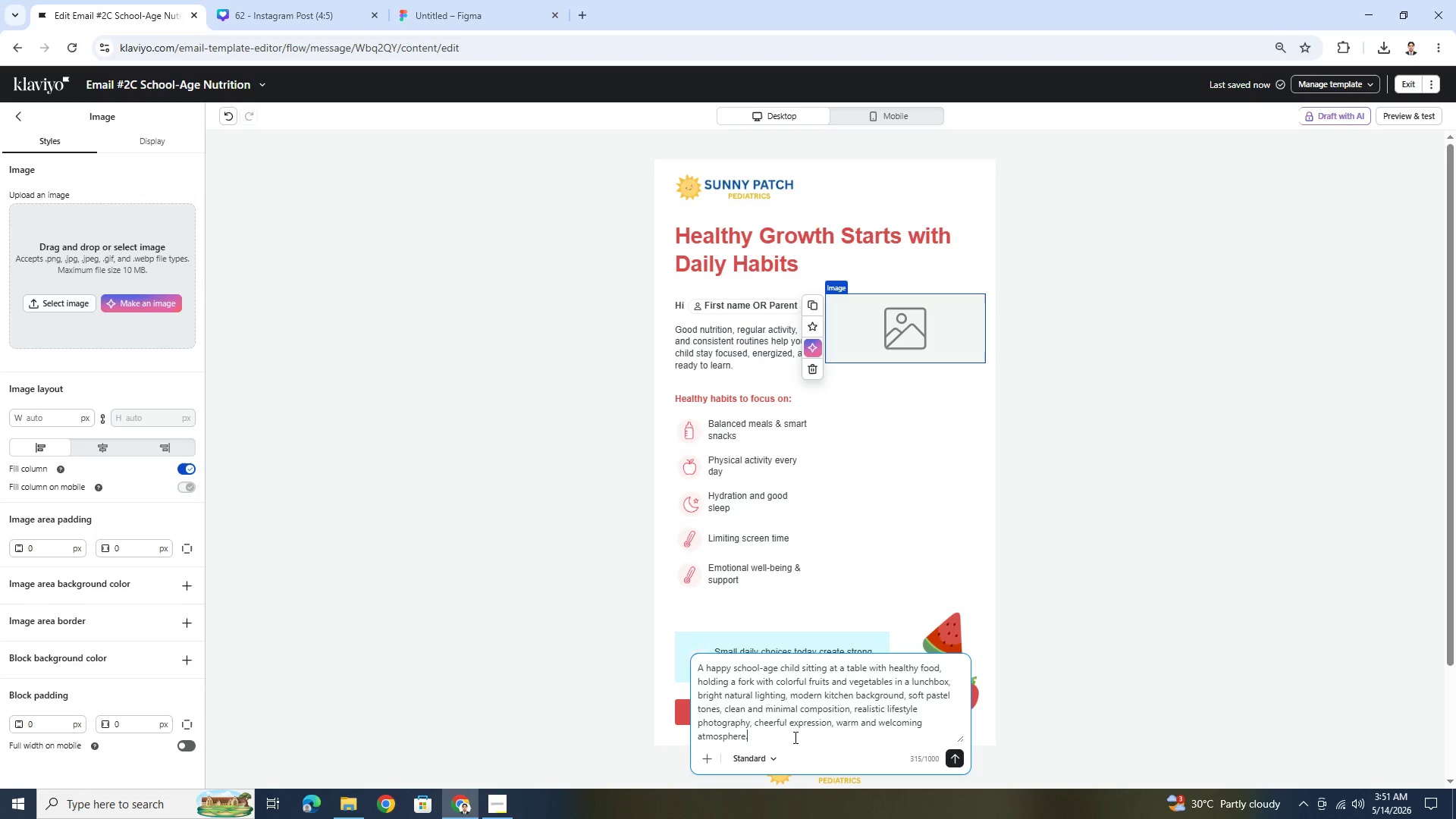 
key(Backspace)
 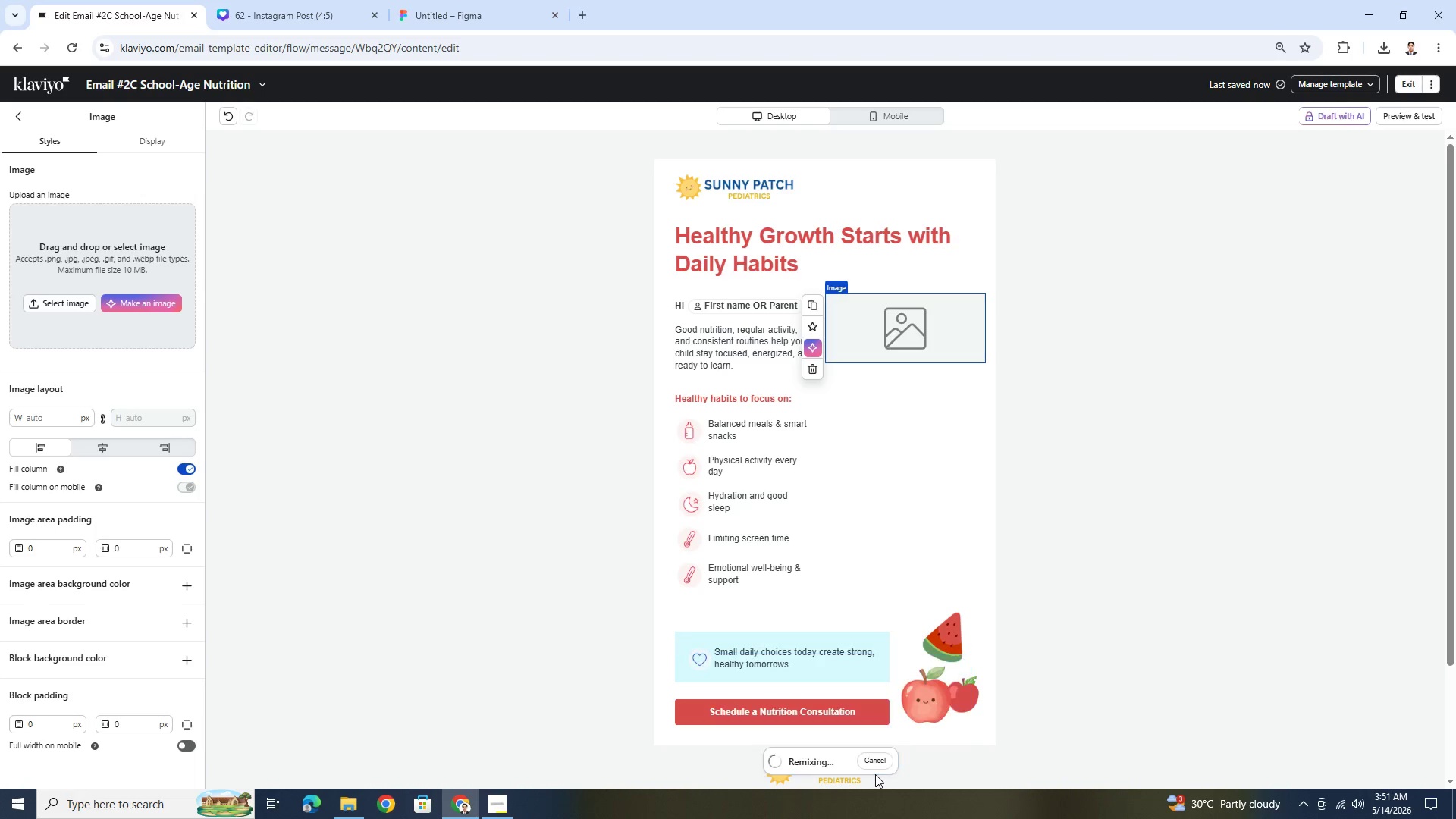 
key(Enter)
 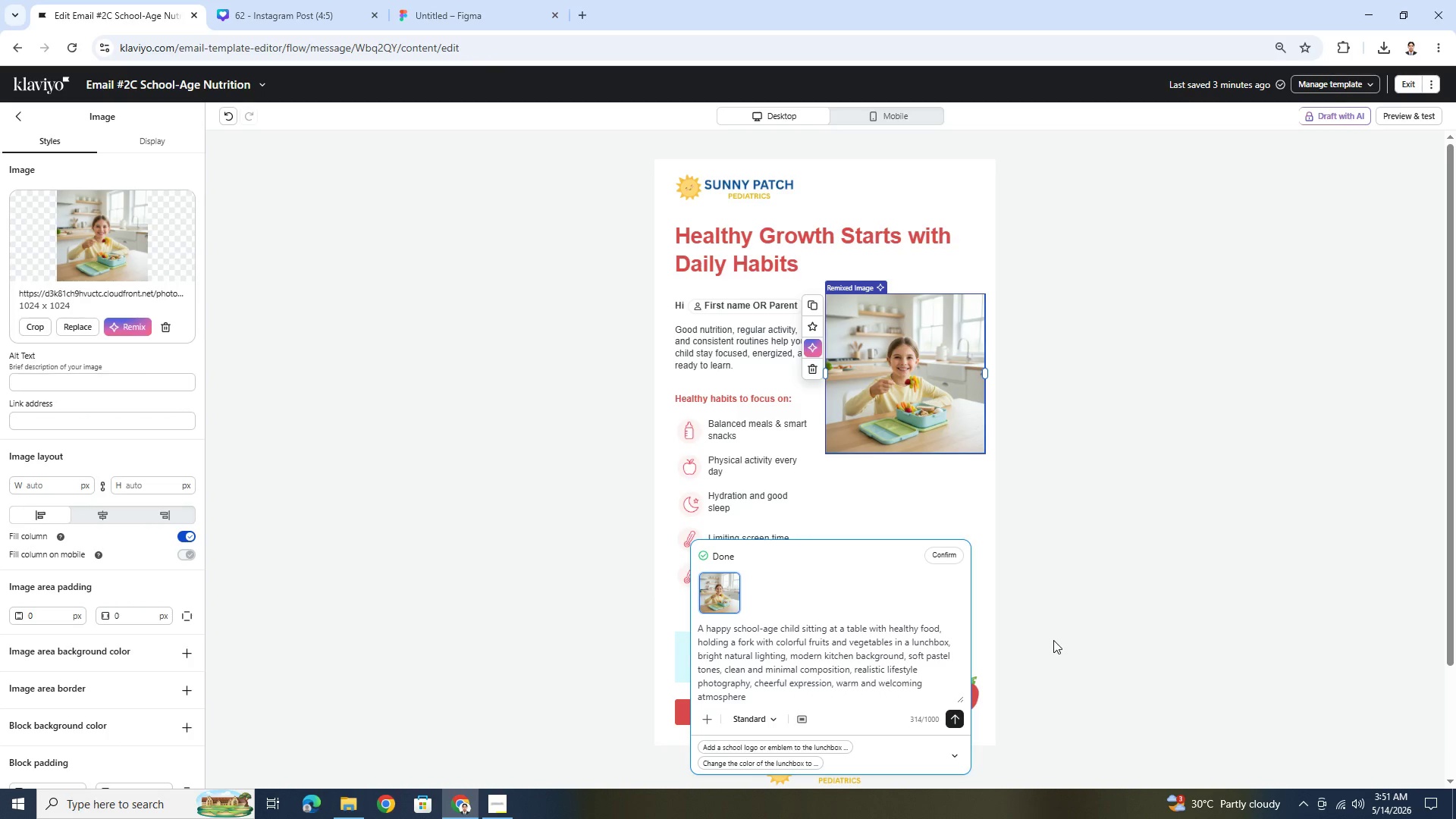 
wait(17.45)
 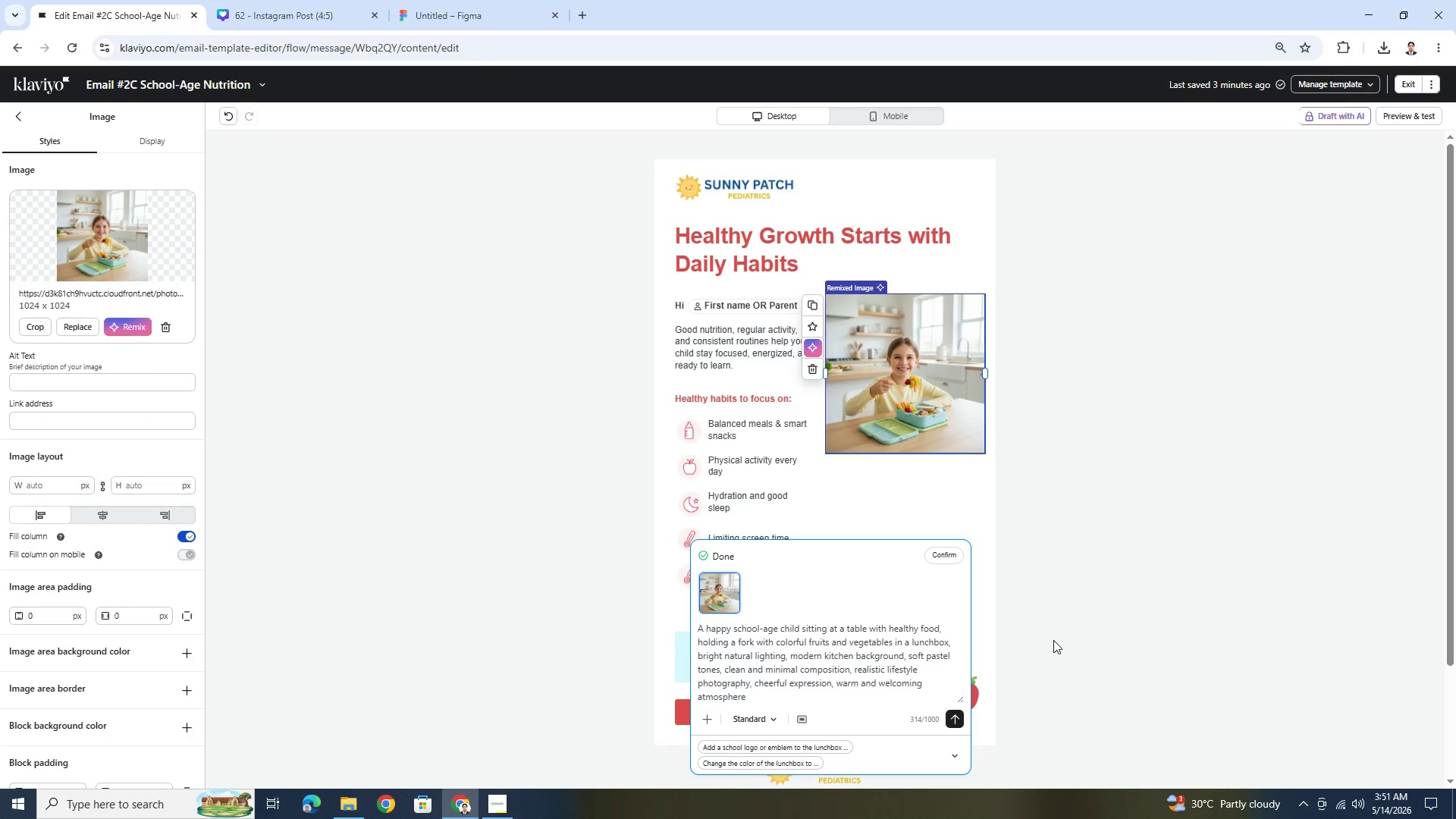 
left_click([42, 327])
 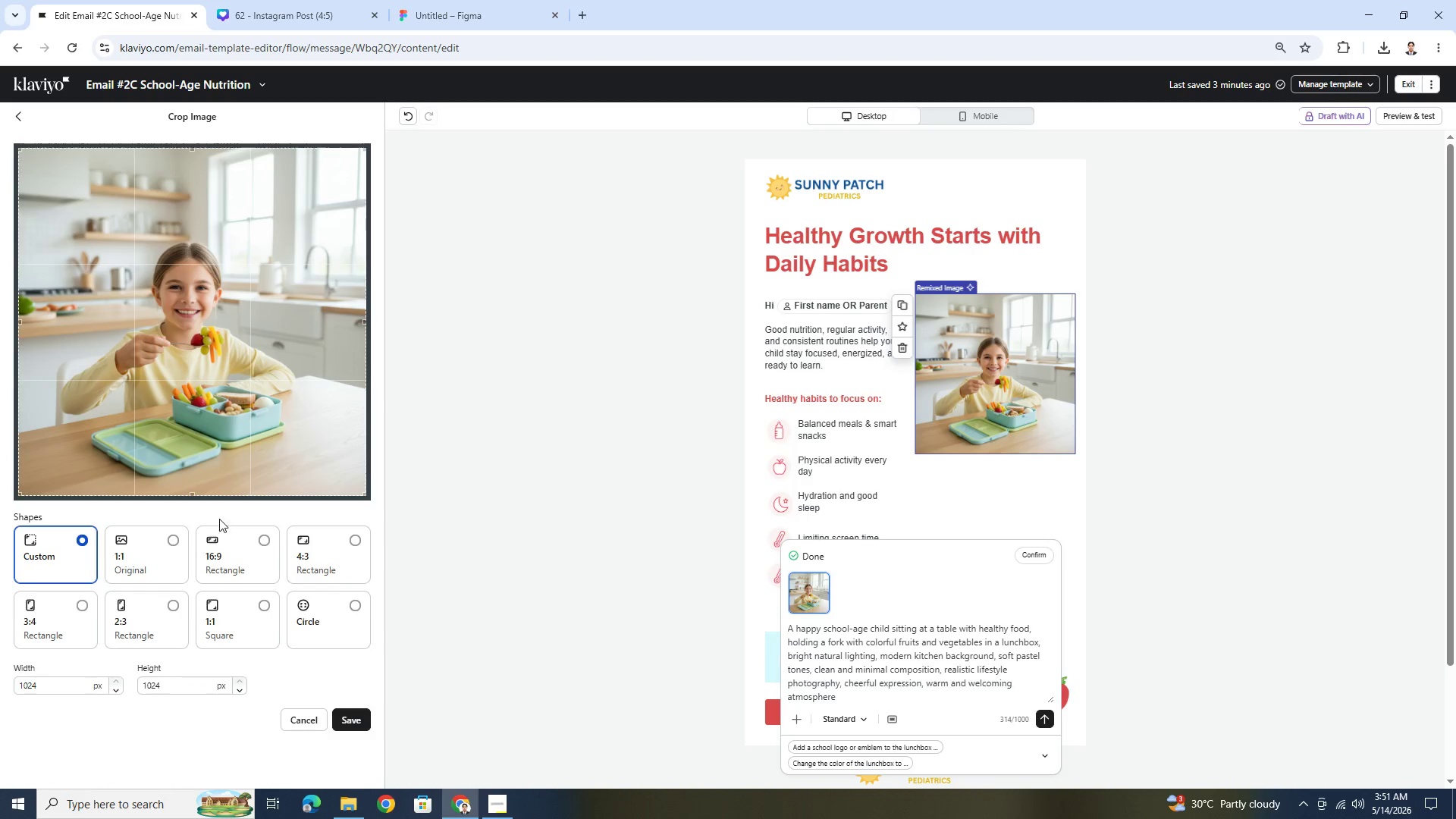 
left_click([174, 605])
 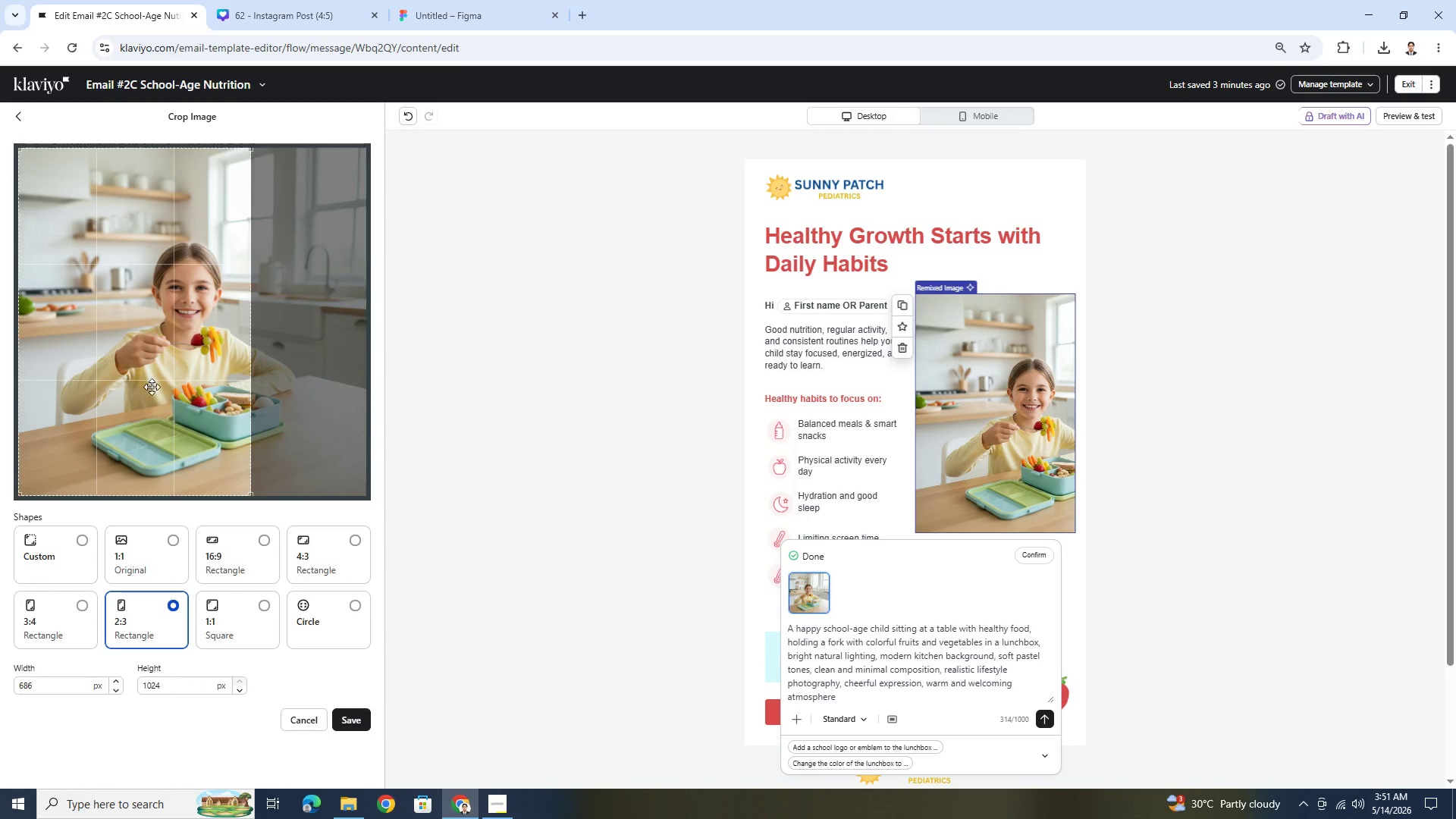 
left_click_drag(start_coordinate=[125, 371], to_coordinate=[177, 375])
 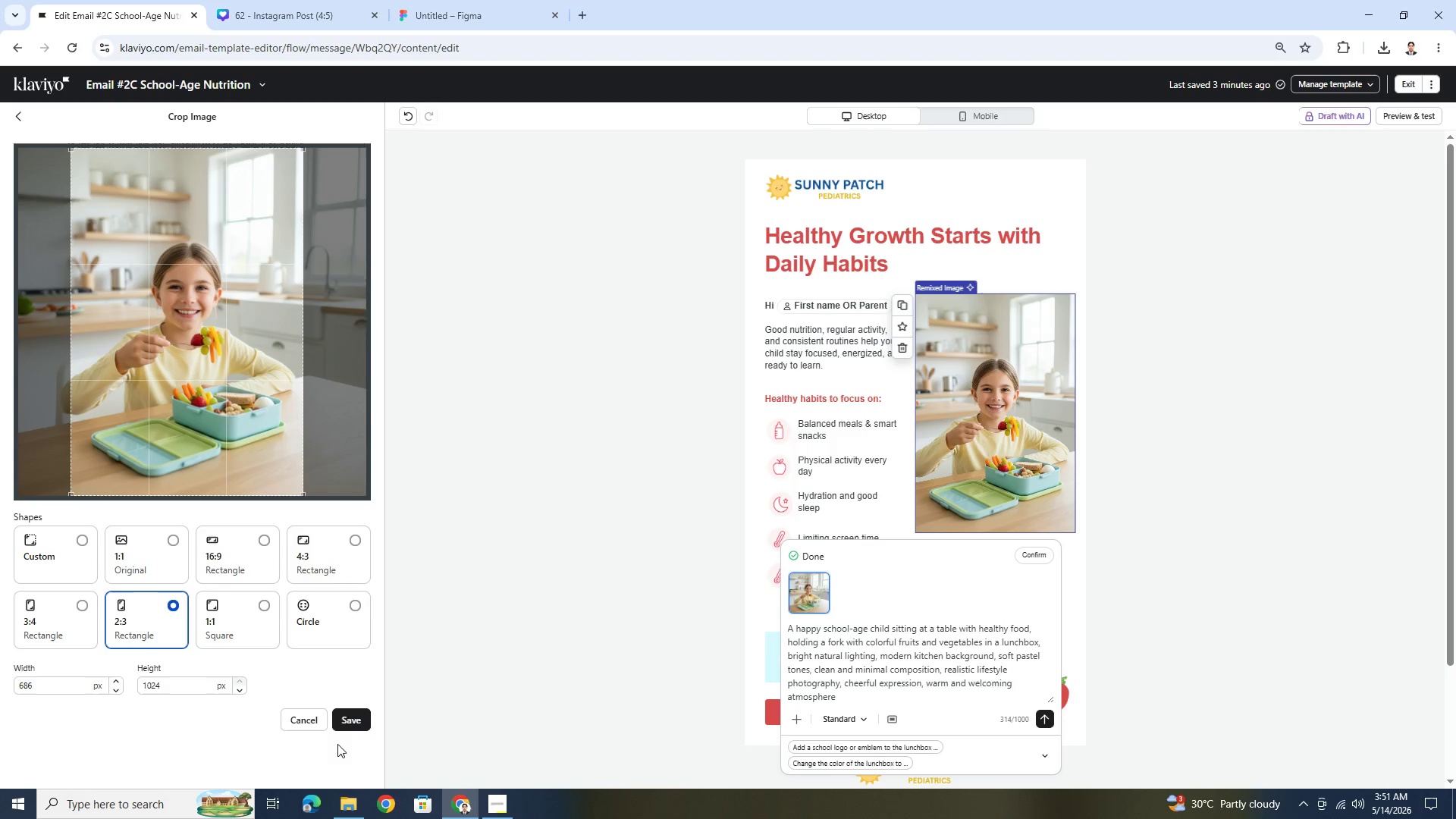 
left_click([359, 723])
 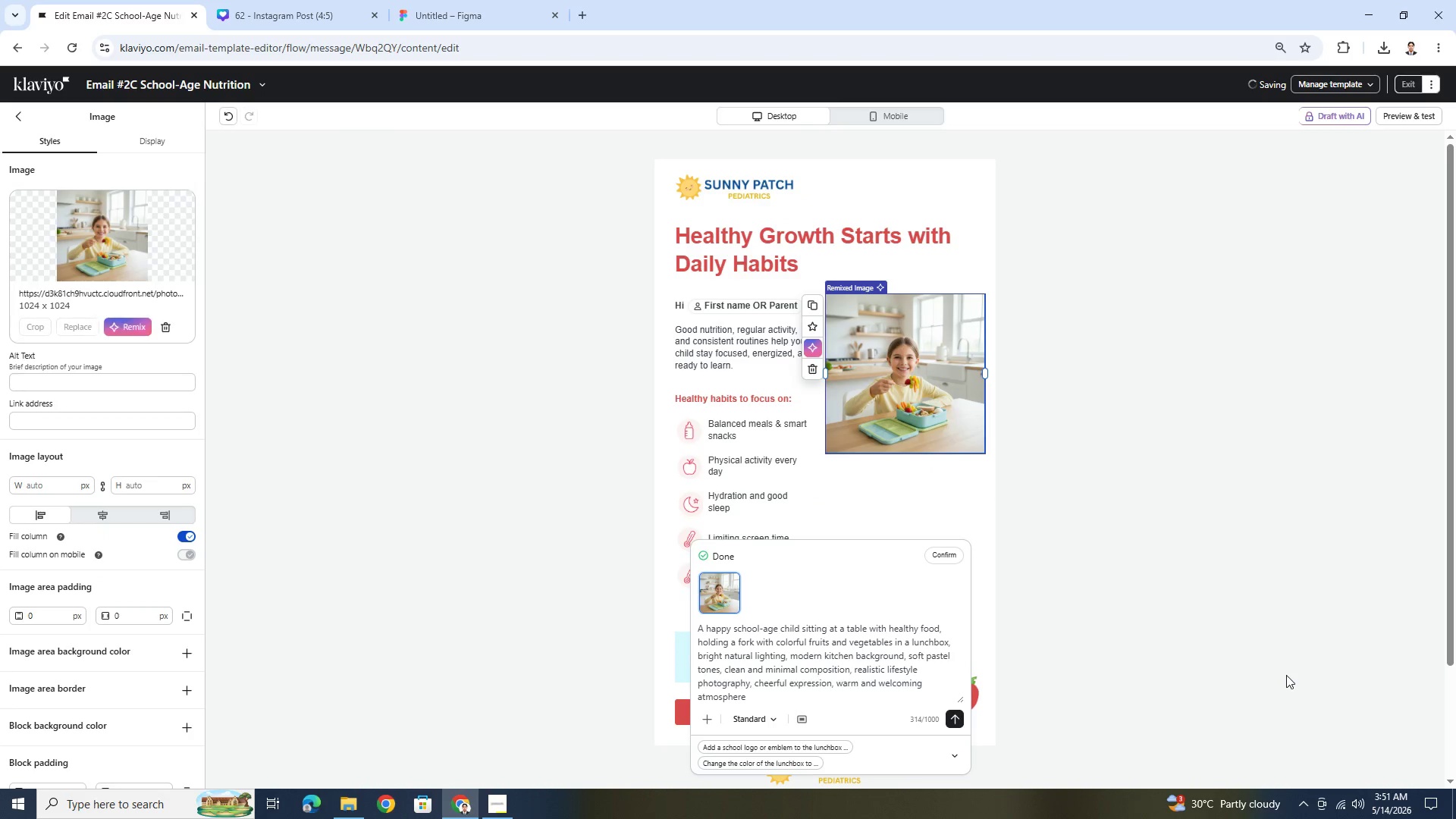 
wait(6.45)
 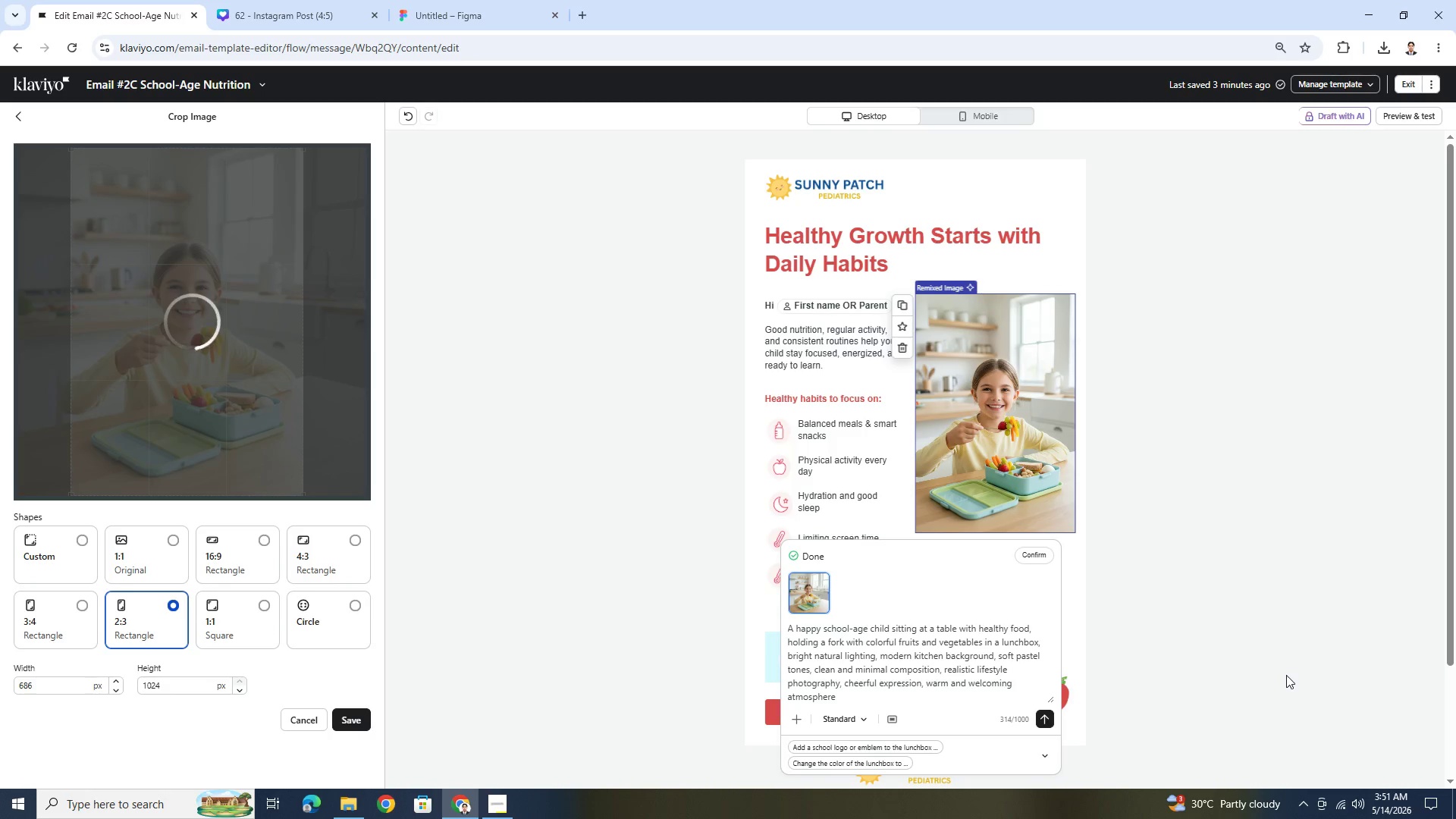 
left_click([1233, 667])
 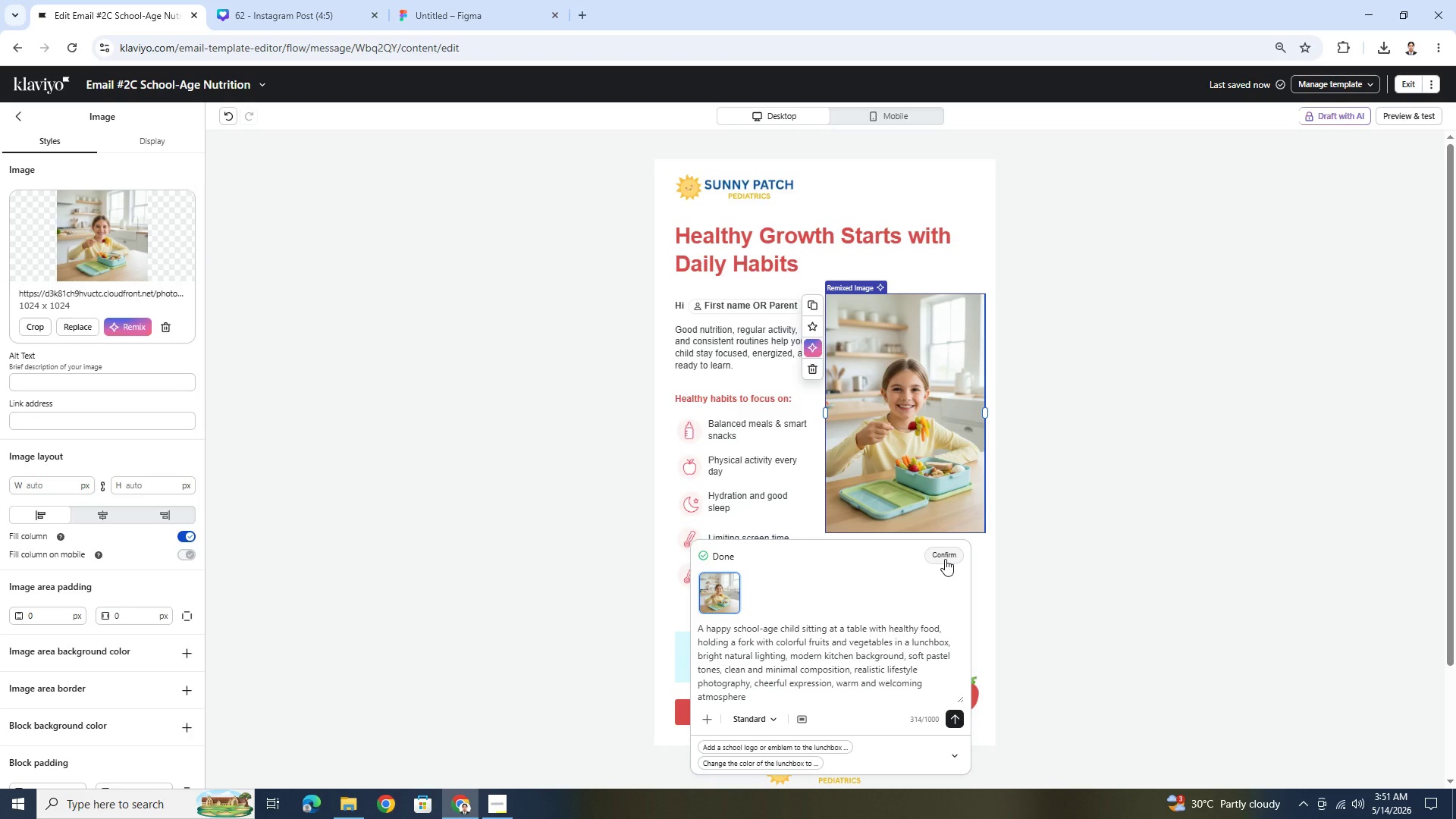 
left_click([856, 626])
 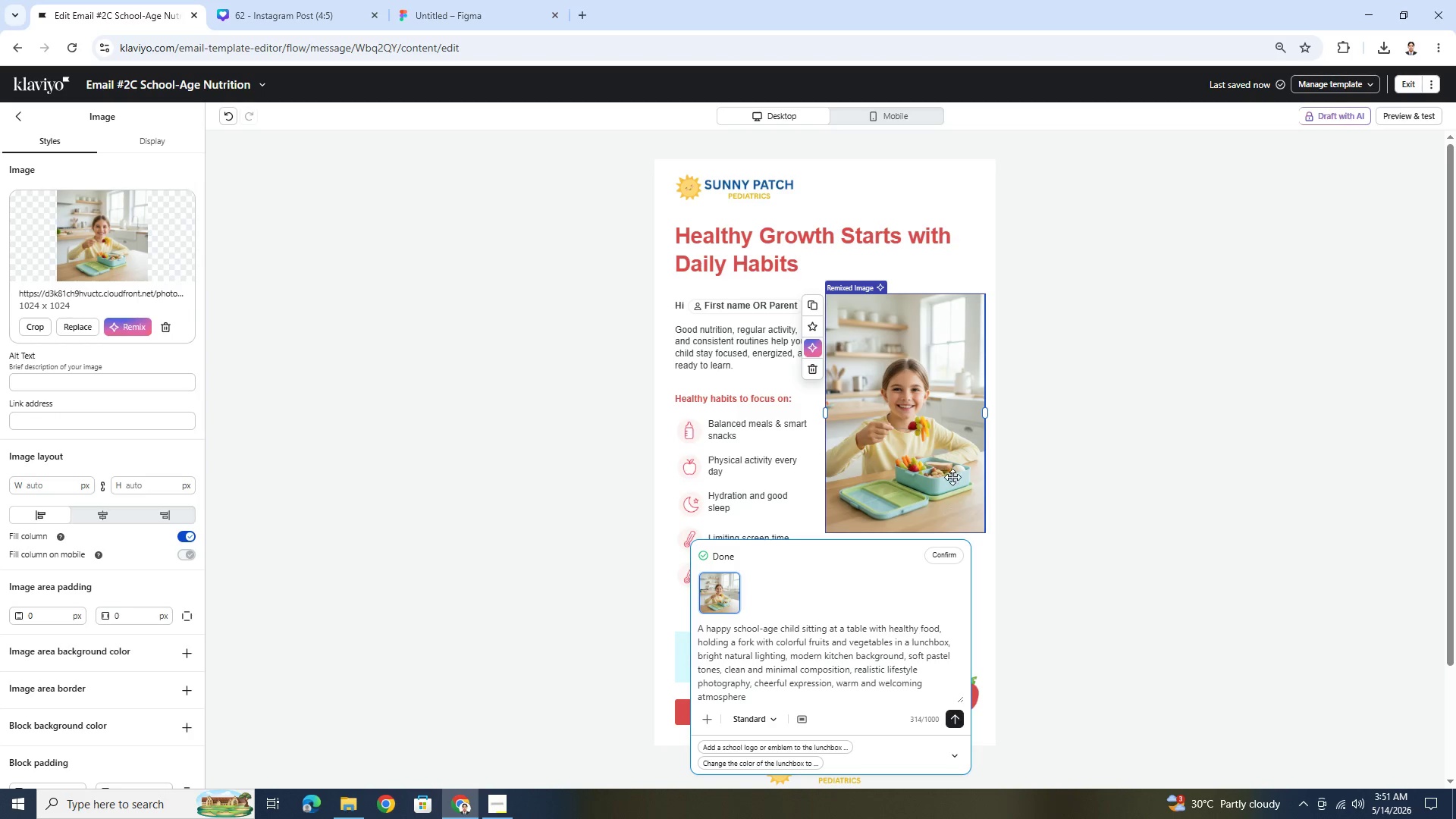 
left_click([943, 440])
 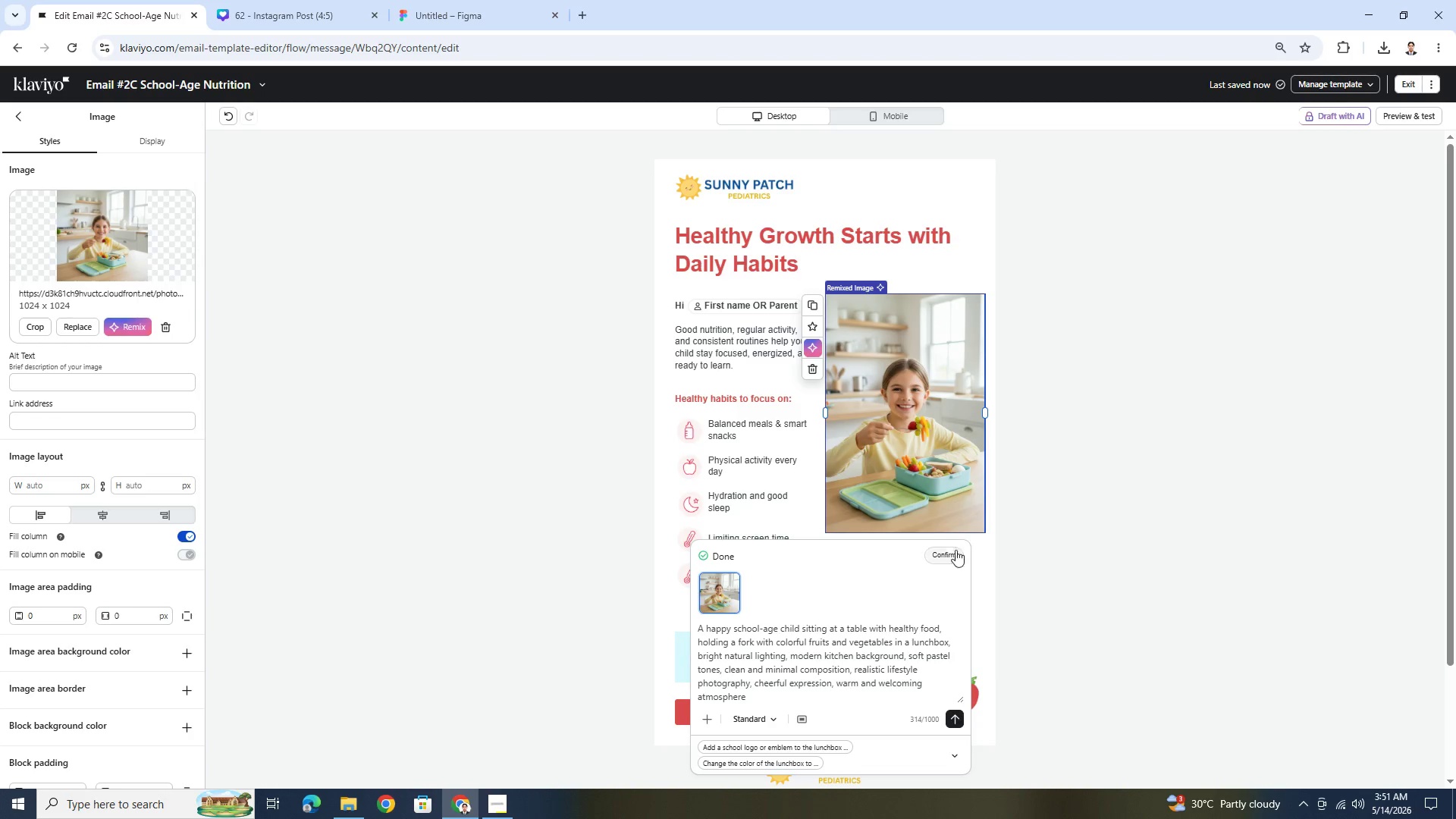 
left_click([956, 555])
 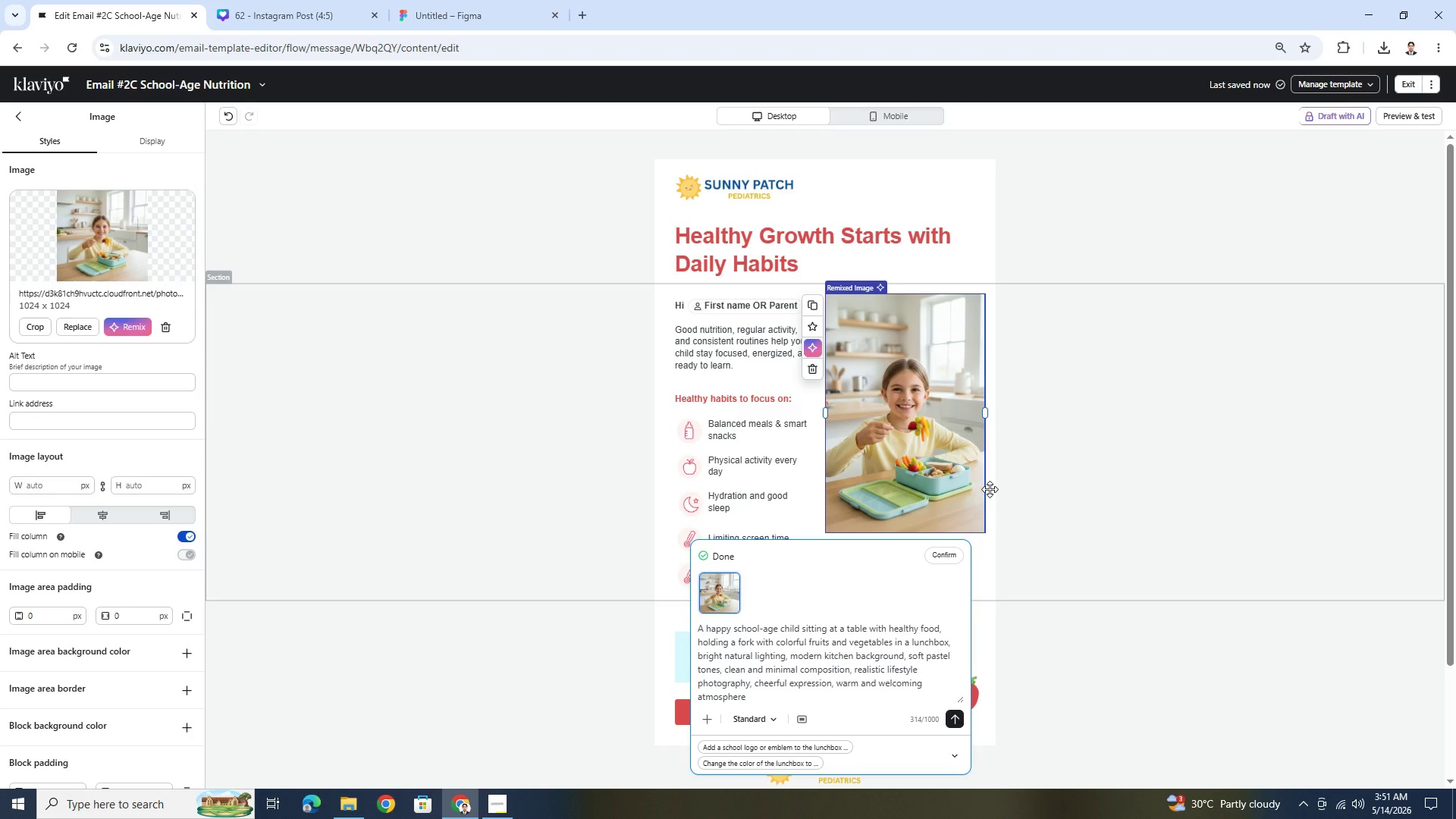 
double_click([807, 676])
 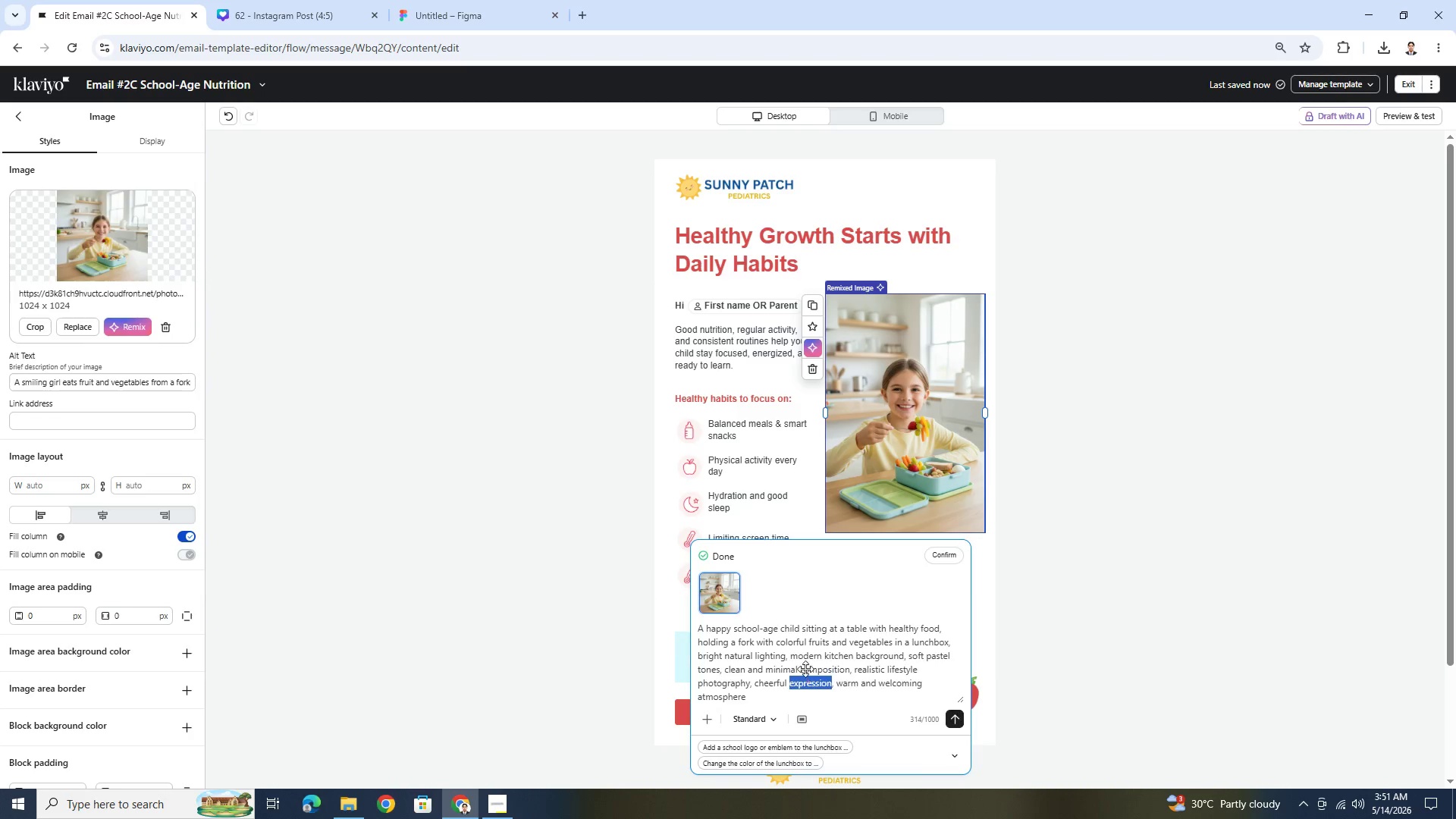 
triple_click([805, 669])
 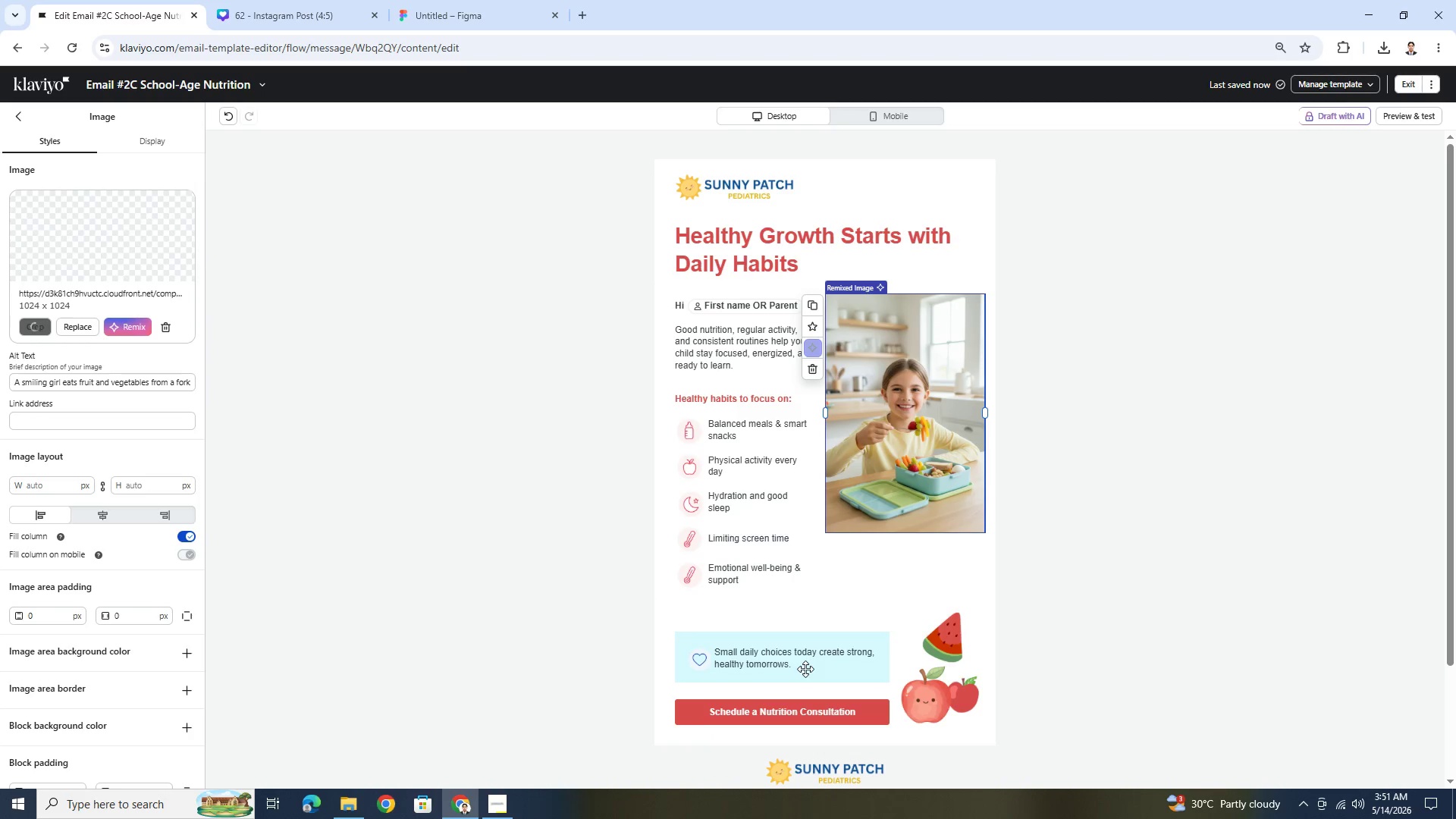 
triple_click([805, 669])
 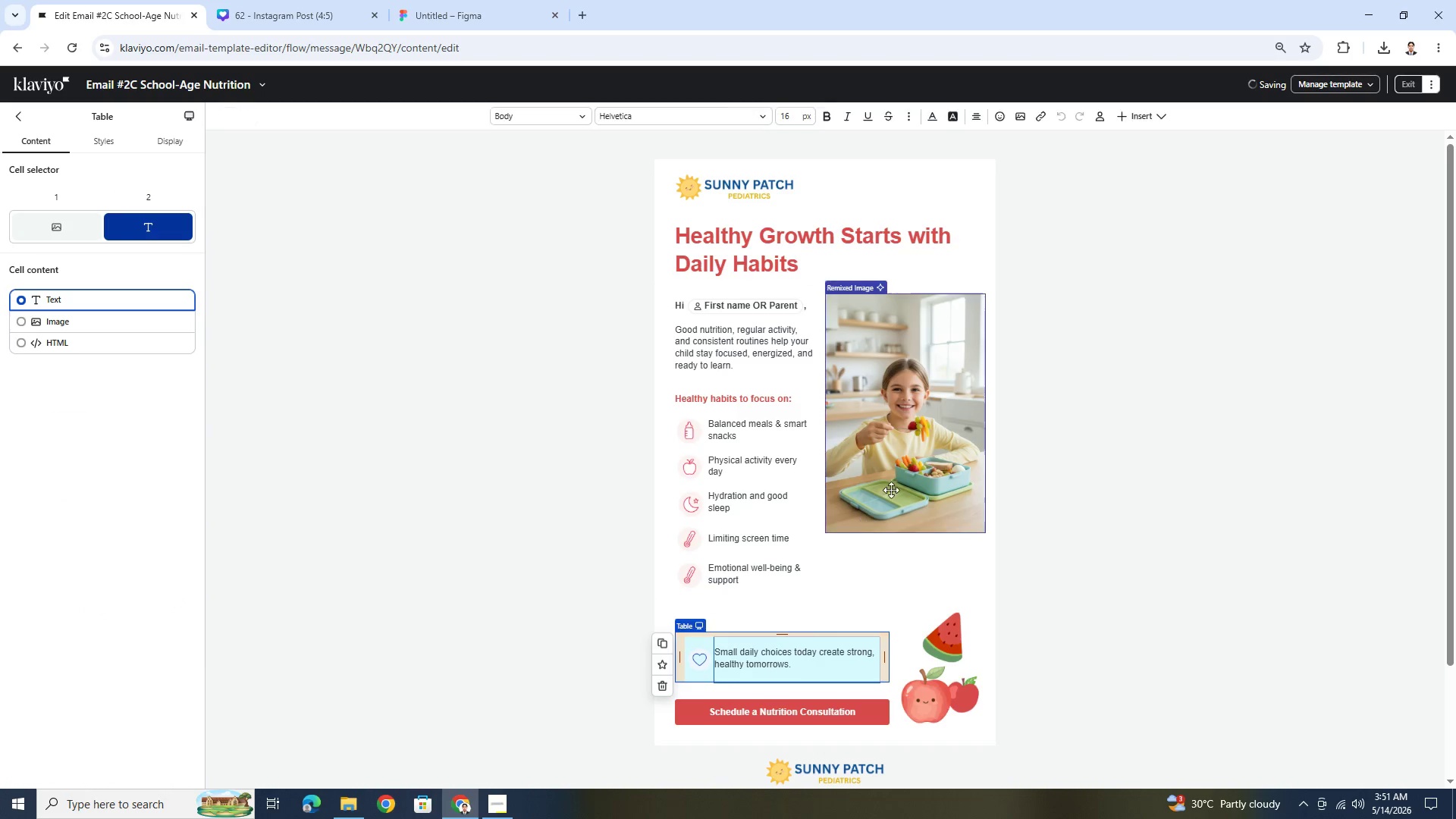 
left_click([898, 481])
 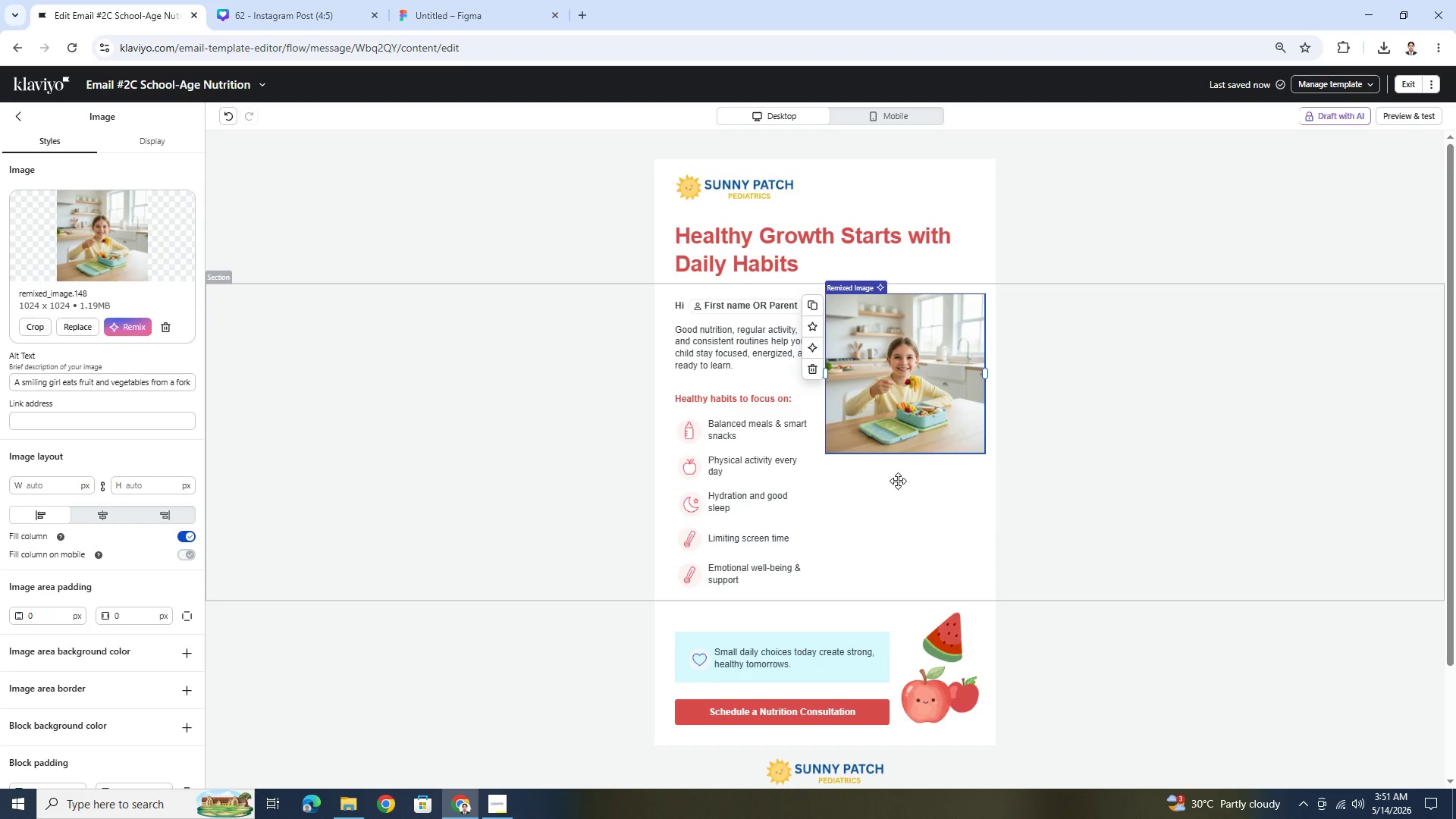 
left_click([1194, 493])
 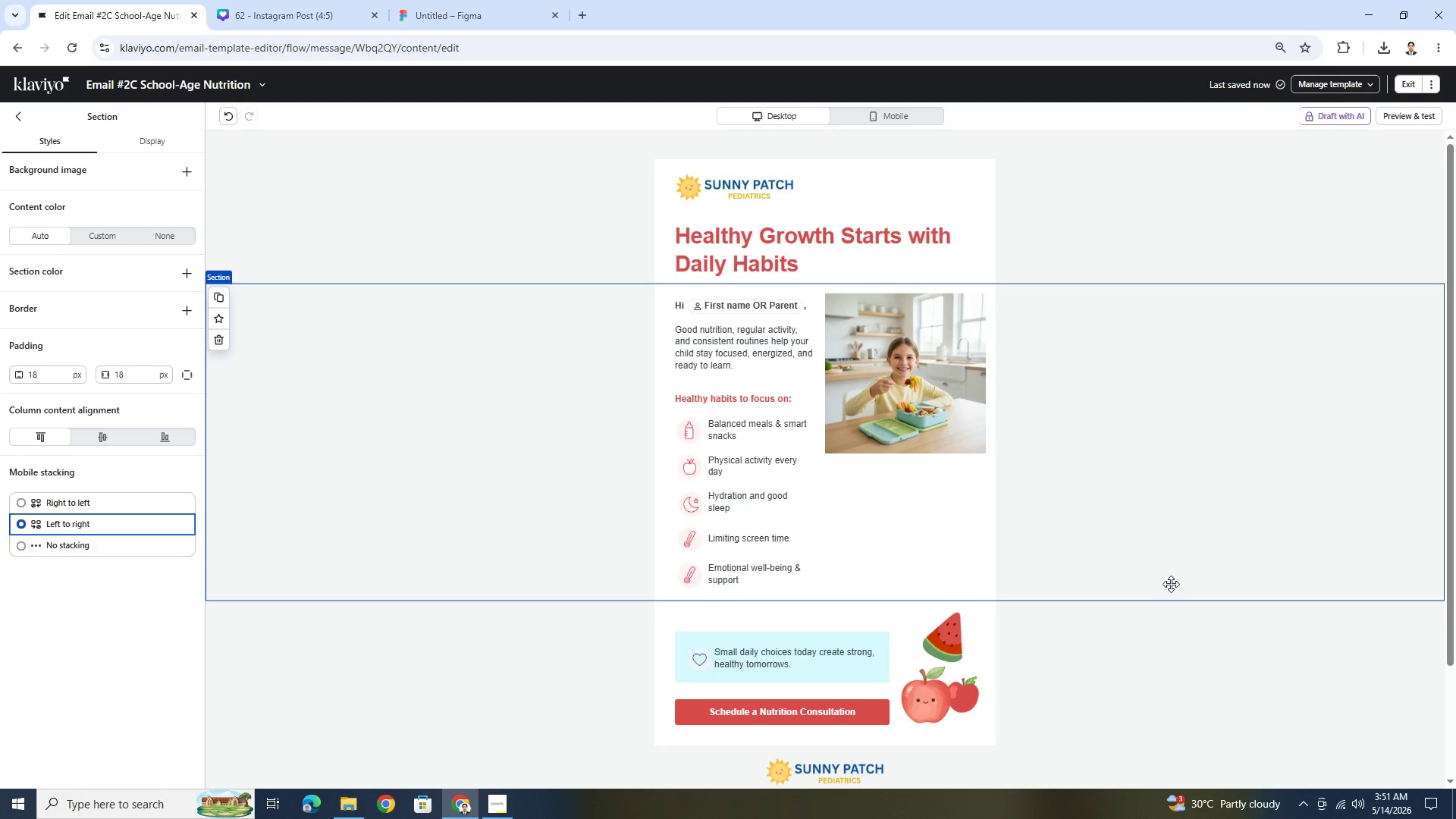 
left_click([1171, 587])
 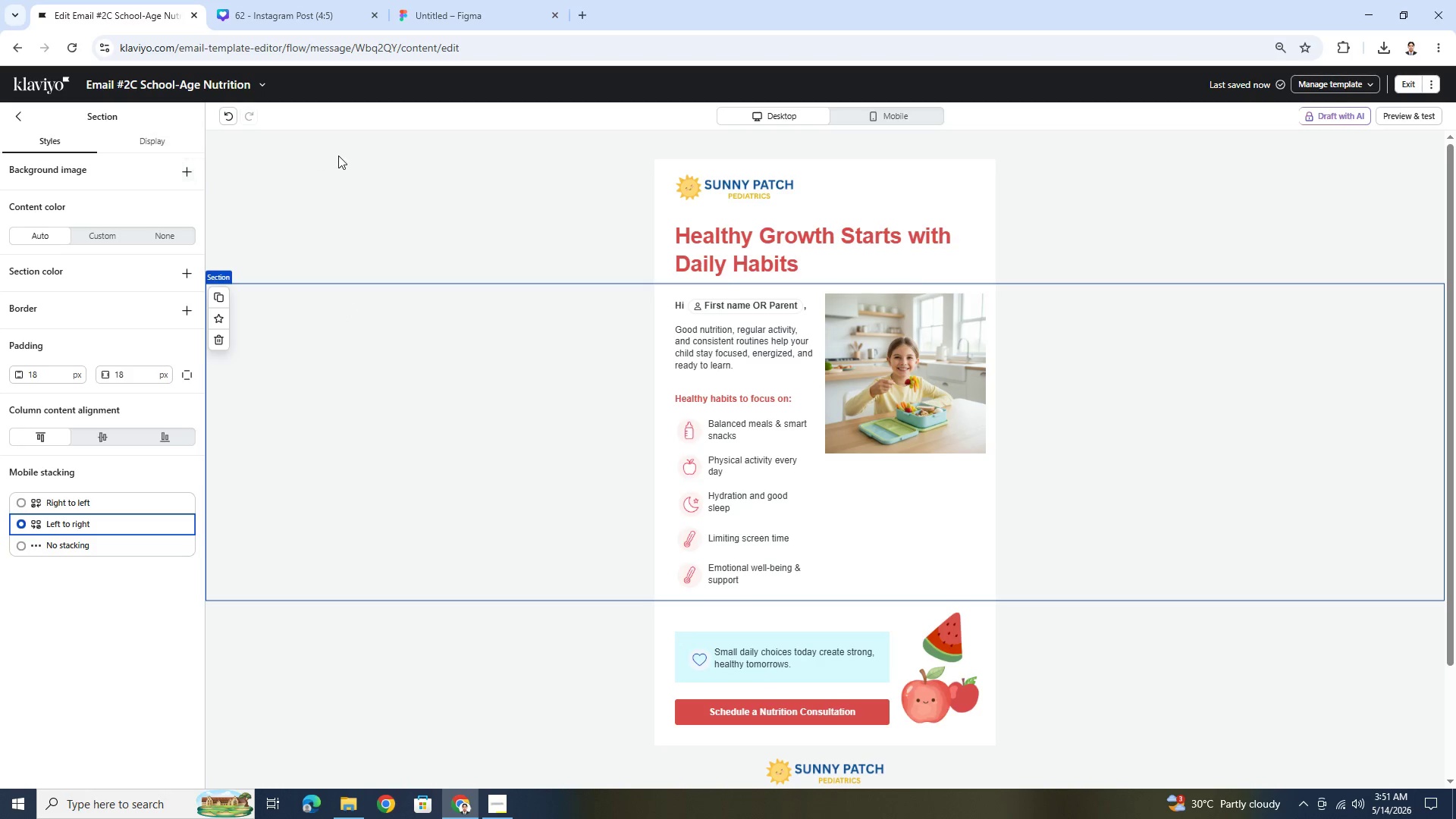 
left_click([853, 378])
 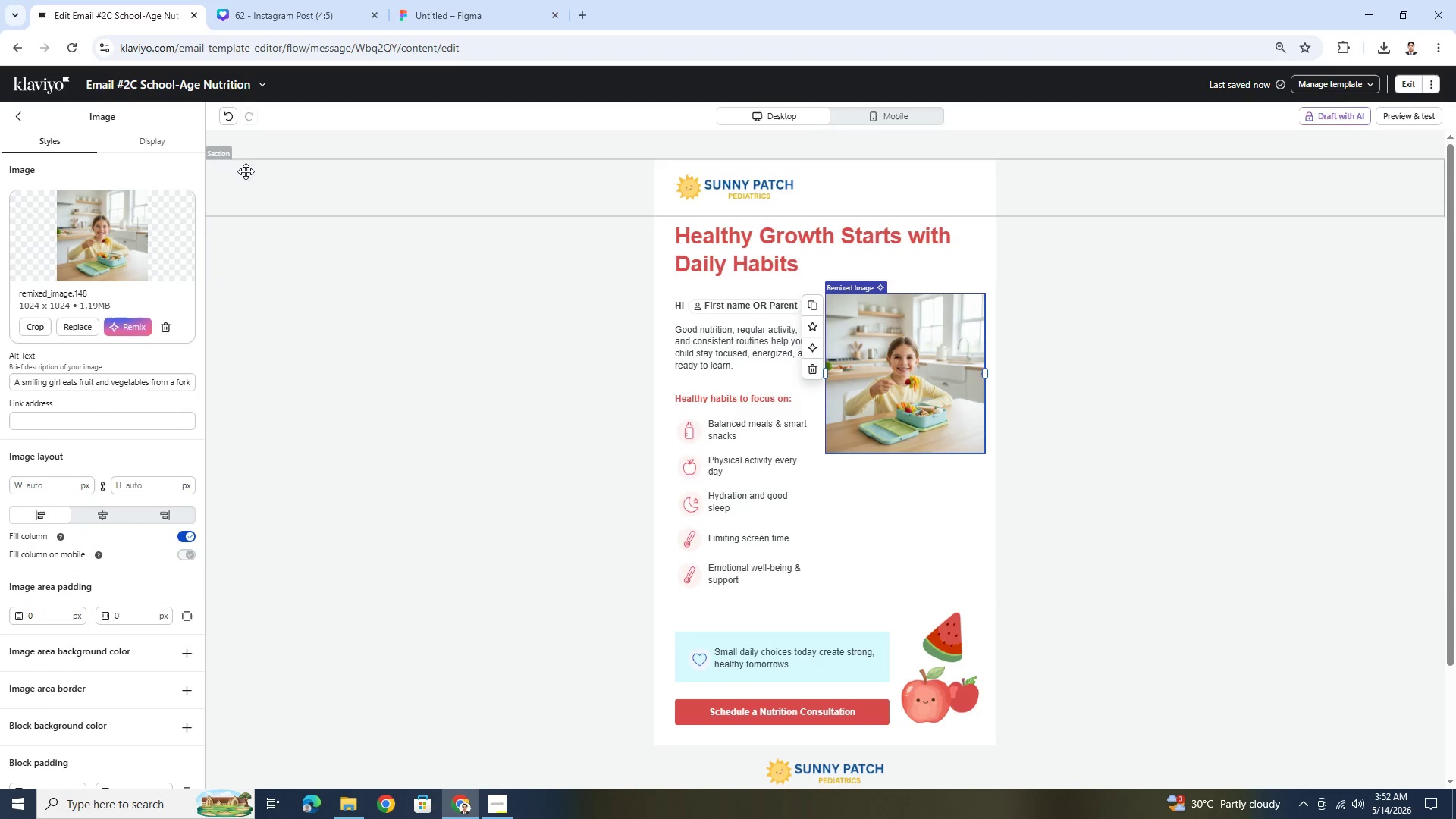 
left_click([224, 117])
 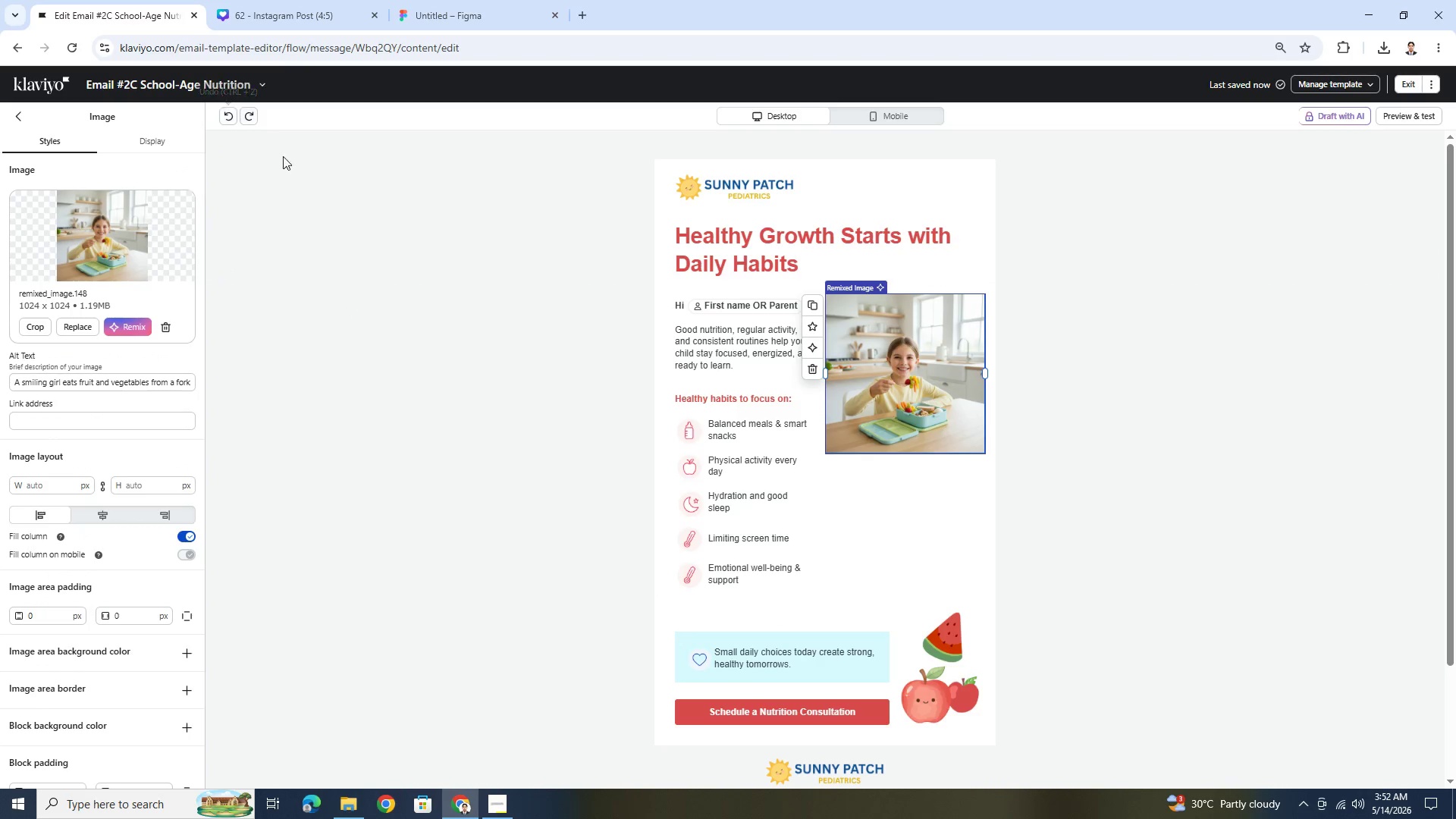 
left_click([228, 118])
 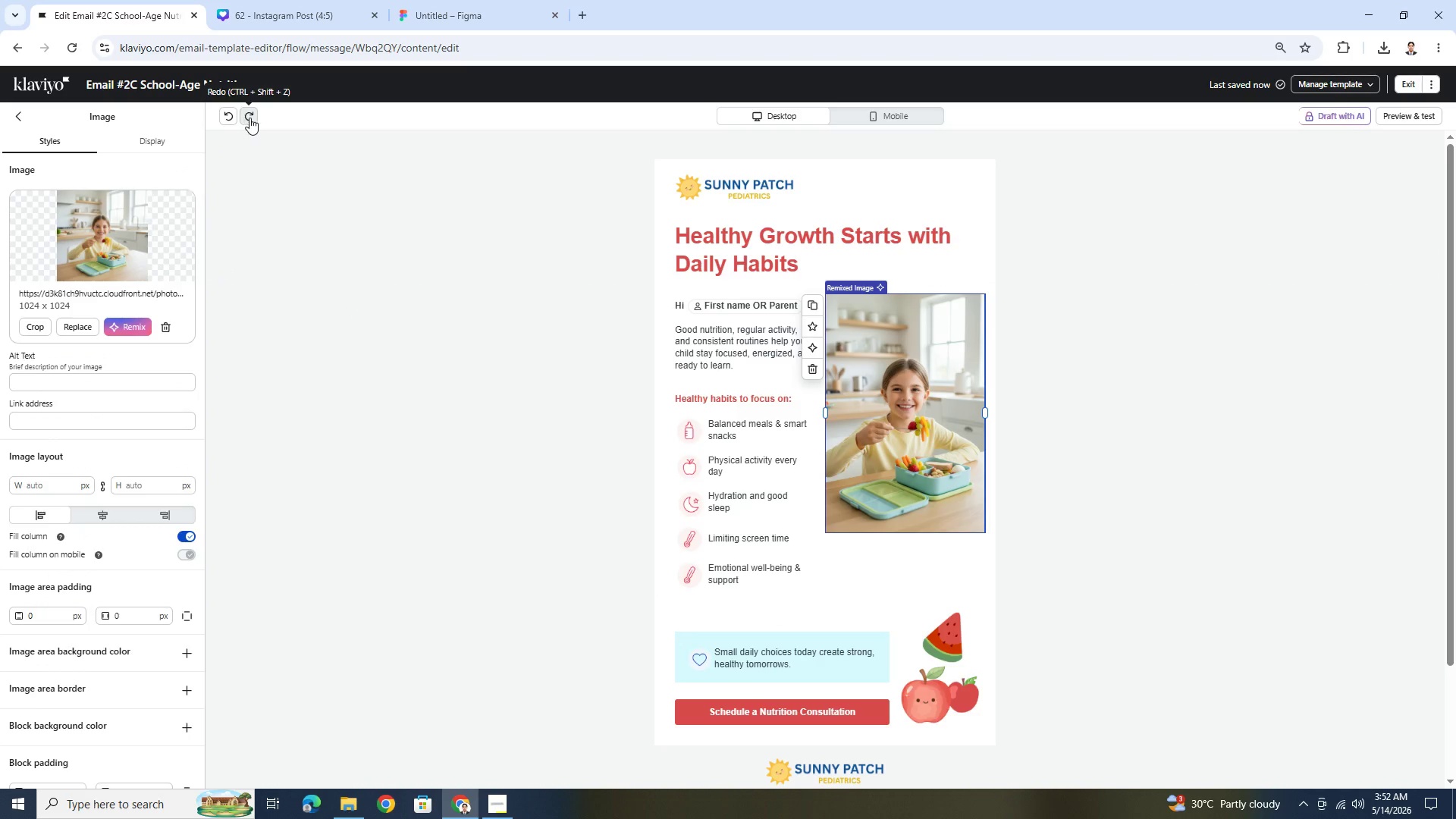 
left_click([254, 118])
 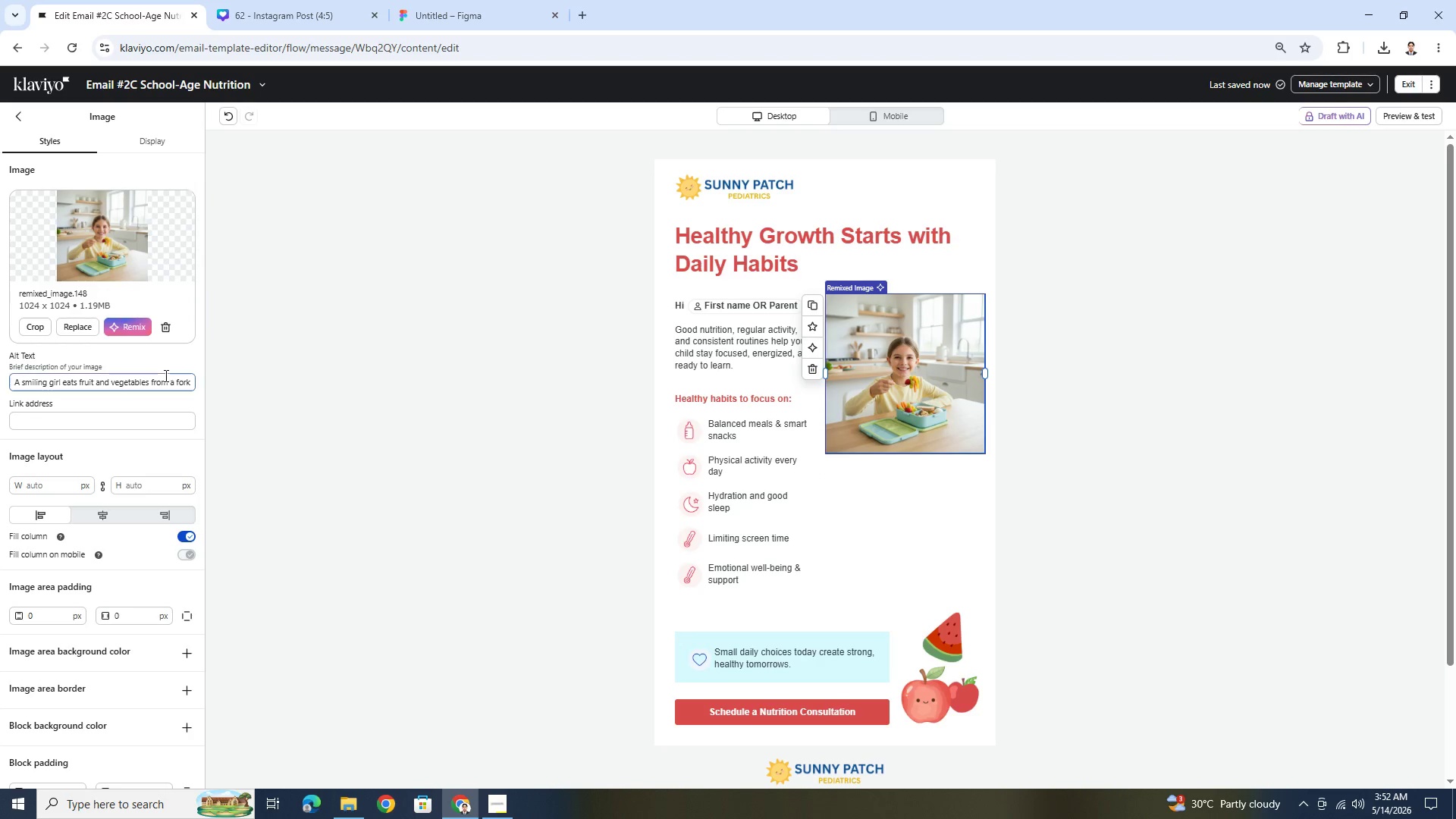 
double_click([166, 378])
 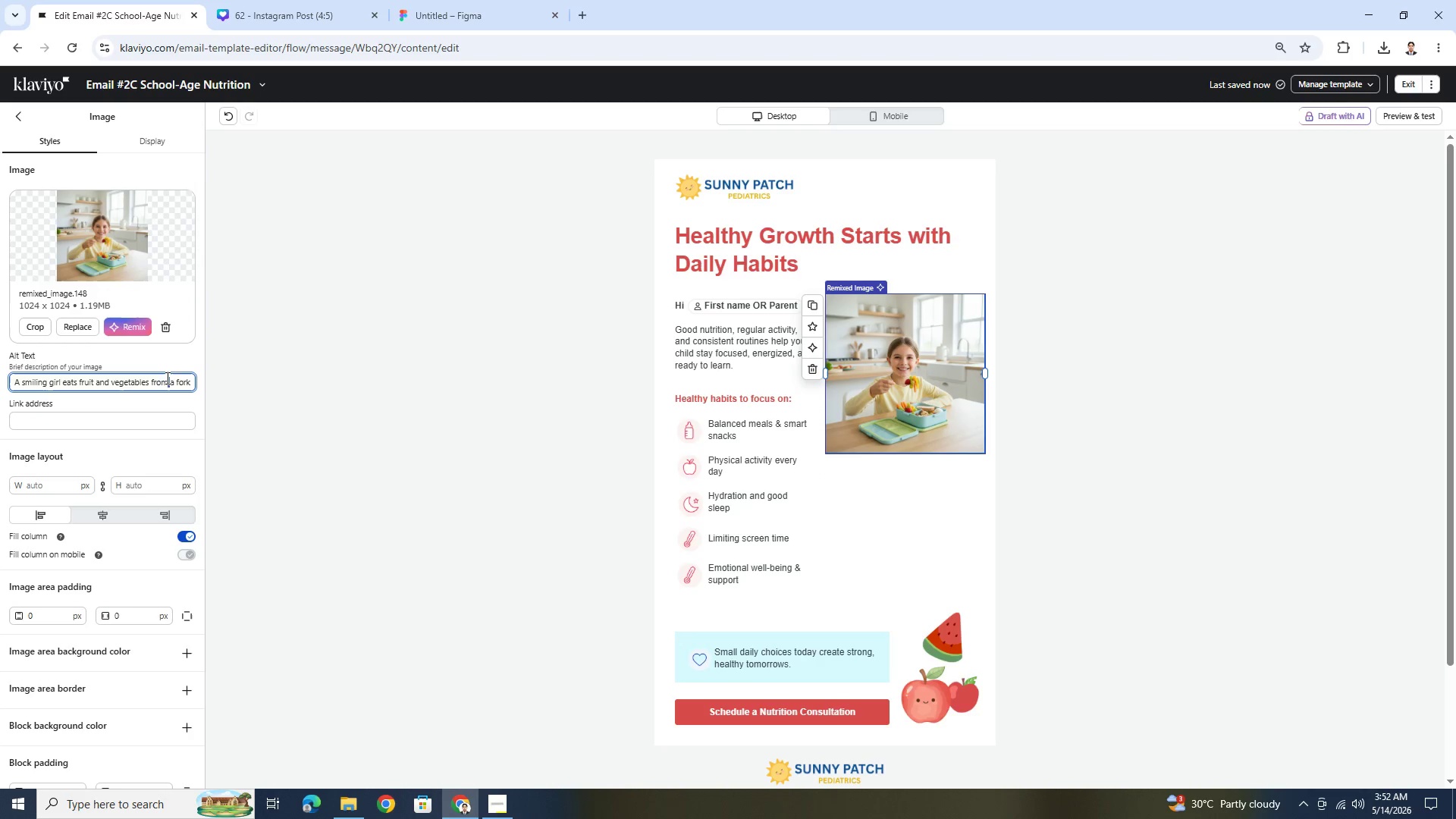 
triple_click([166, 378])
 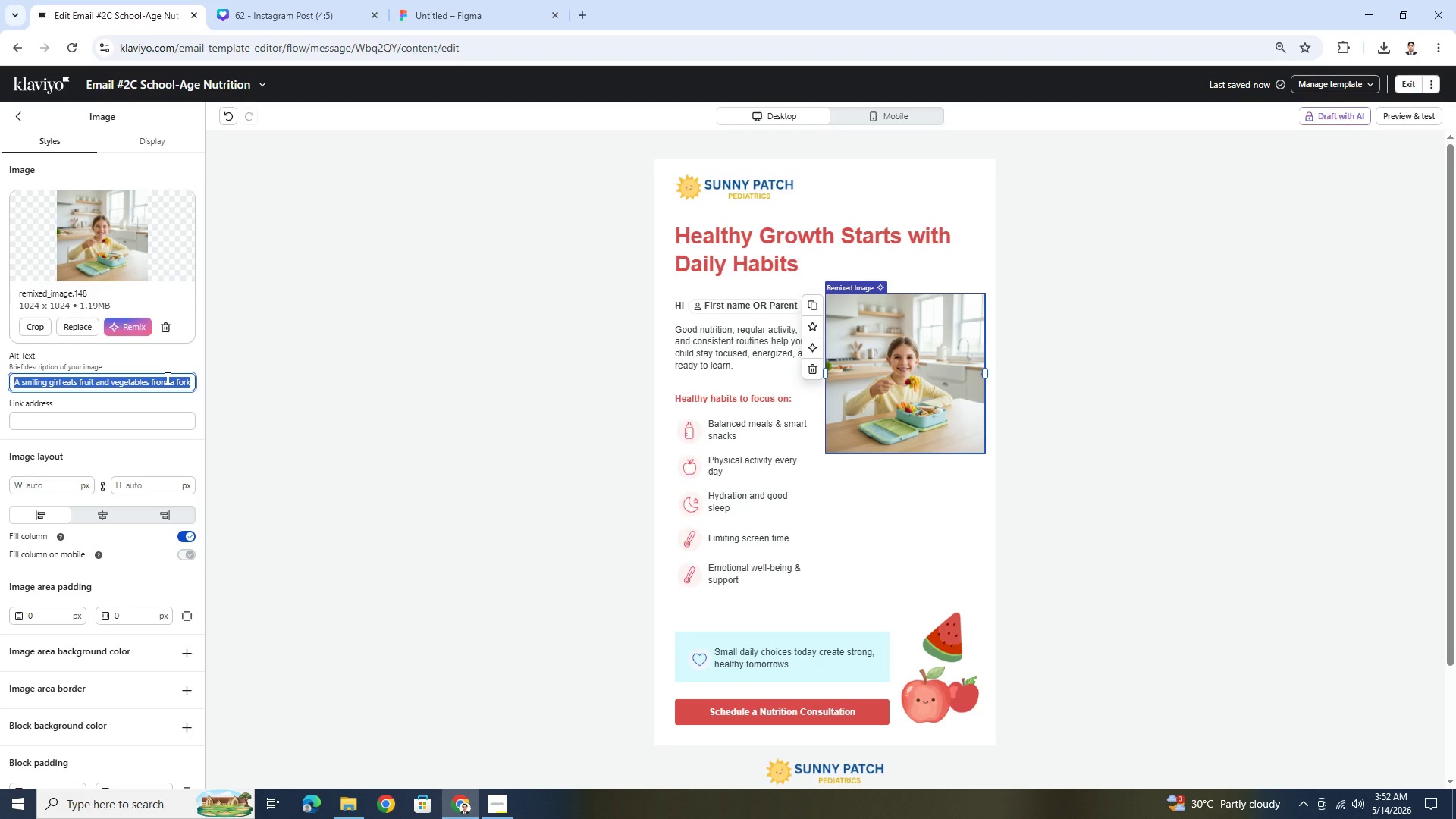 
key(Control+C)
 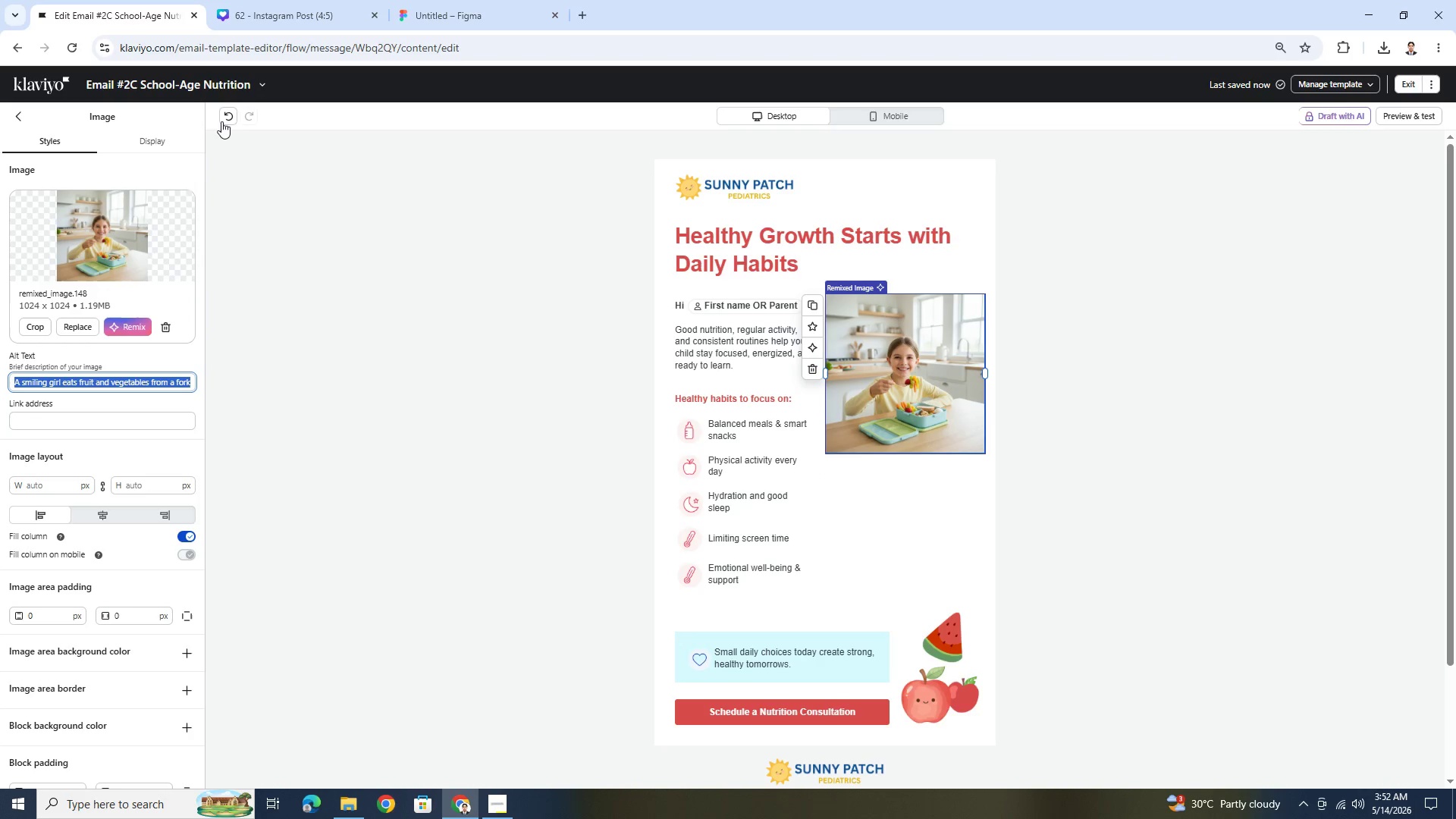 
left_click([227, 112])
 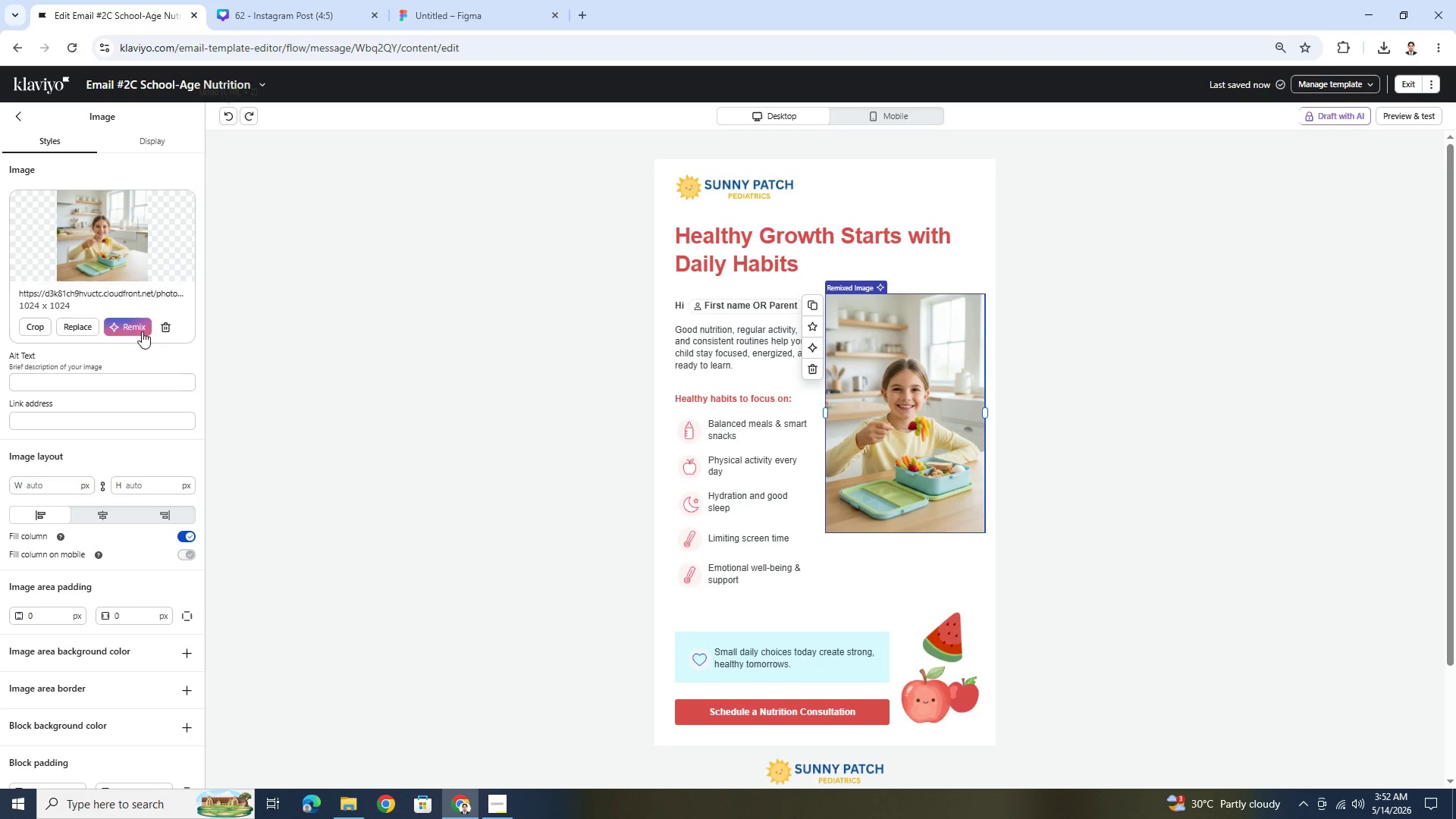 
left_click([118, 385])
 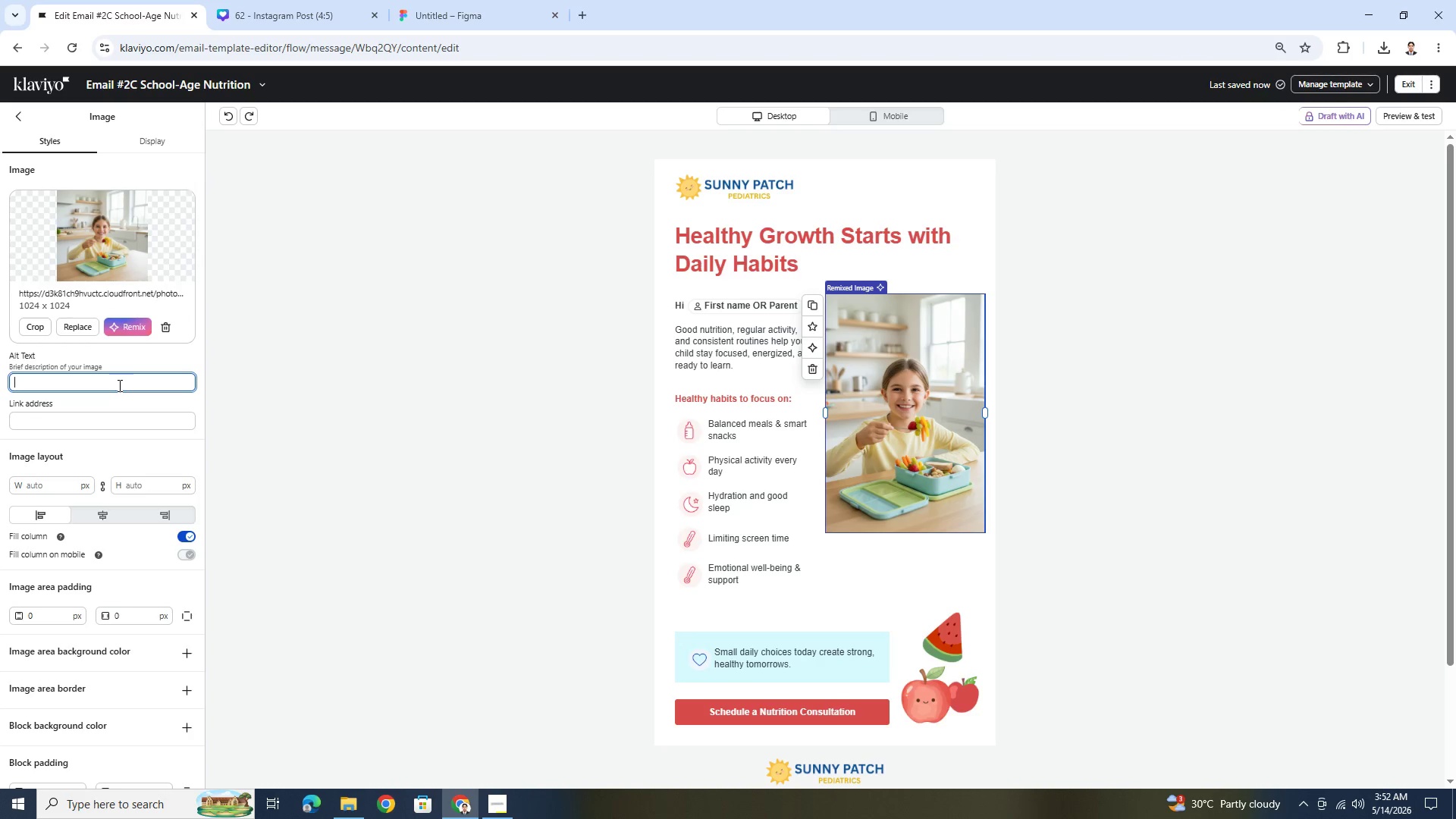 
key(Control+V)
 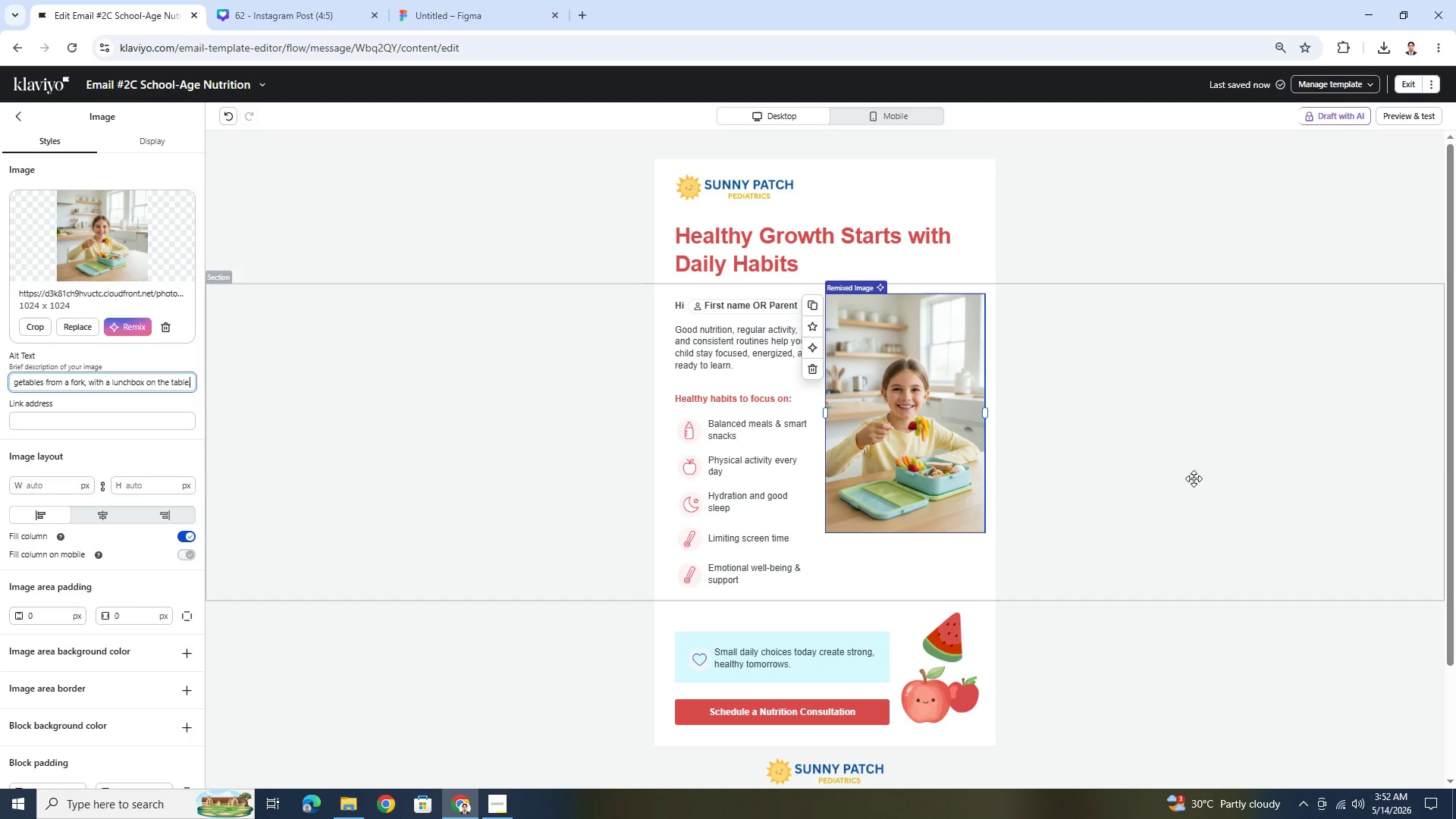 
left_click([1289, 479])
 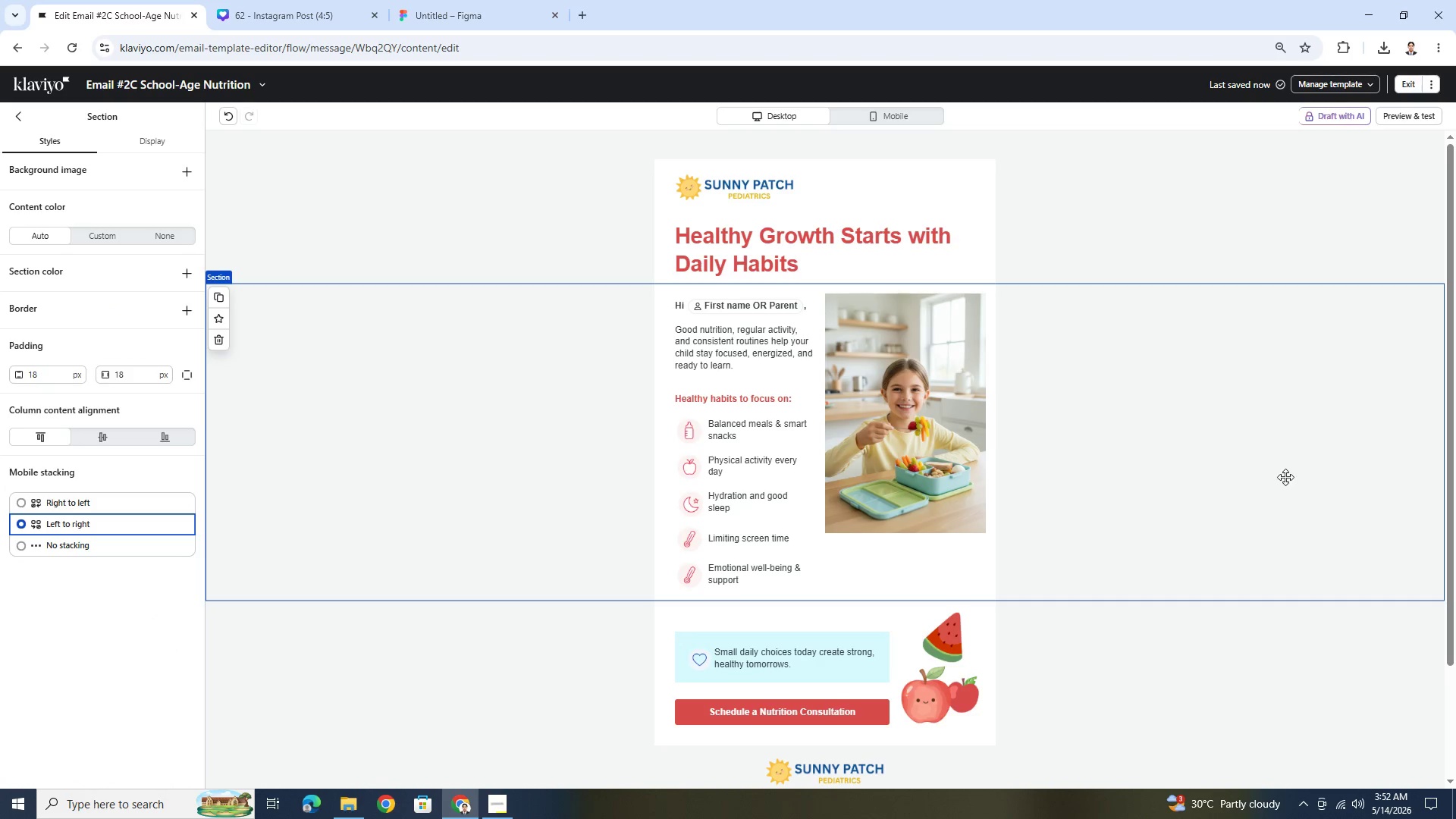 
left_click([930, 450])
 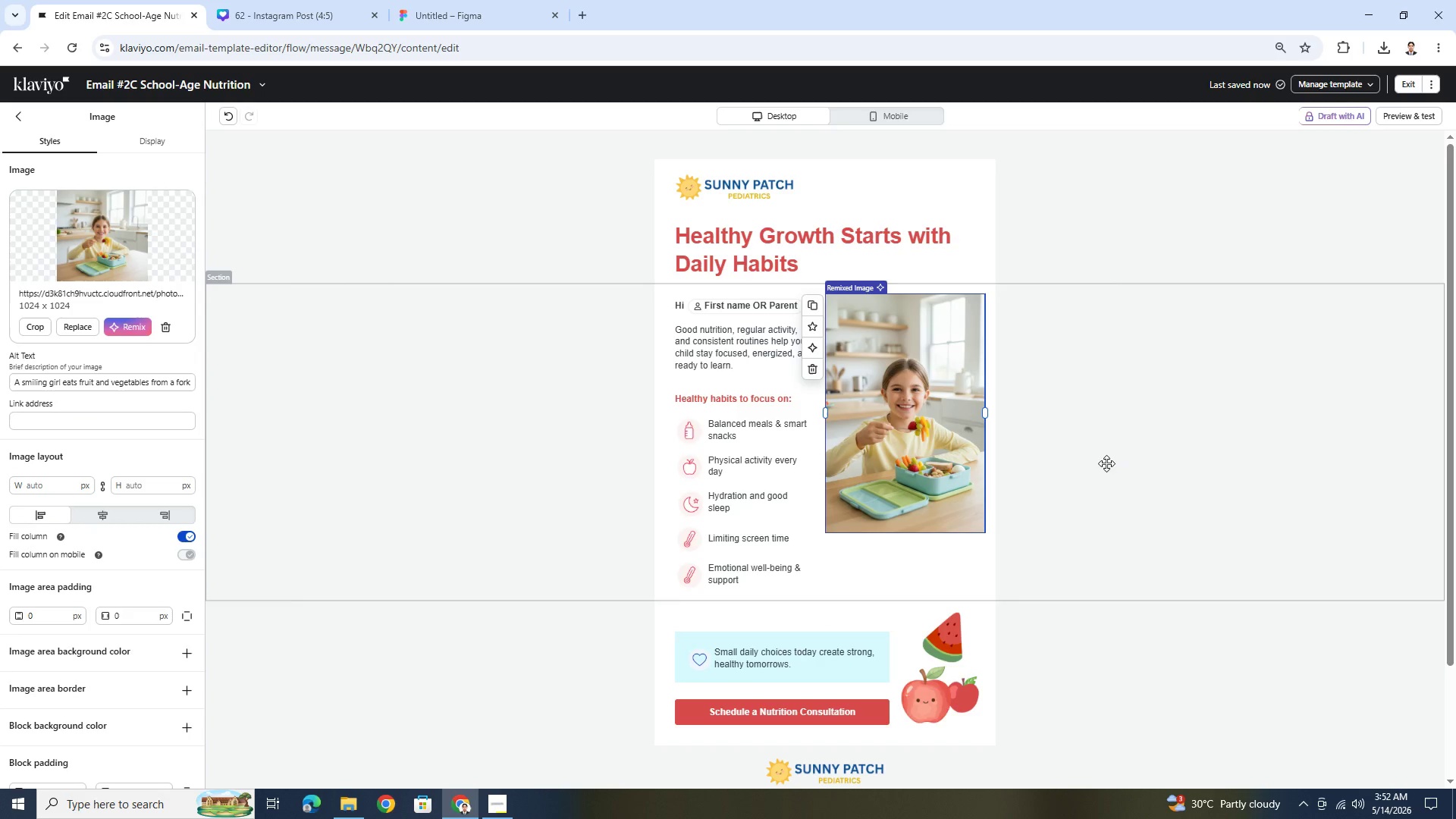 
left_click([1144, 516])
 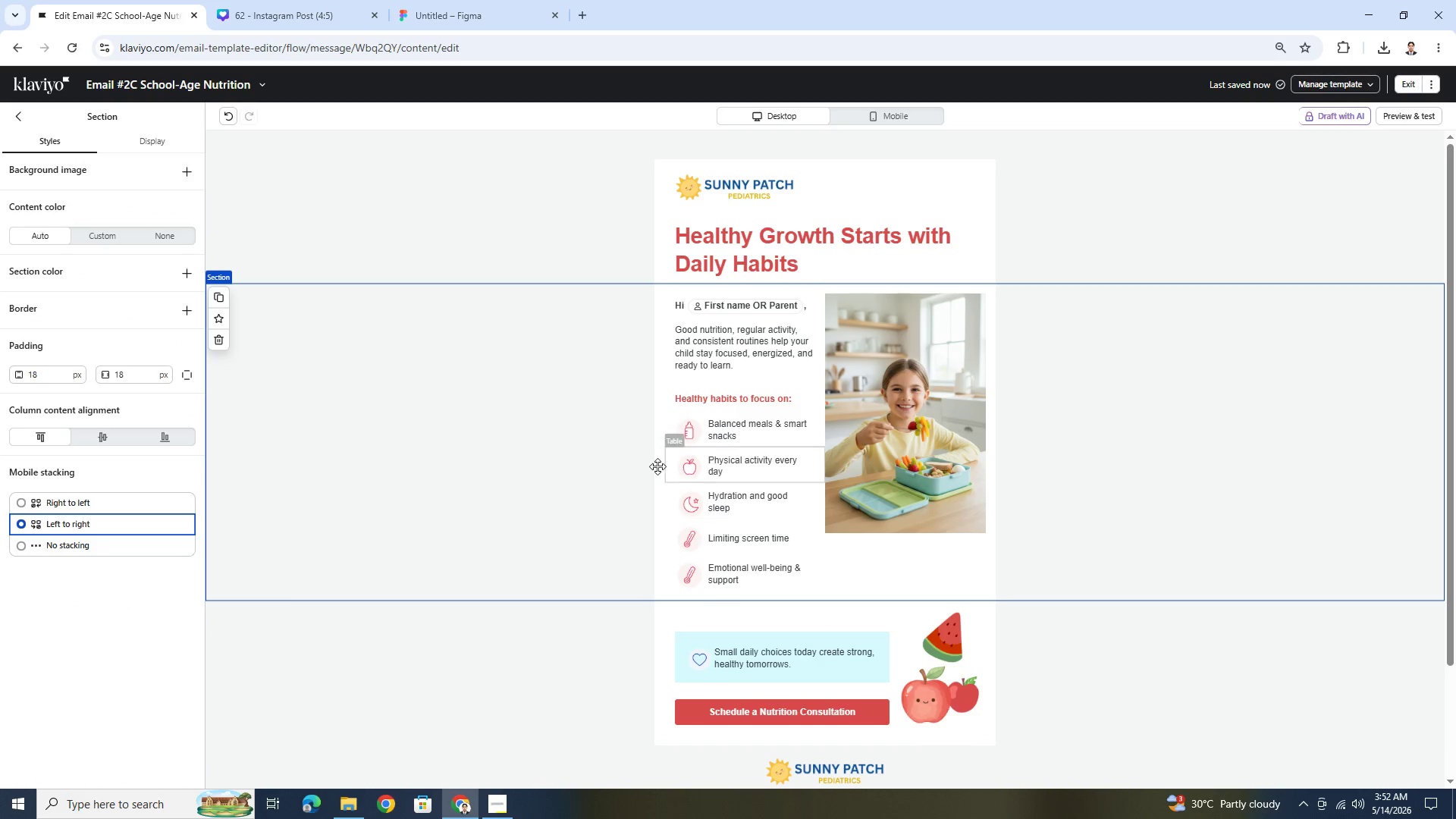 
double_click([723, 249])
 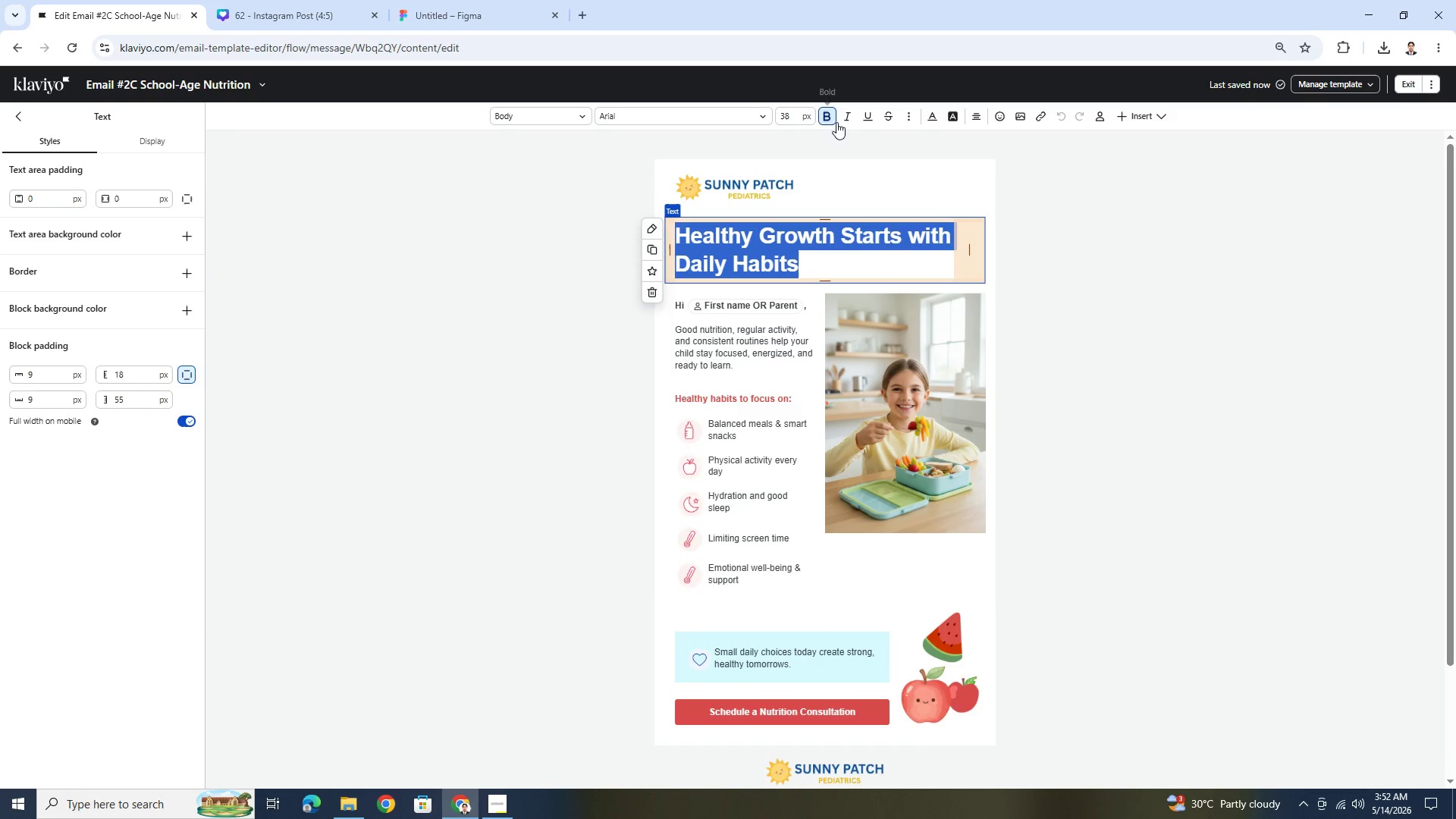 
left_click([934, 118])
 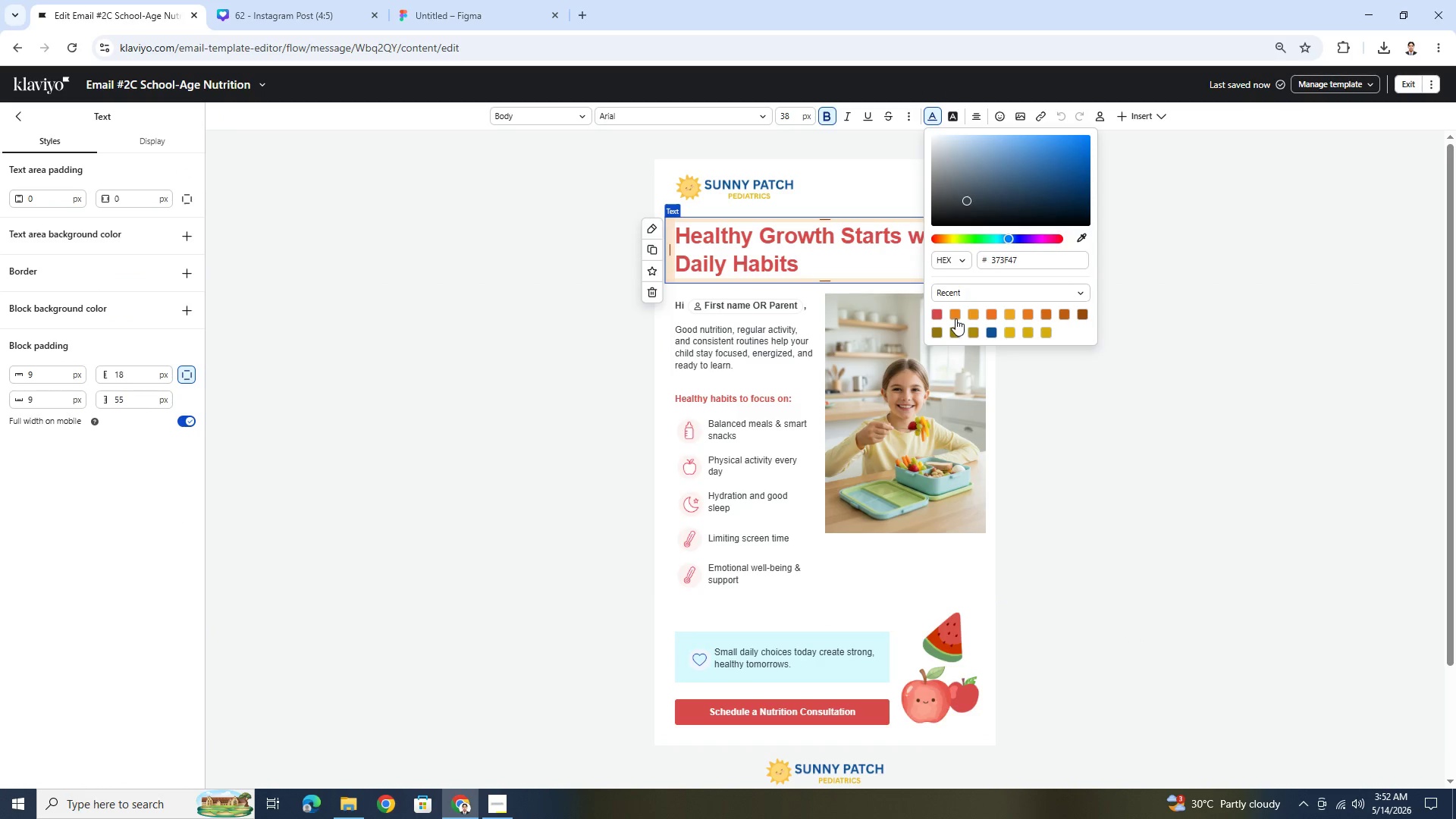 
left_click([956, 316])
 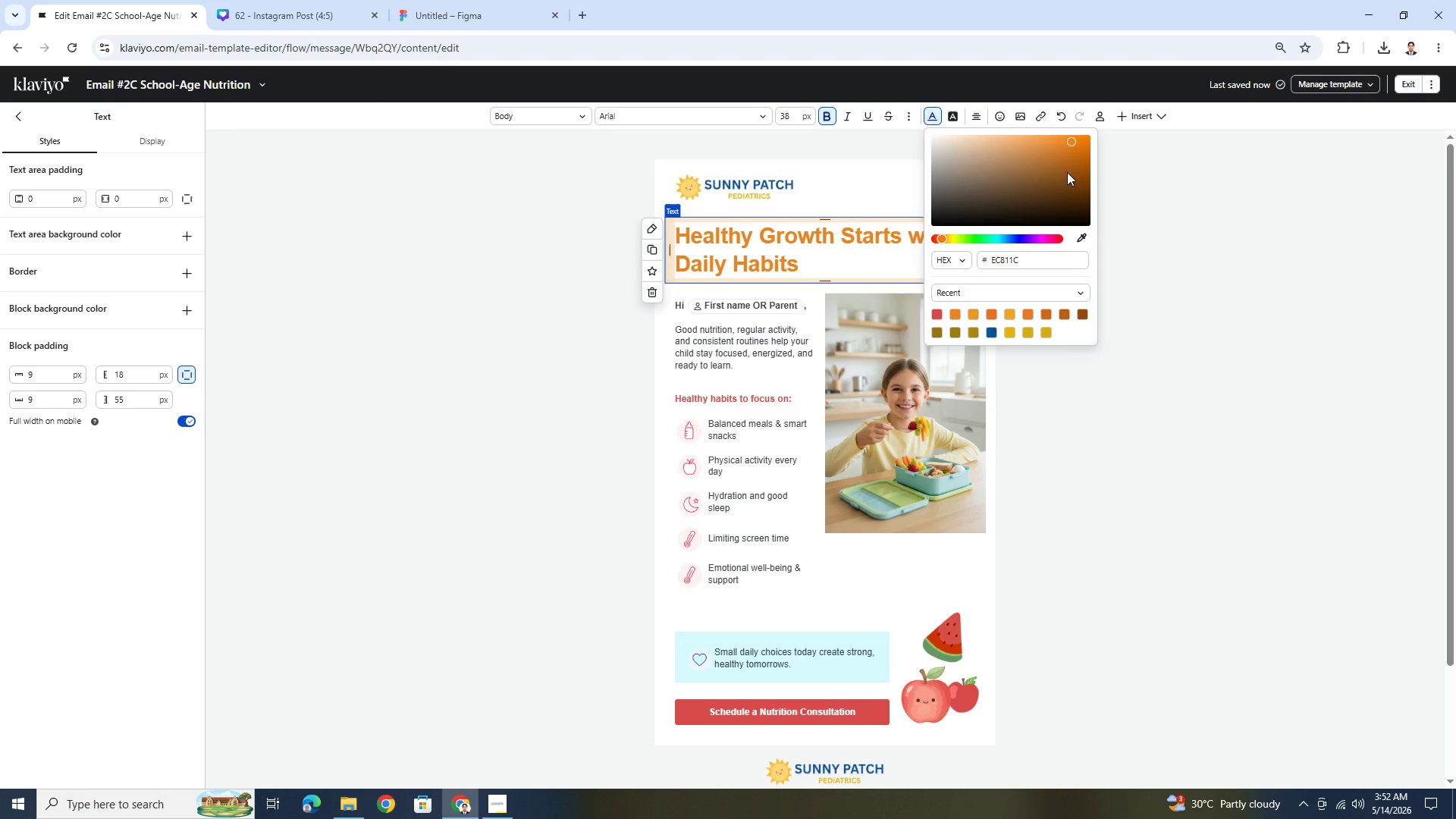 
wait(6.7)
 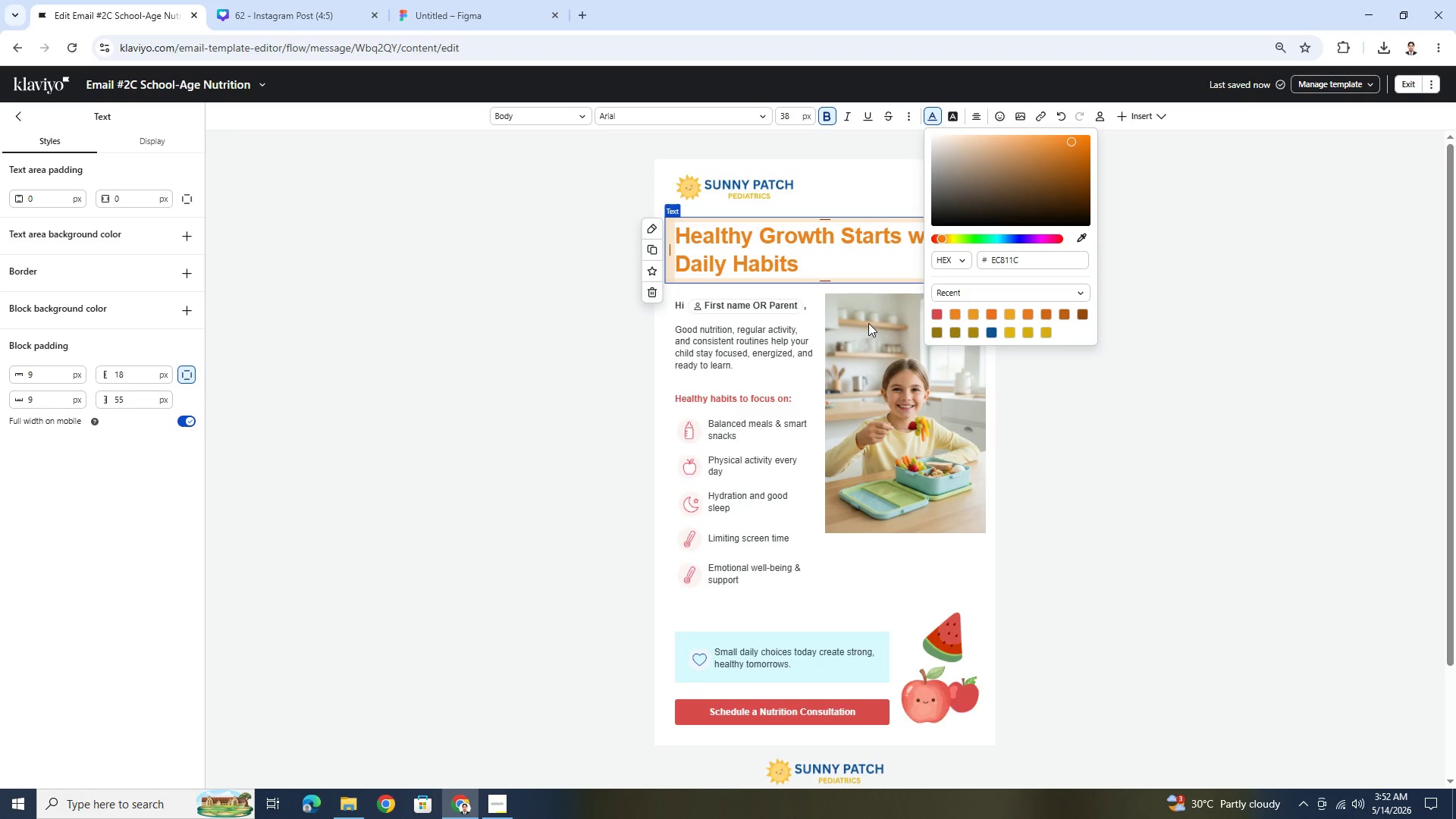 
double_click([1096, 446])
 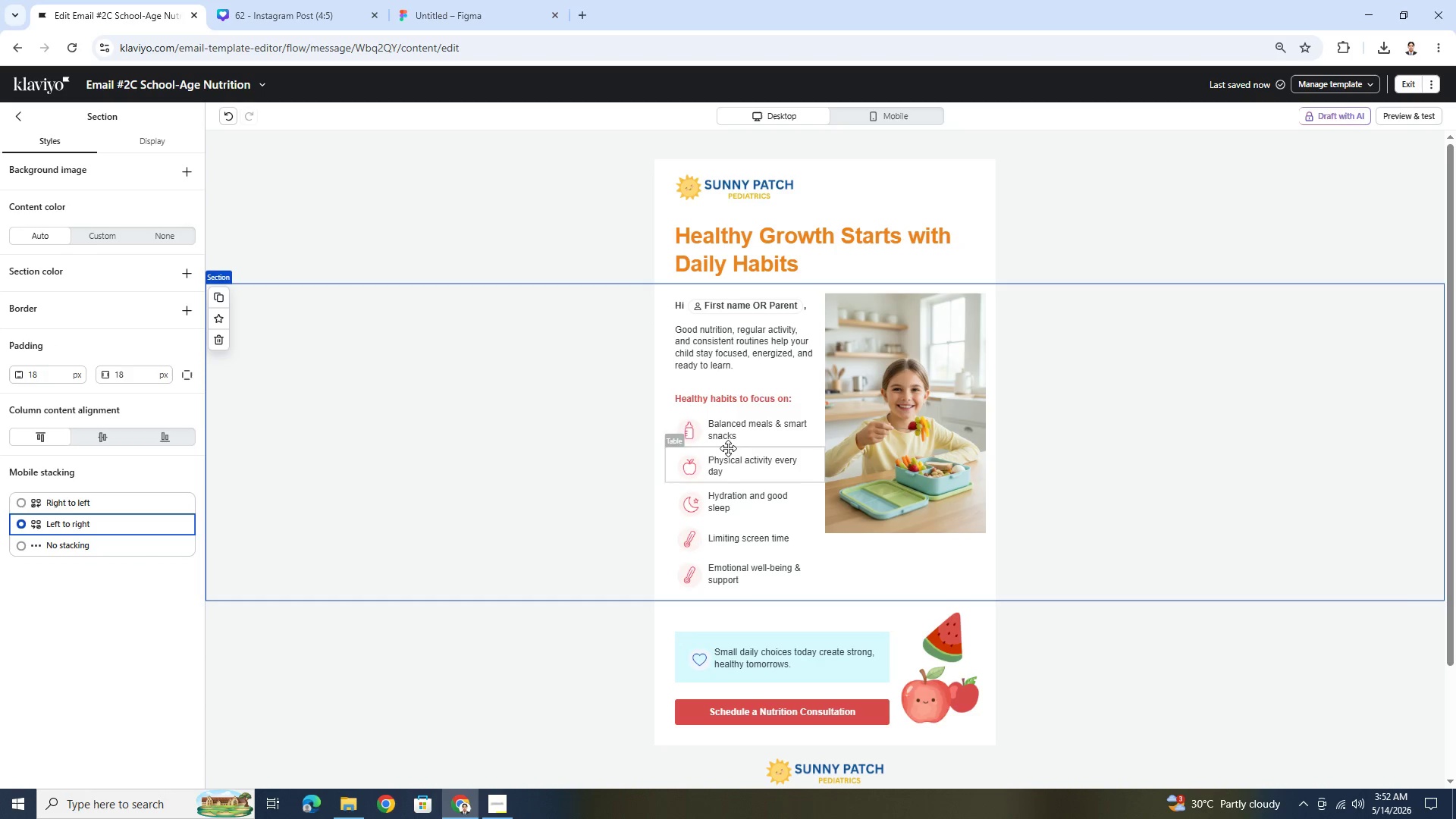 
left_click([685, 432])
 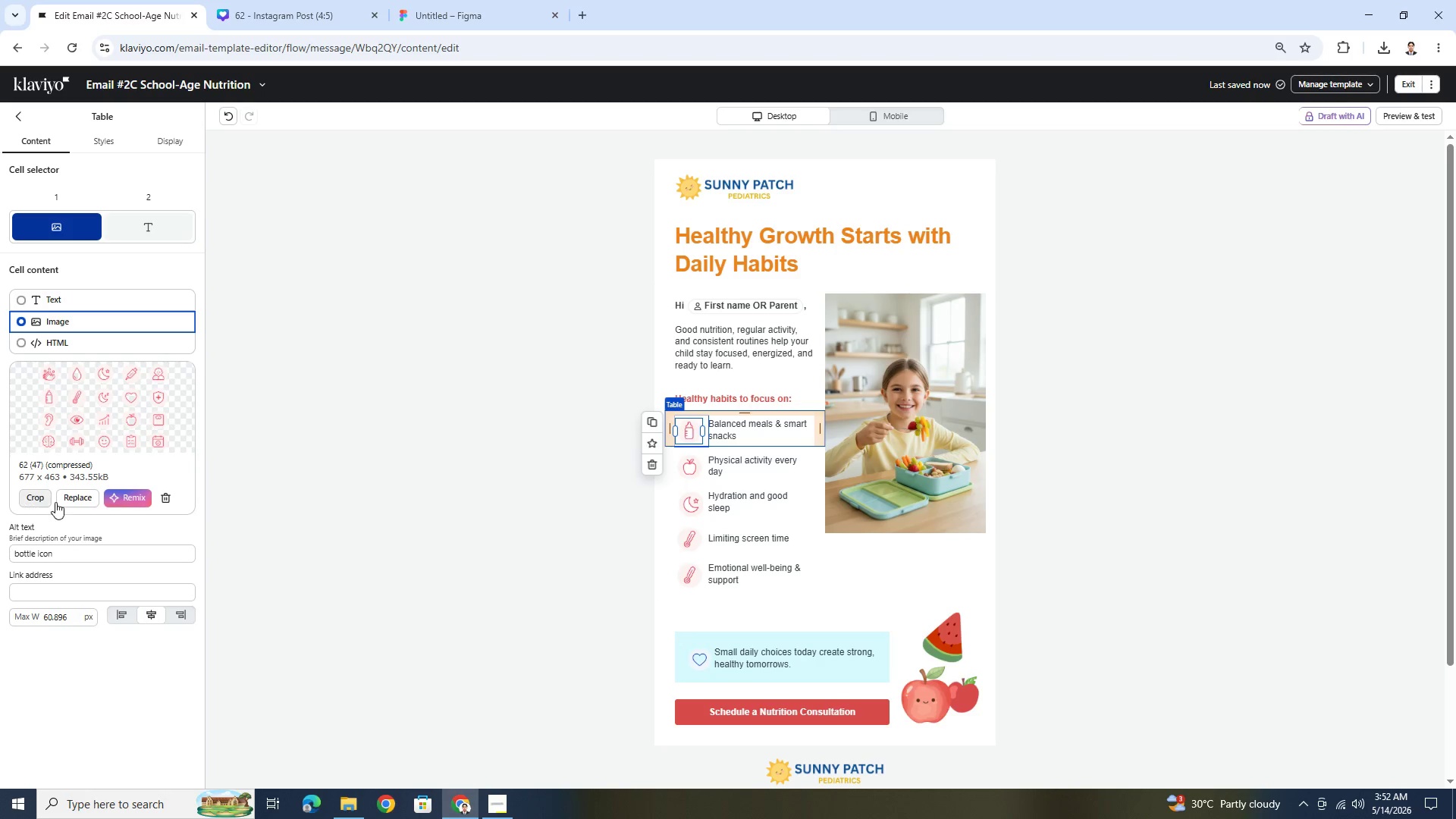 
left_click([73, 500])
 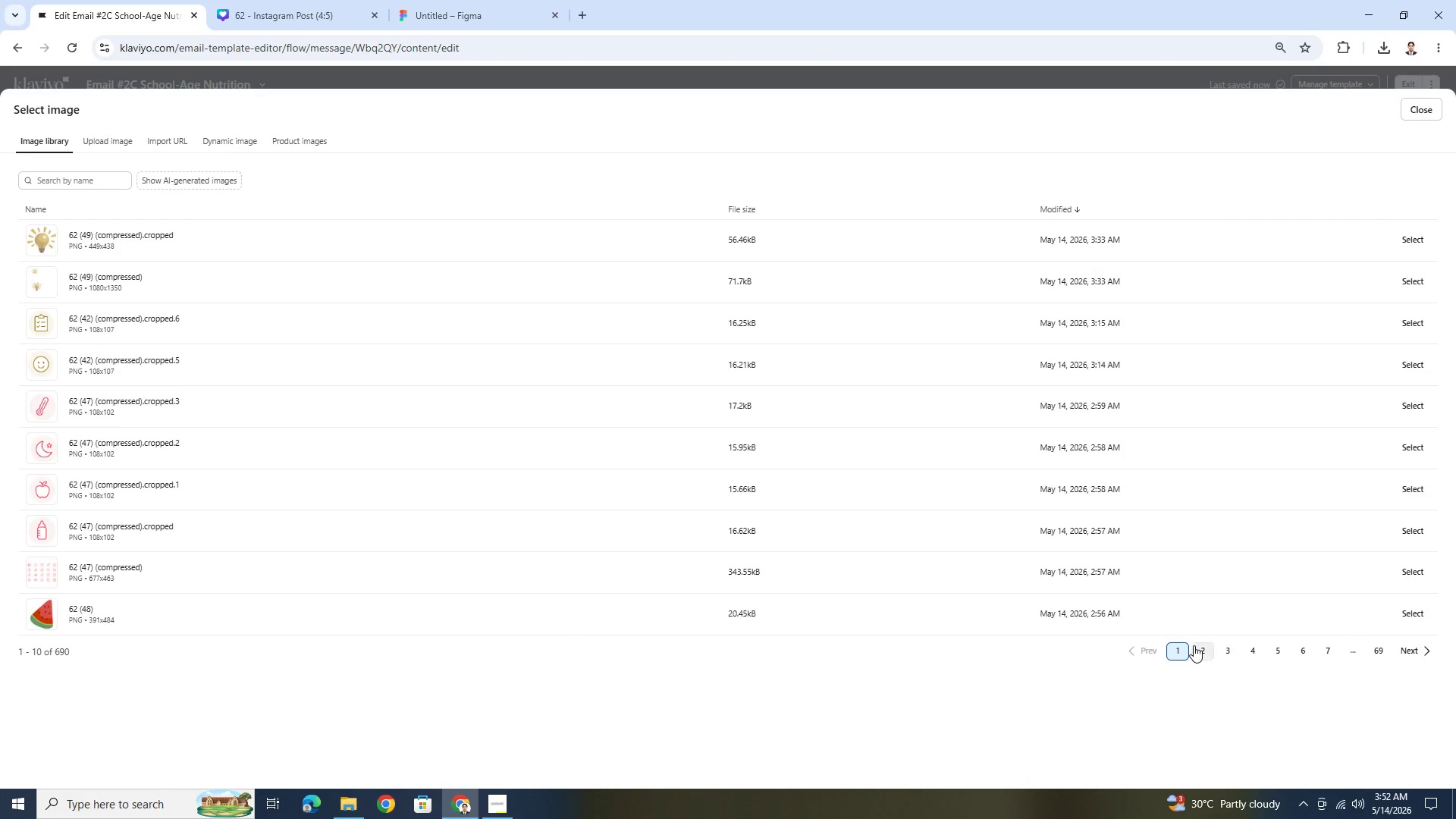 
wait(8.47)
 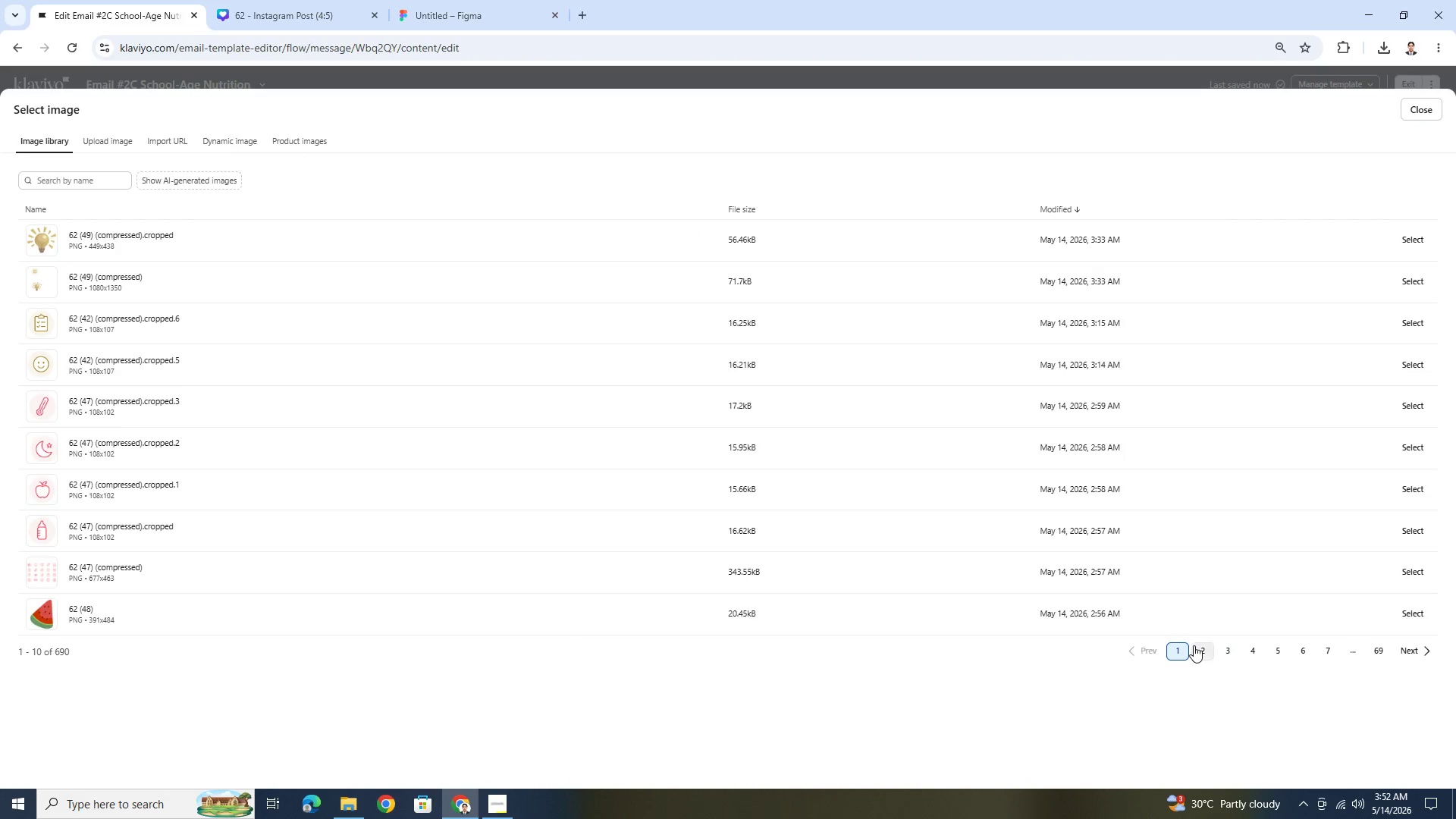 
left_click([1414, 612])
 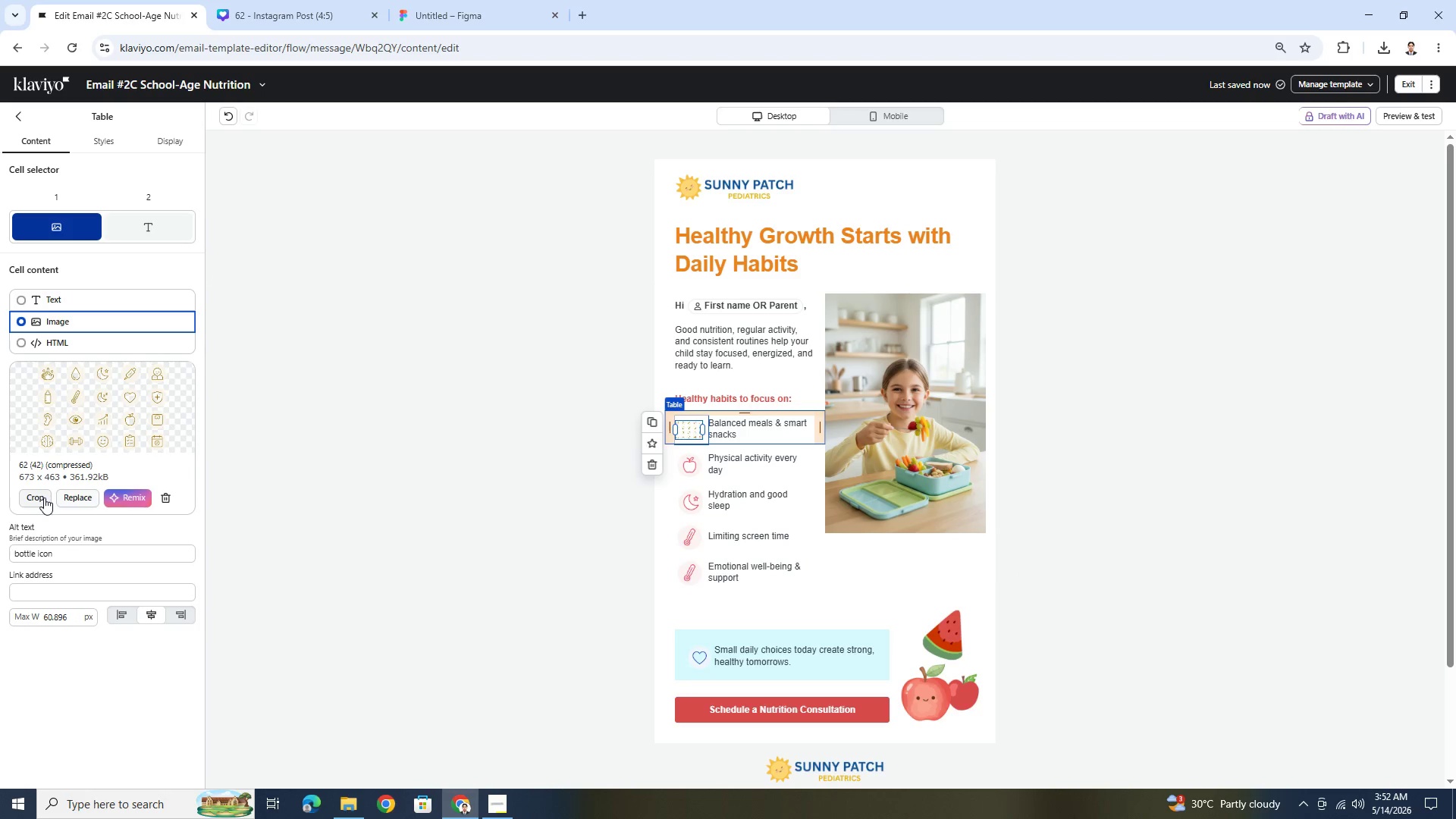 
left_click([42, 499])
 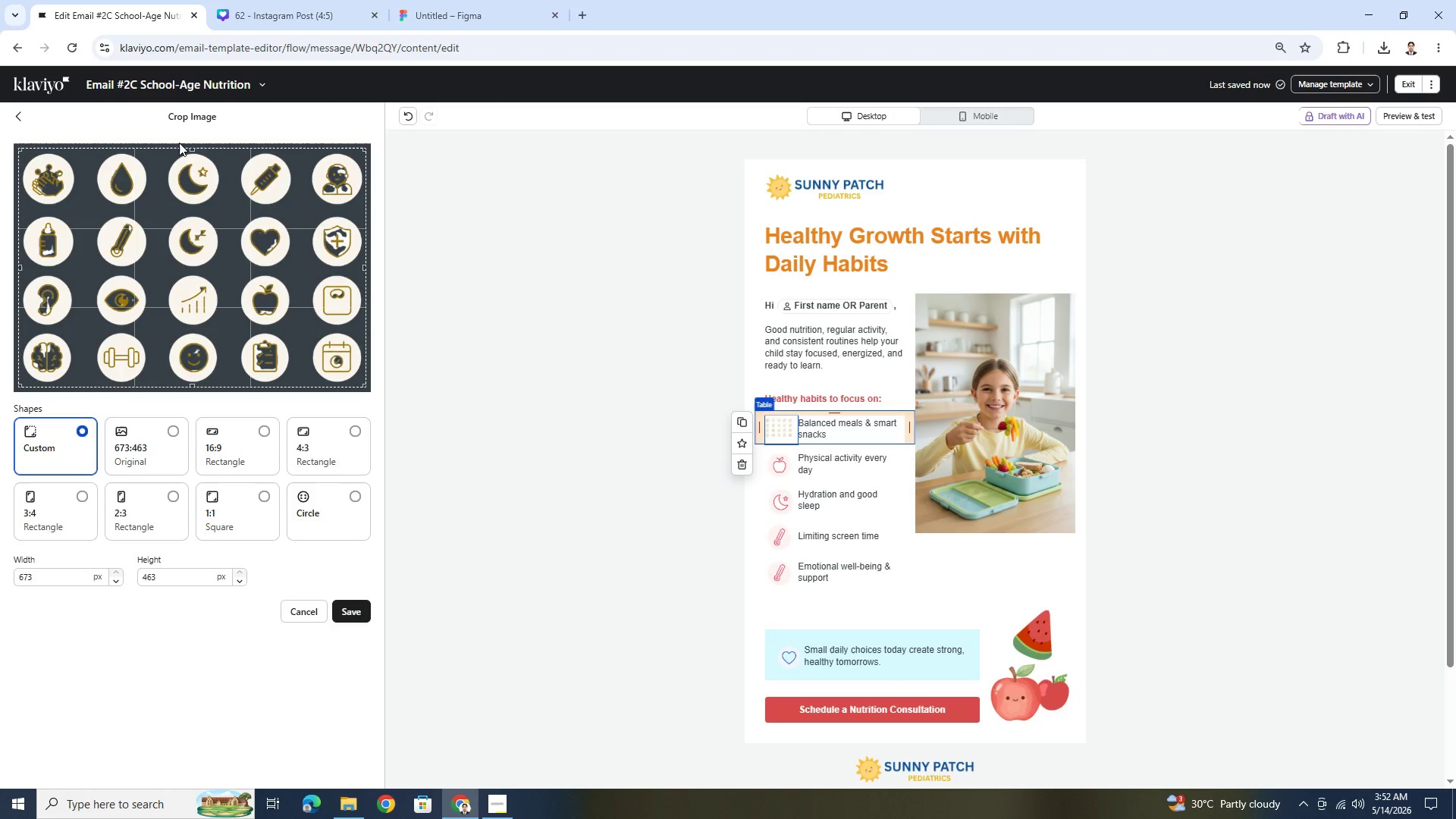 
wait(7.27)
 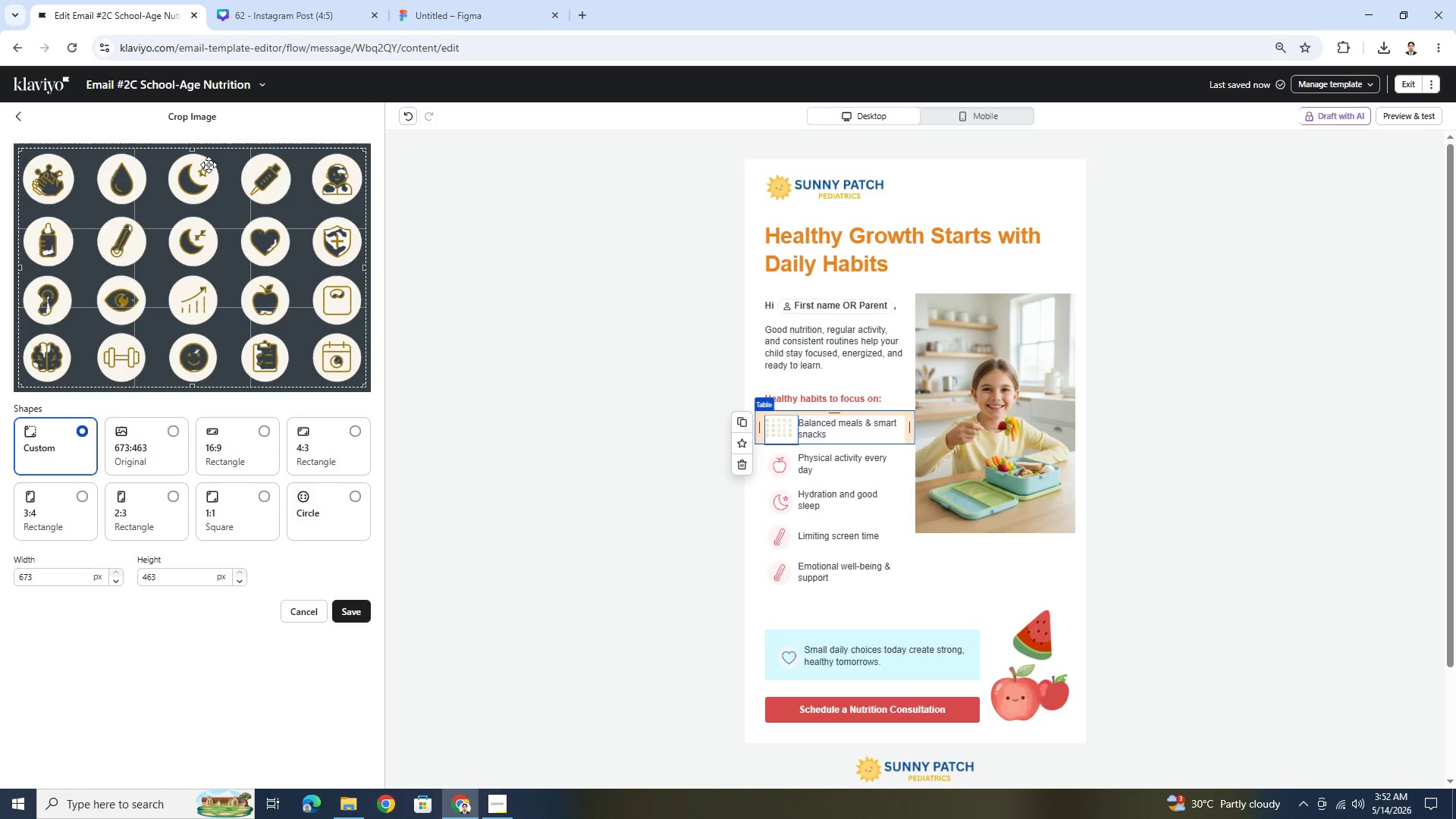 
left_click_drag(start_coordinate=[191, 149], to_coordinate=[196, 274])
 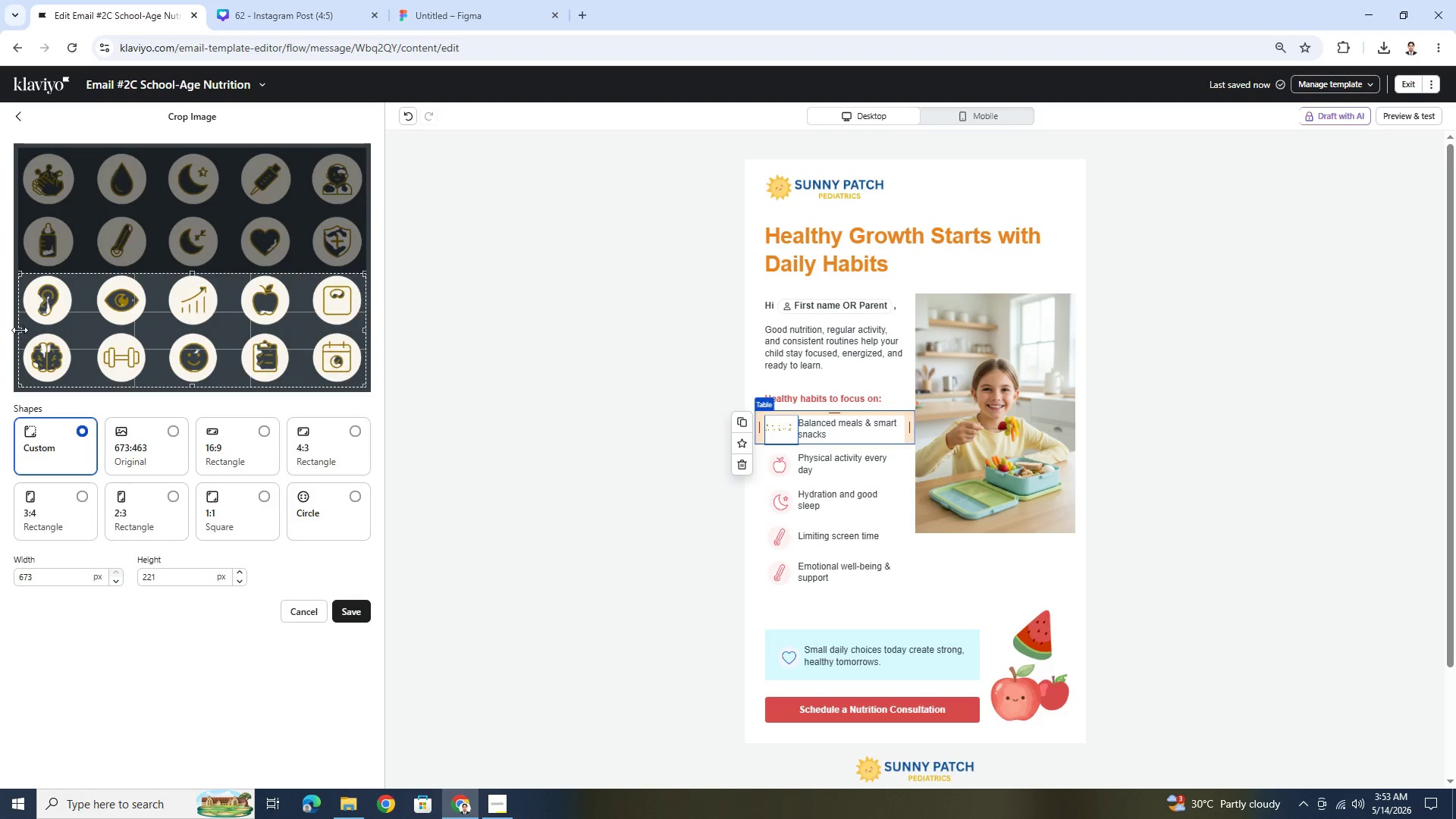 
left_click_drag(start_coordinate=[20, 330], to_coordinate=[246, 334])
 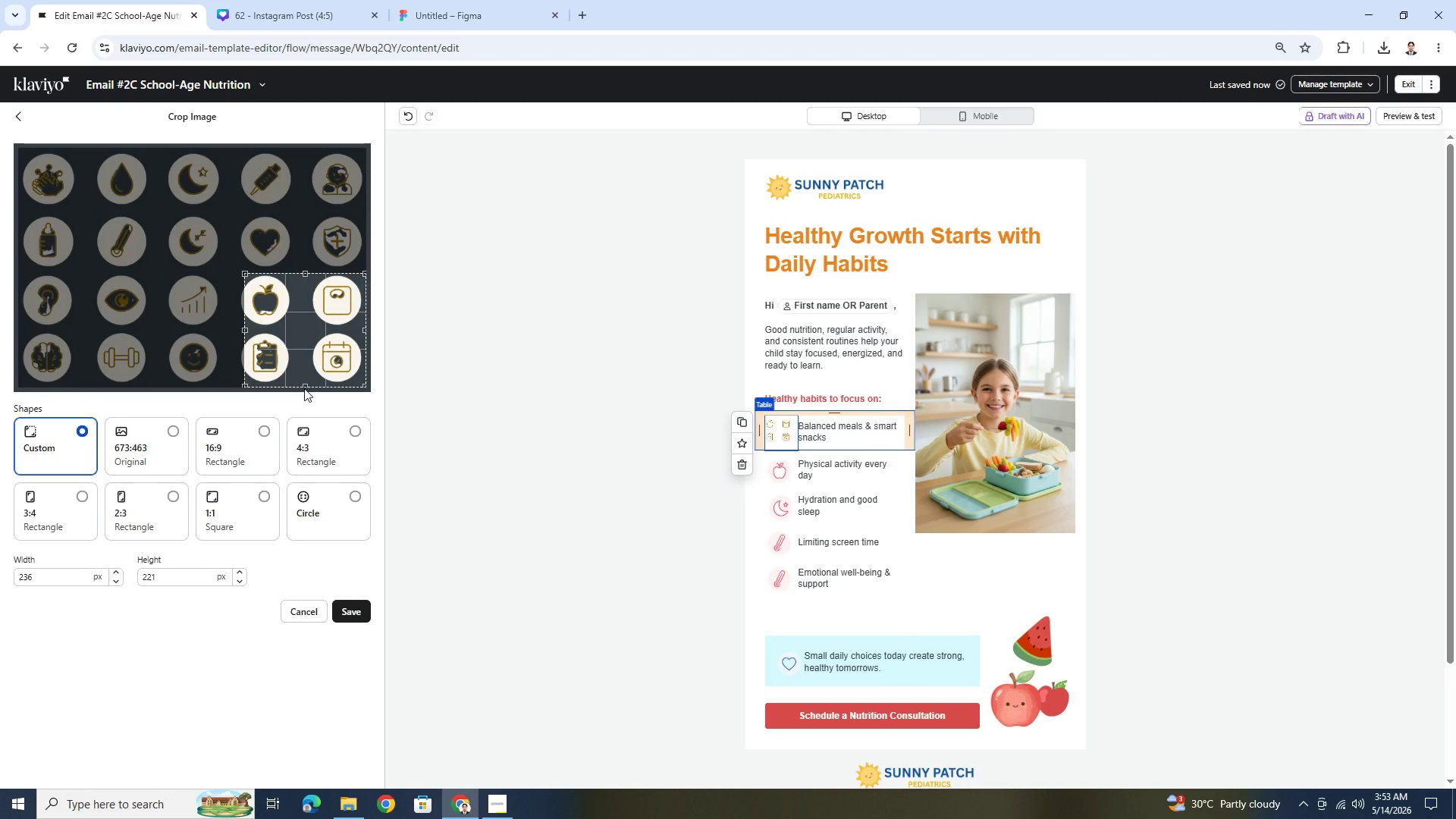 
left_click_drag(start_coordinate=[304, 388], to_coordinate=[305, 381])
 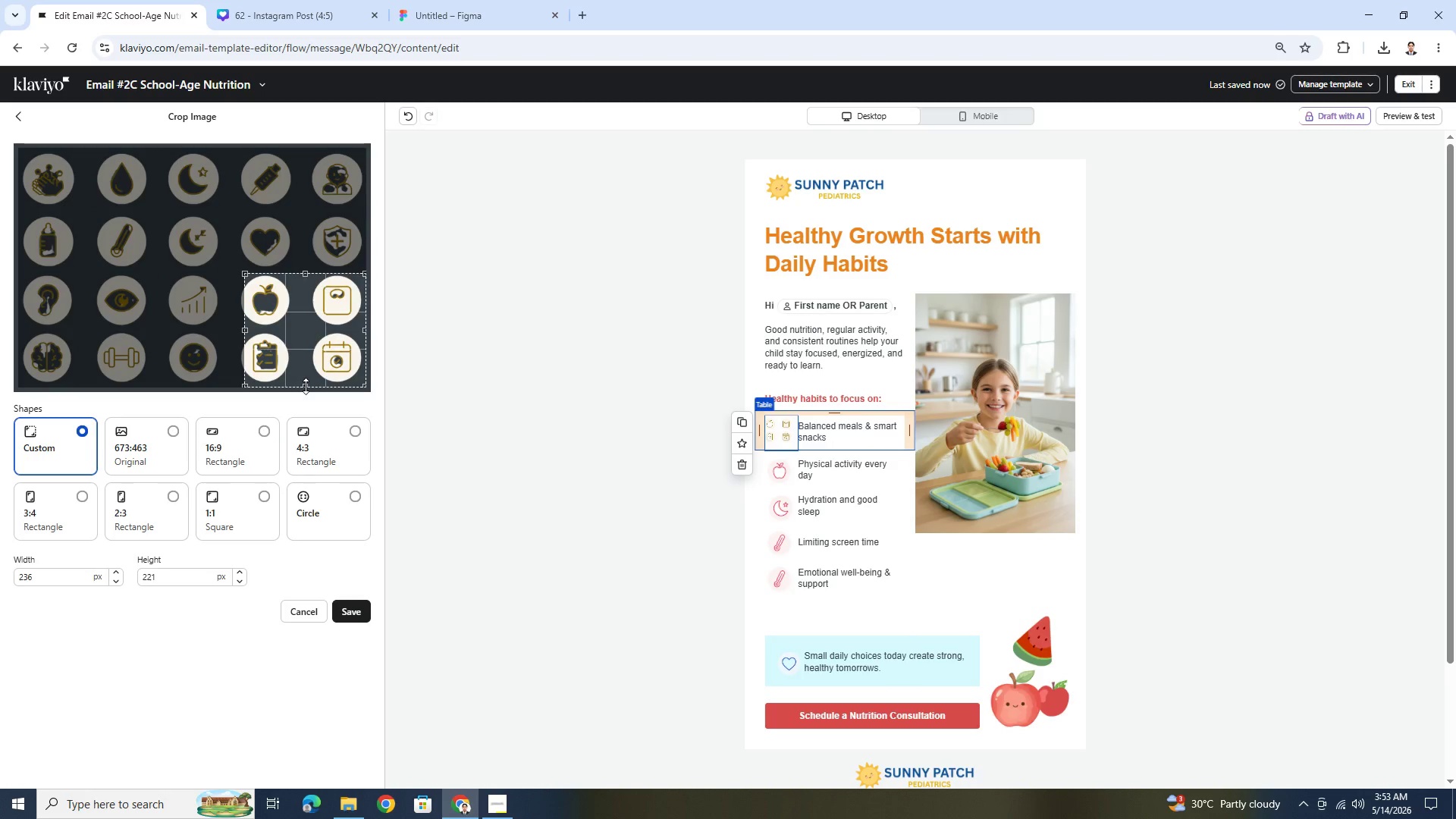 
left_click_drag(start_coordinate=[306, 386], to_coordinate=[309, 328])
 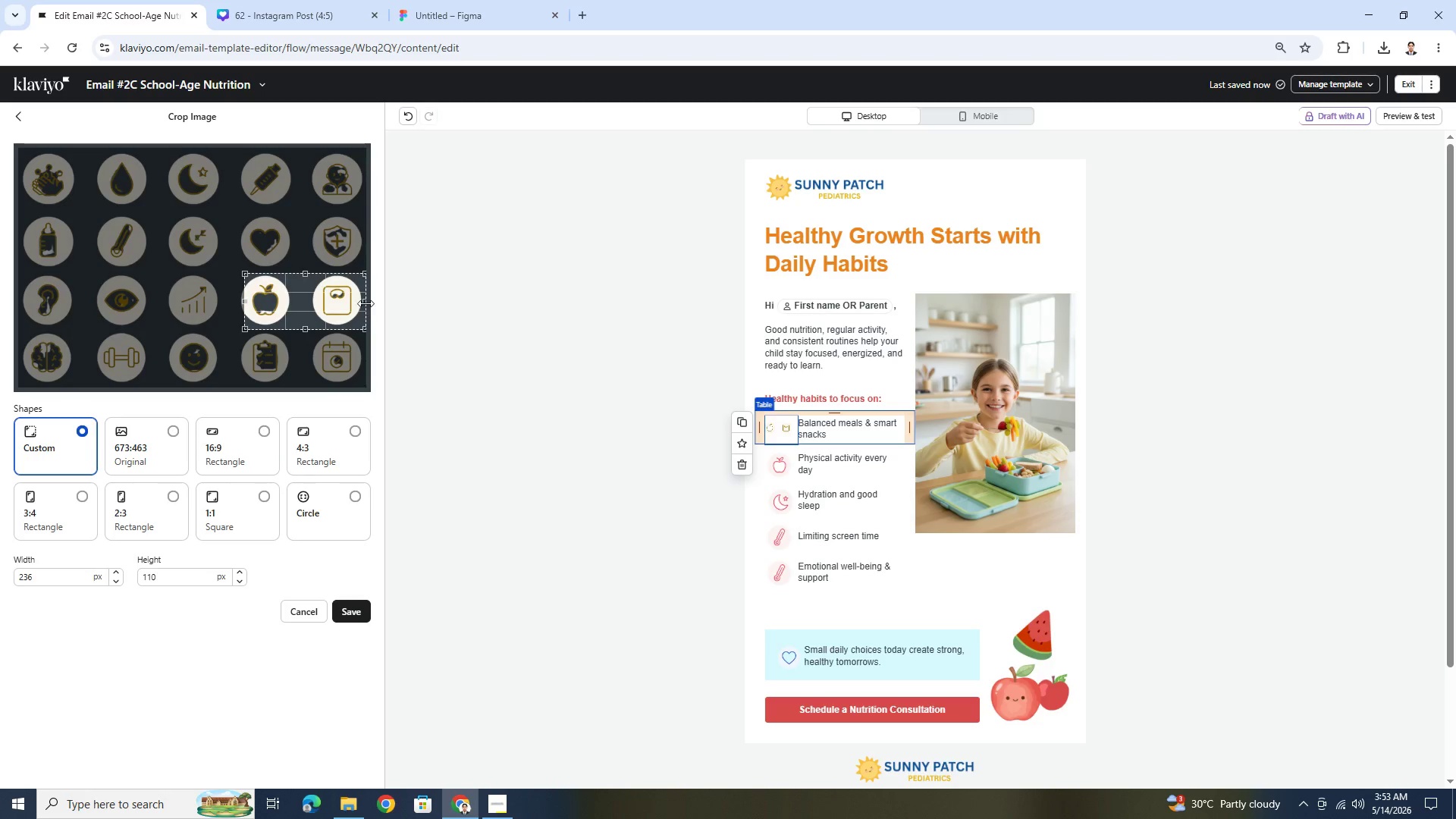 
left_click_drag(start_coordinate=[366, 303], to_coordinate=[293, 300])
 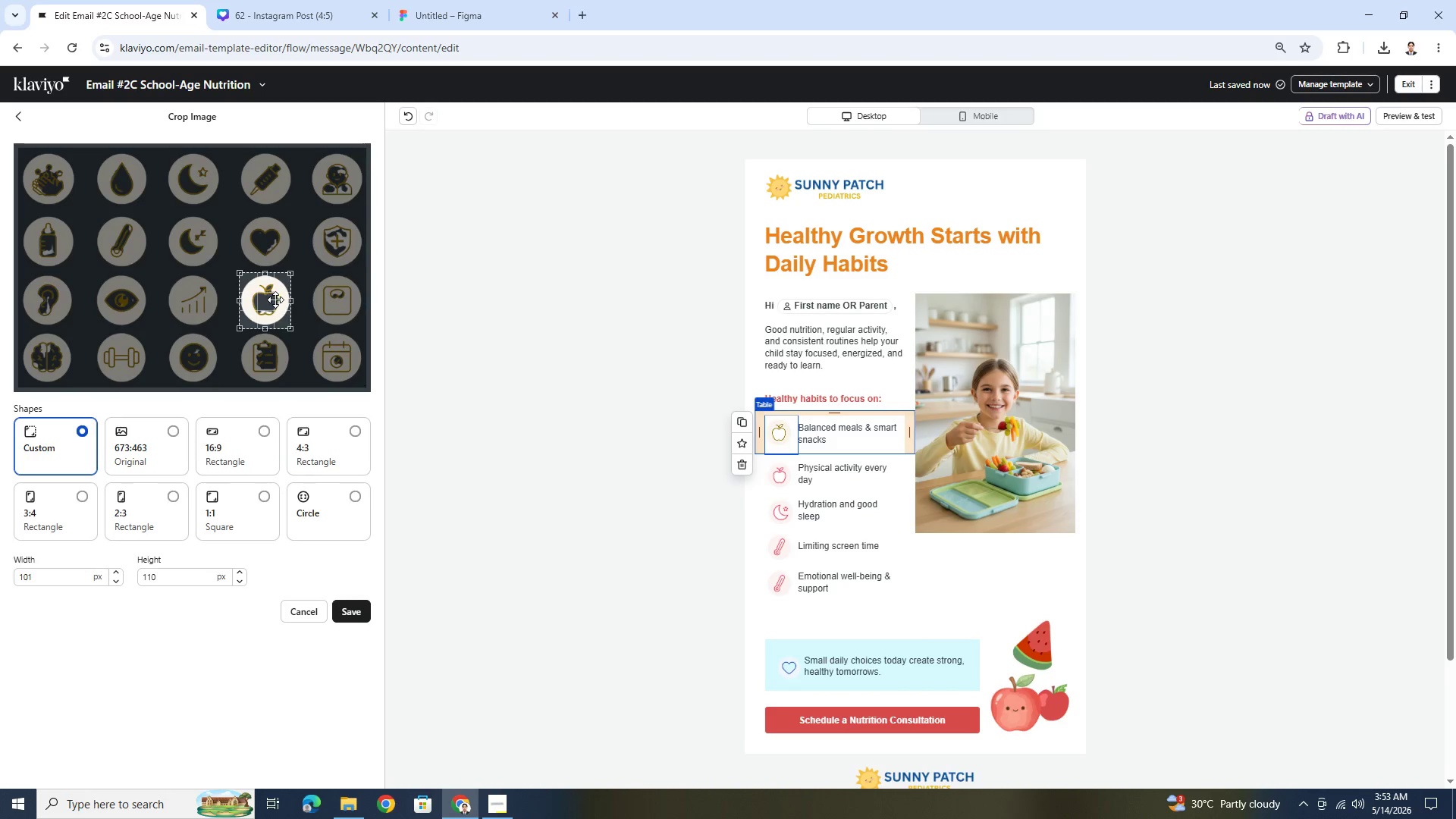 
wait(10.12)
 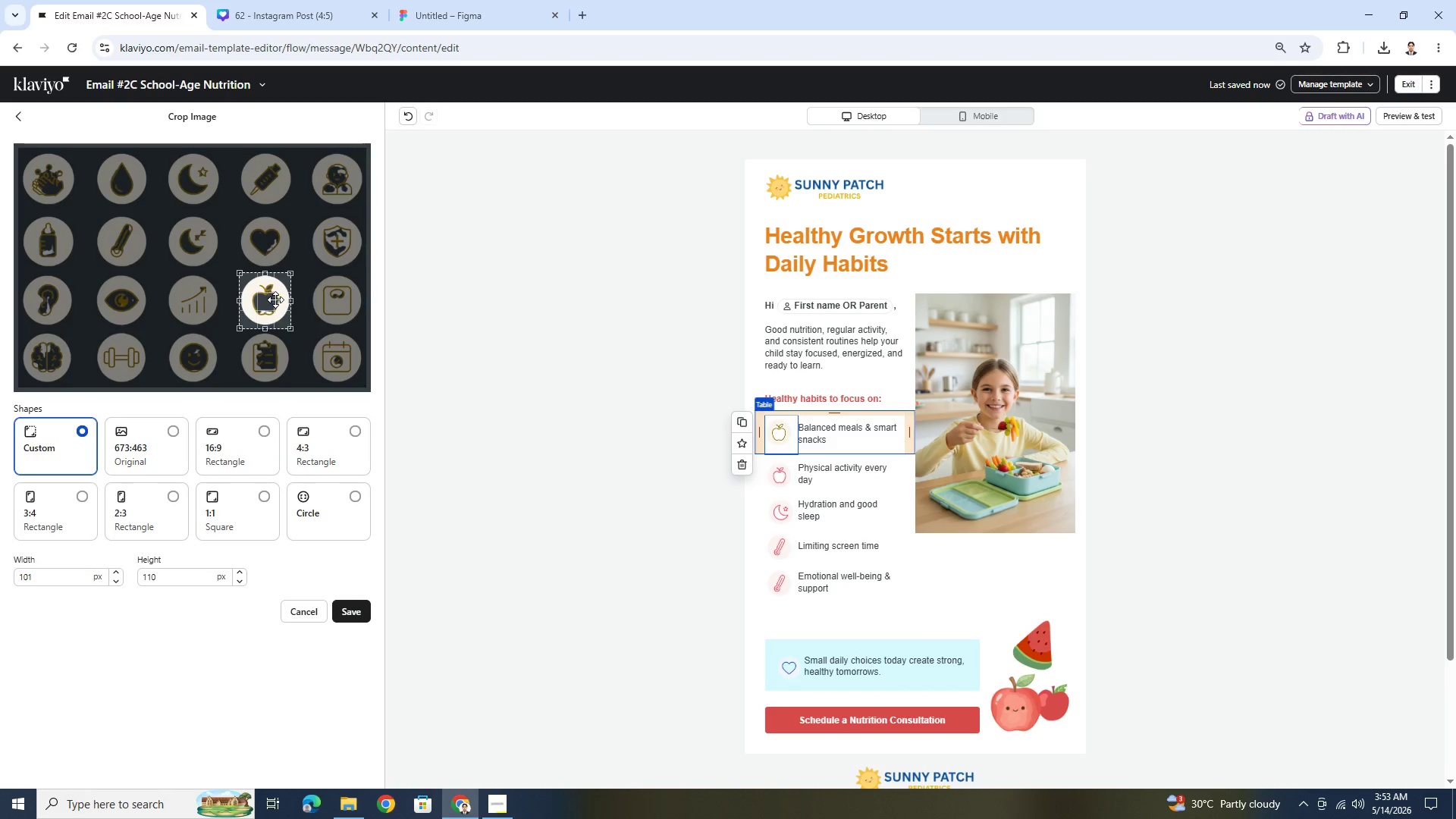 
left_click_drag(start_coordinate=[269, 330], to_coordinate=[273, 329])
 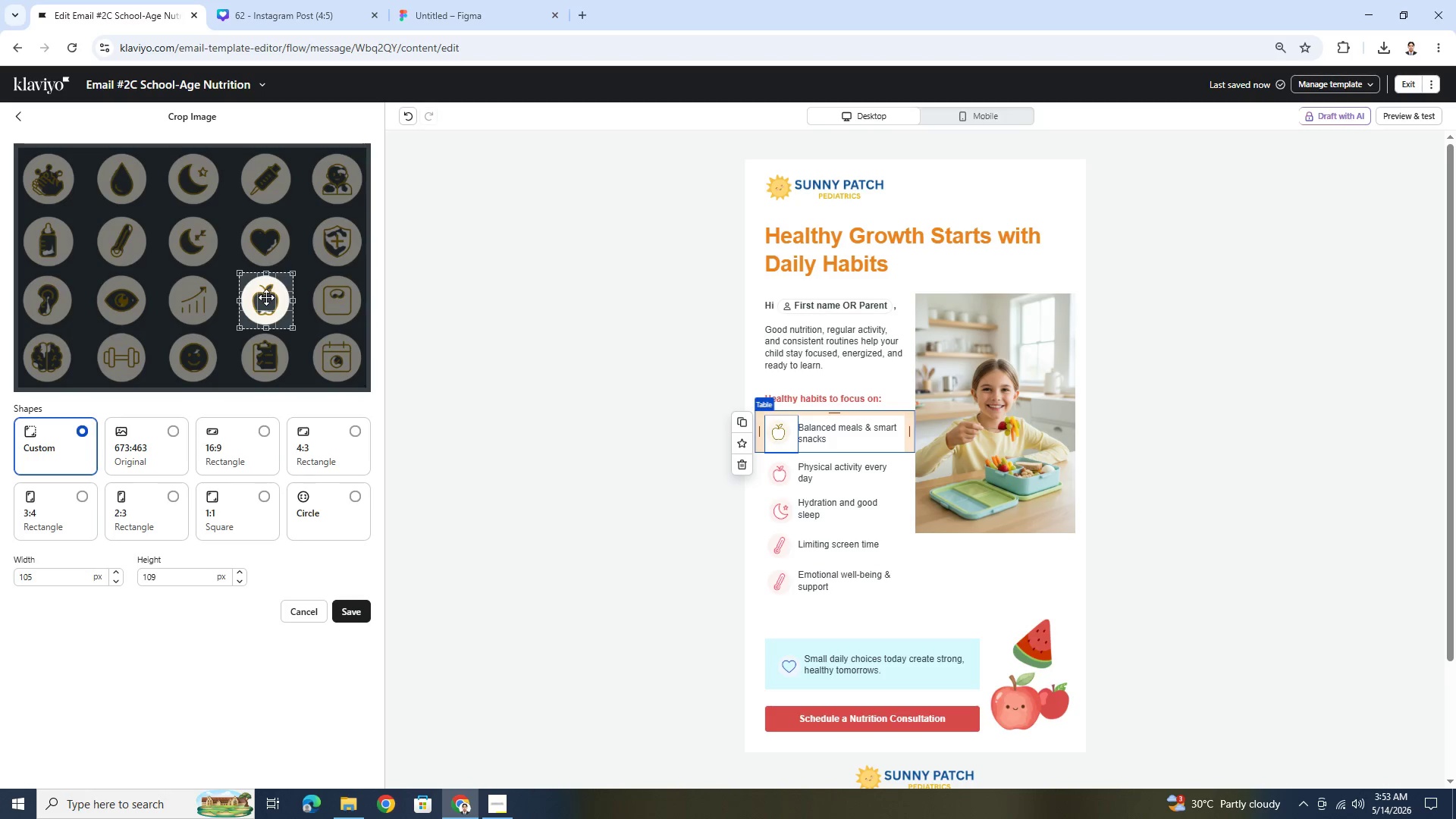 
wait(10.47)
 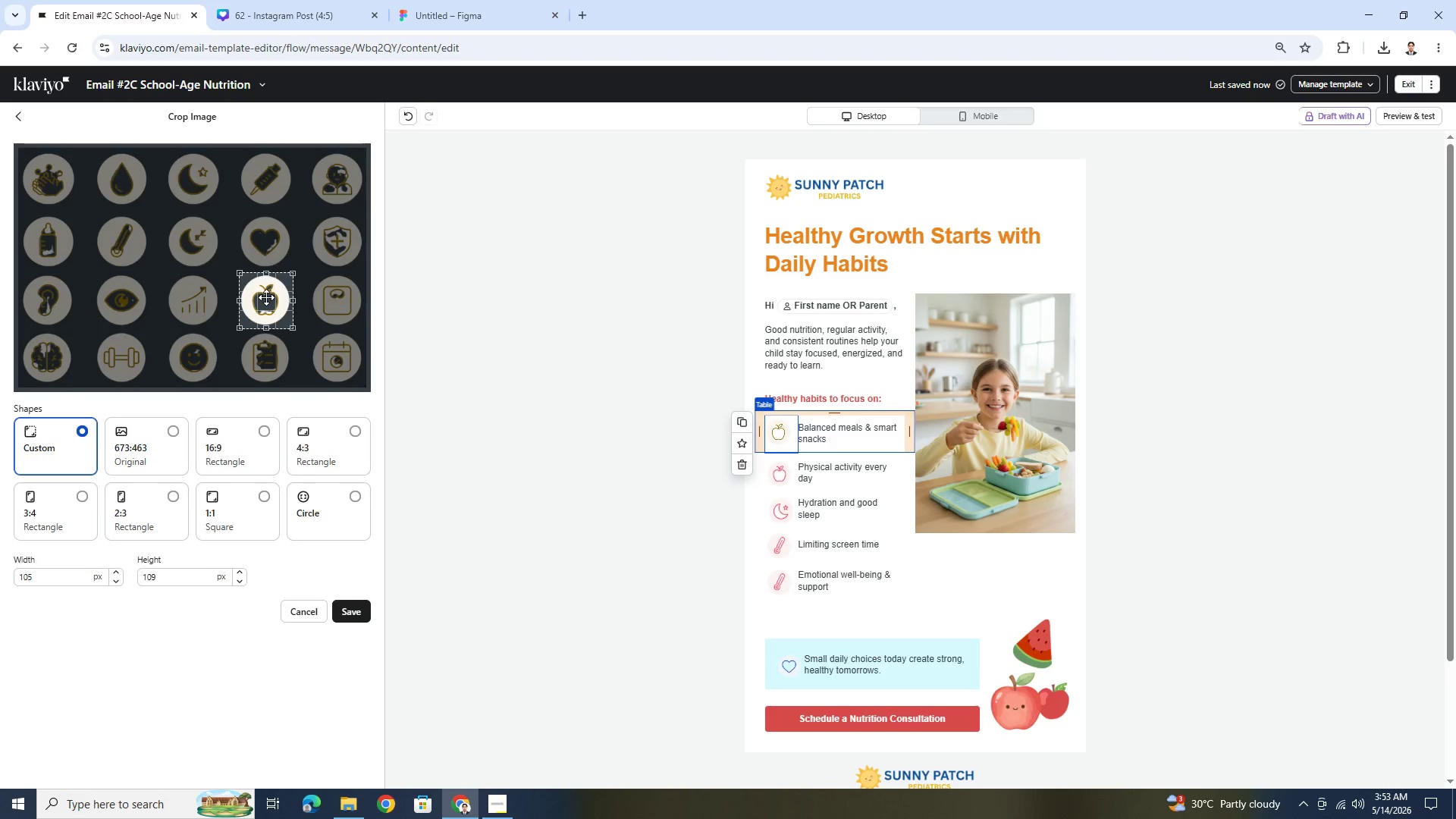 
left_click([356, 614])
 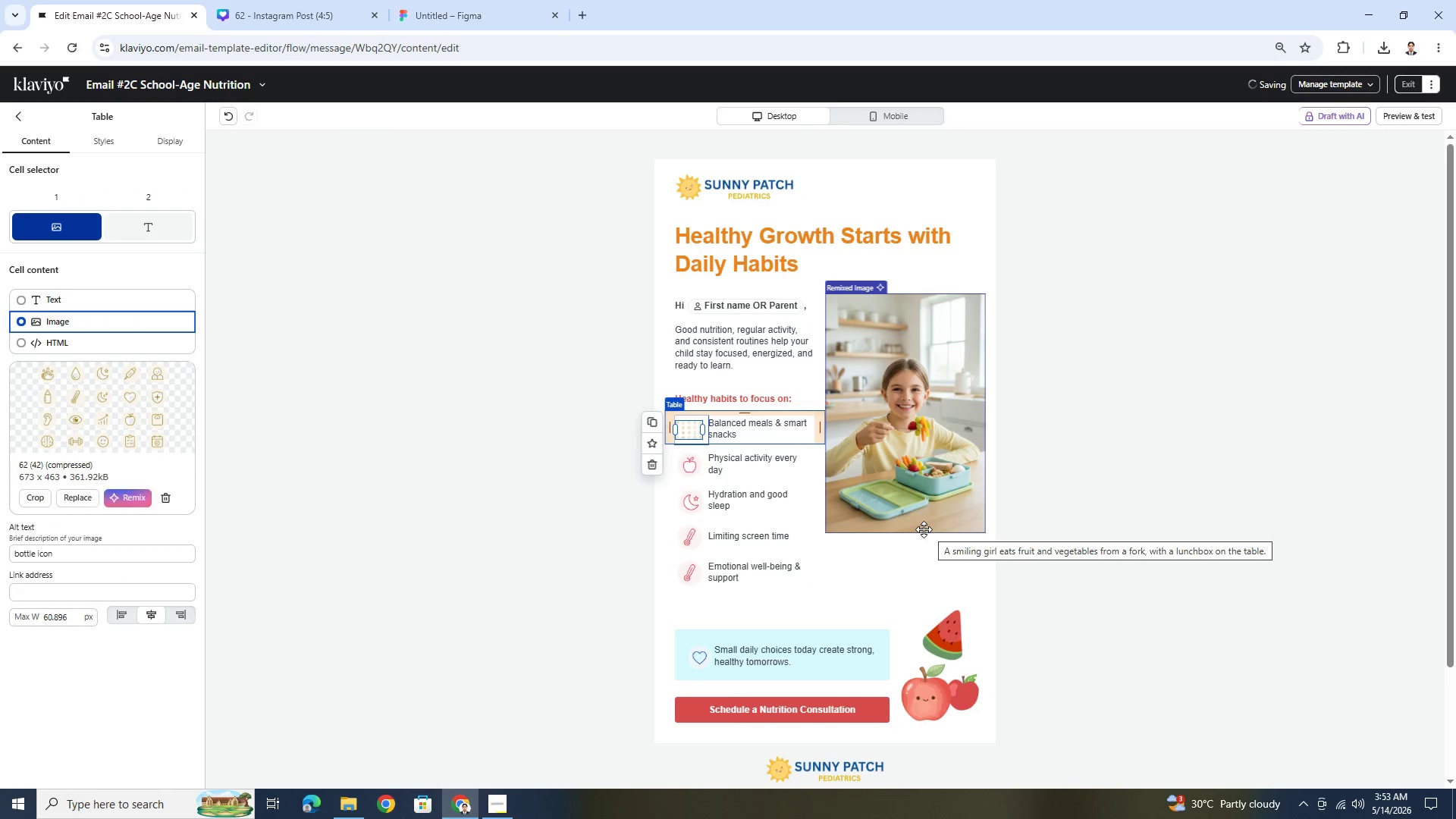 
wait(5.2)
 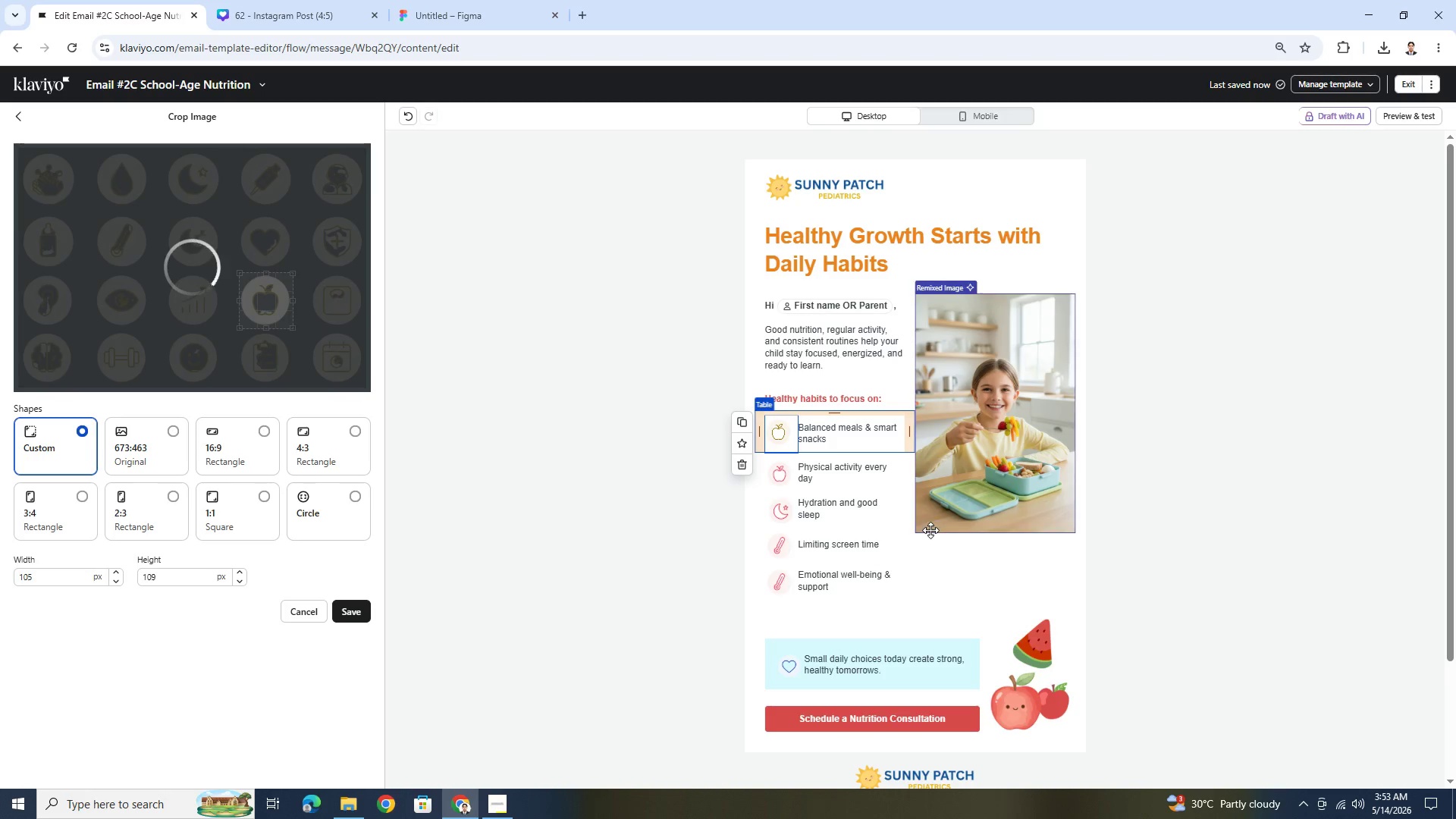 
left_click([974, 544])
 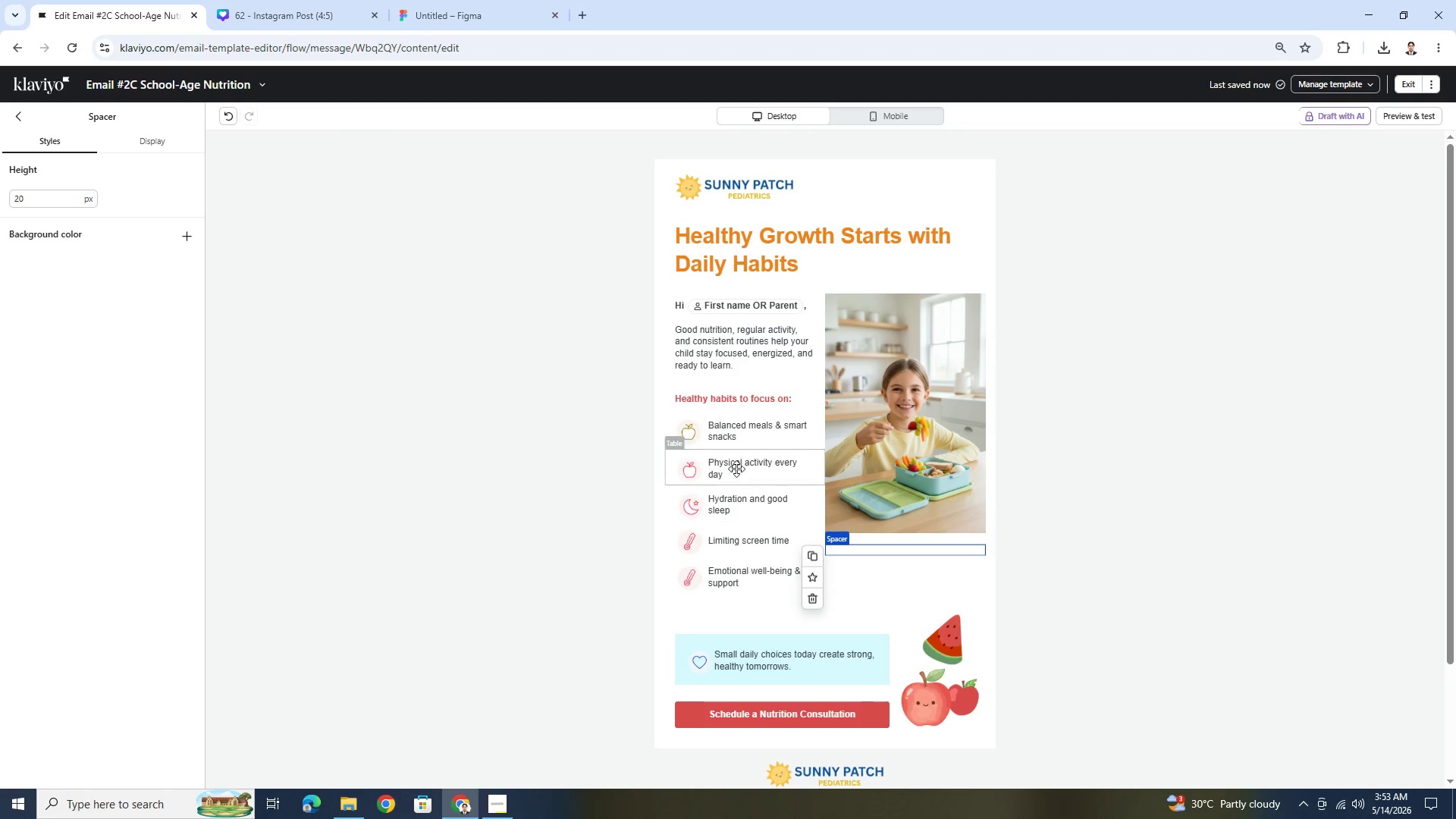 
left_click([686, 435])
 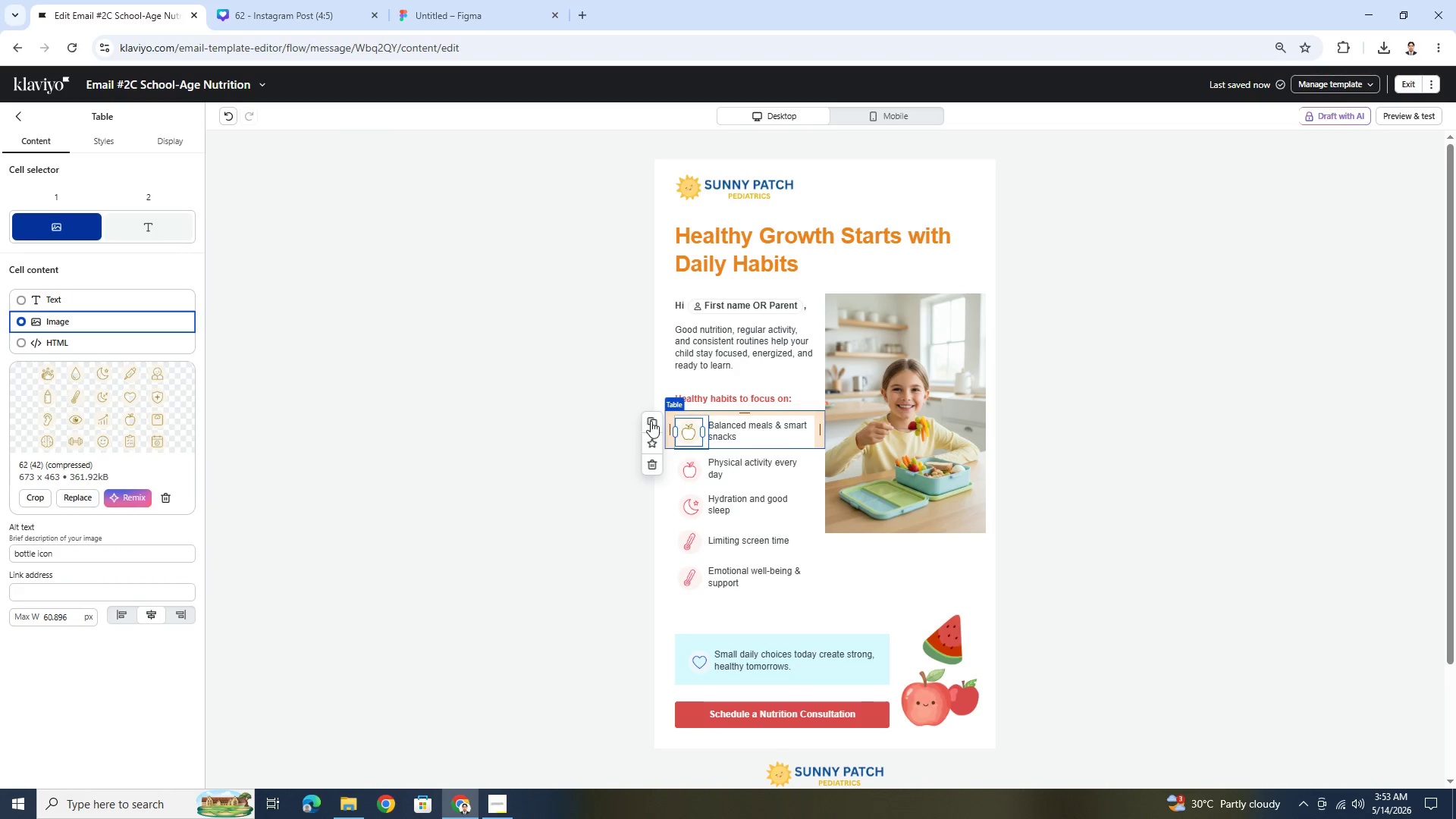 
left_click([653, 421])
 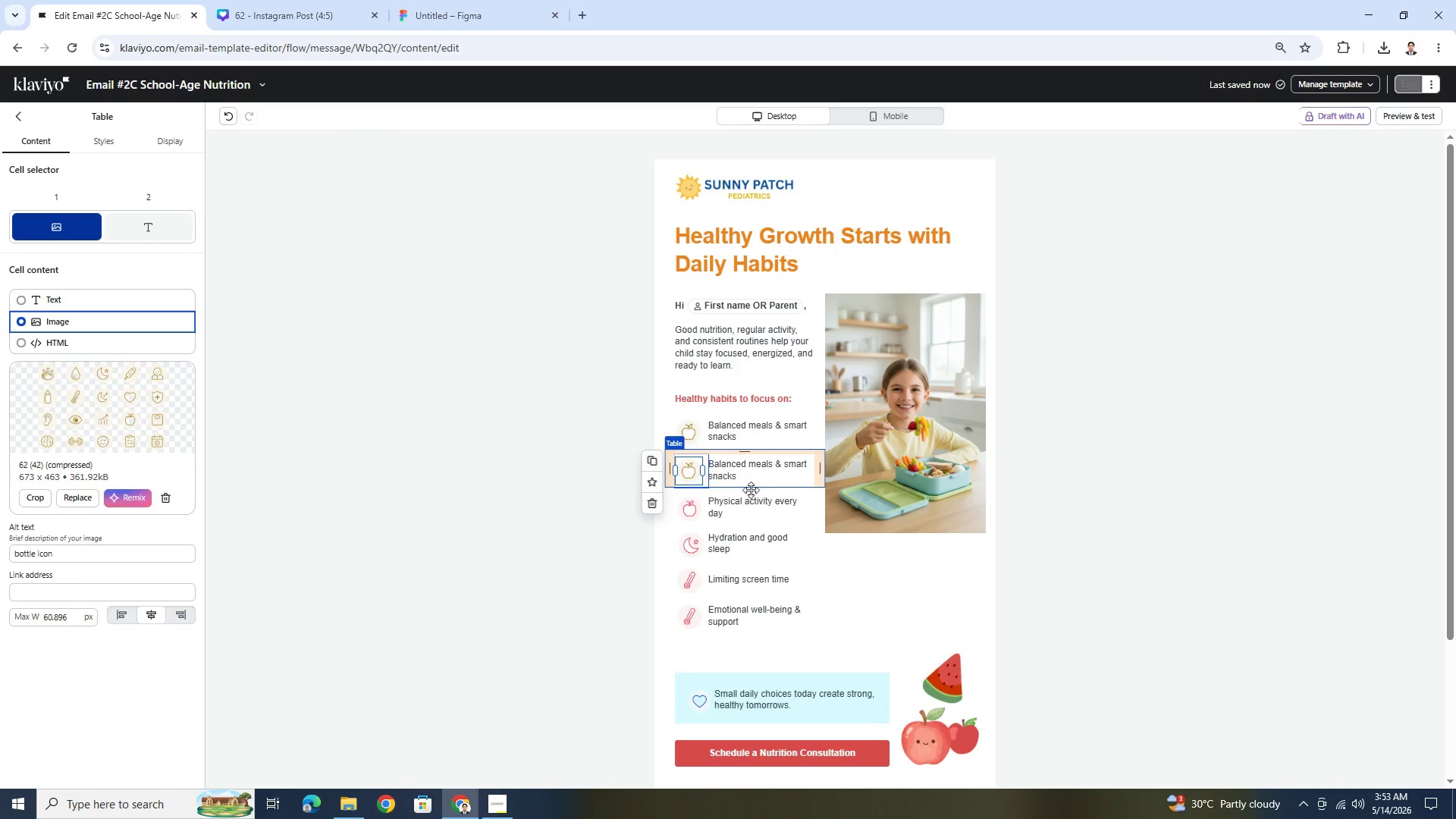 
double_click([752, 505])
 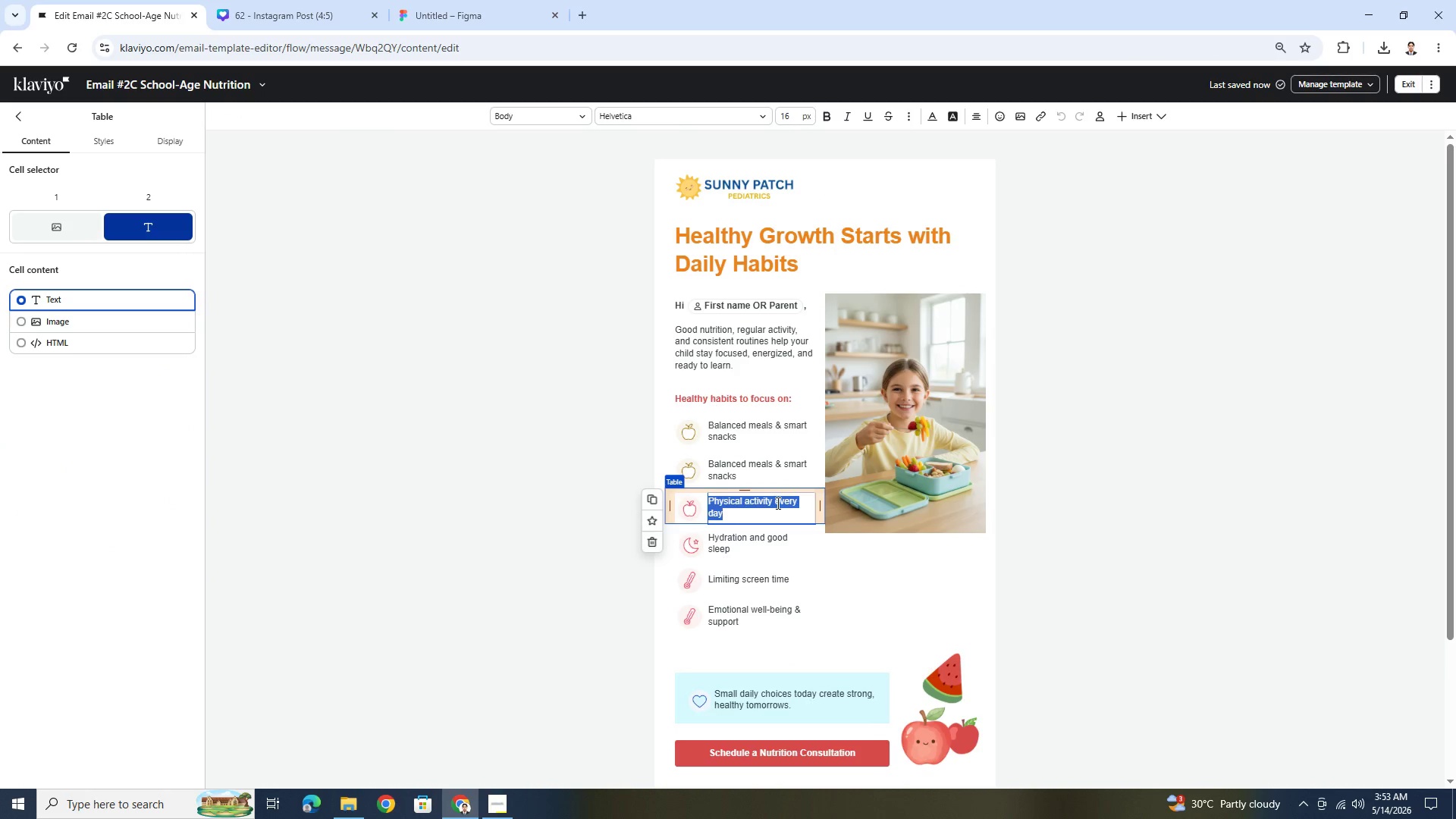 
hold_key(key=ControlLeft, duration=0.69)
 